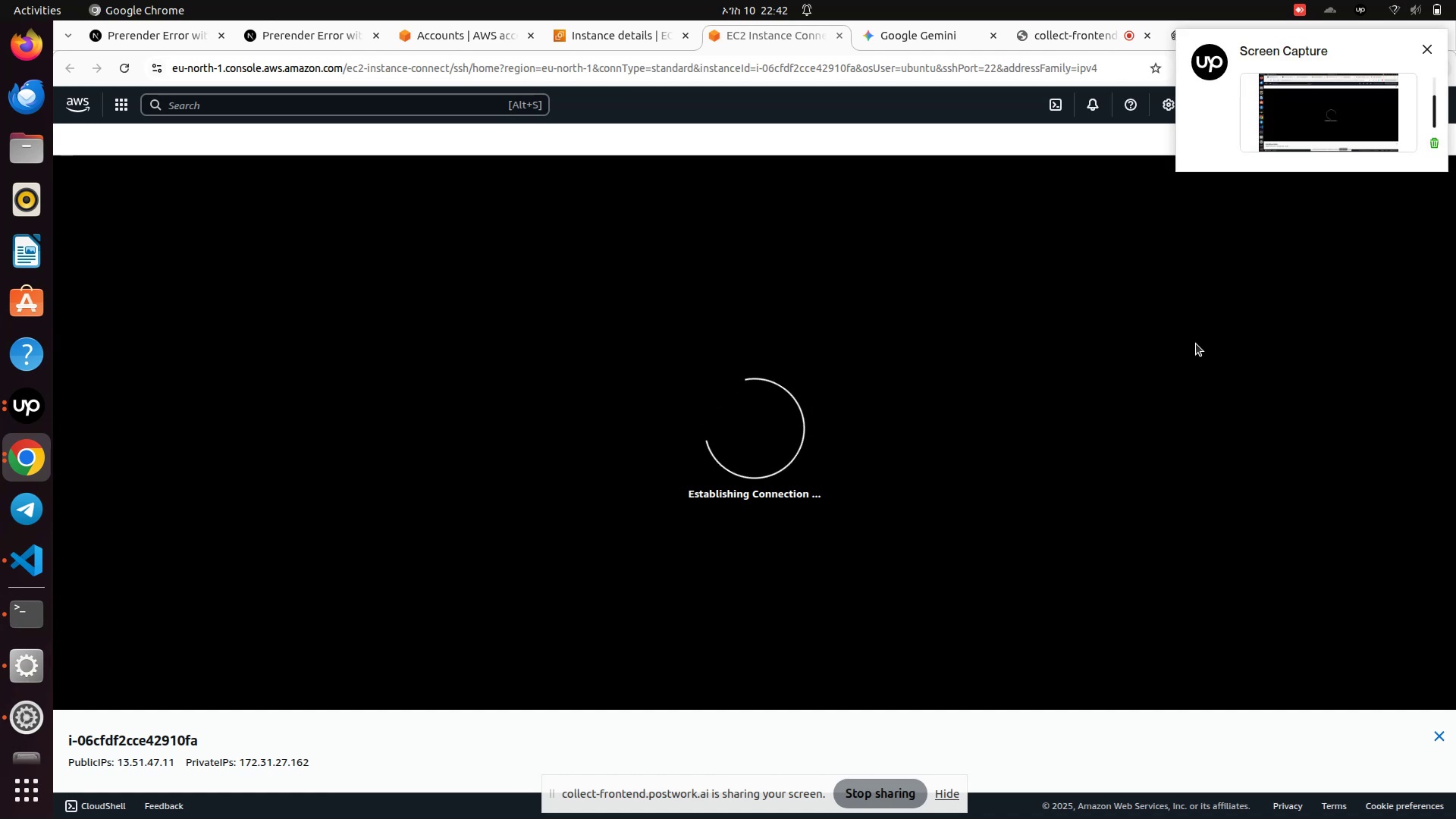 
wait(15.7)
 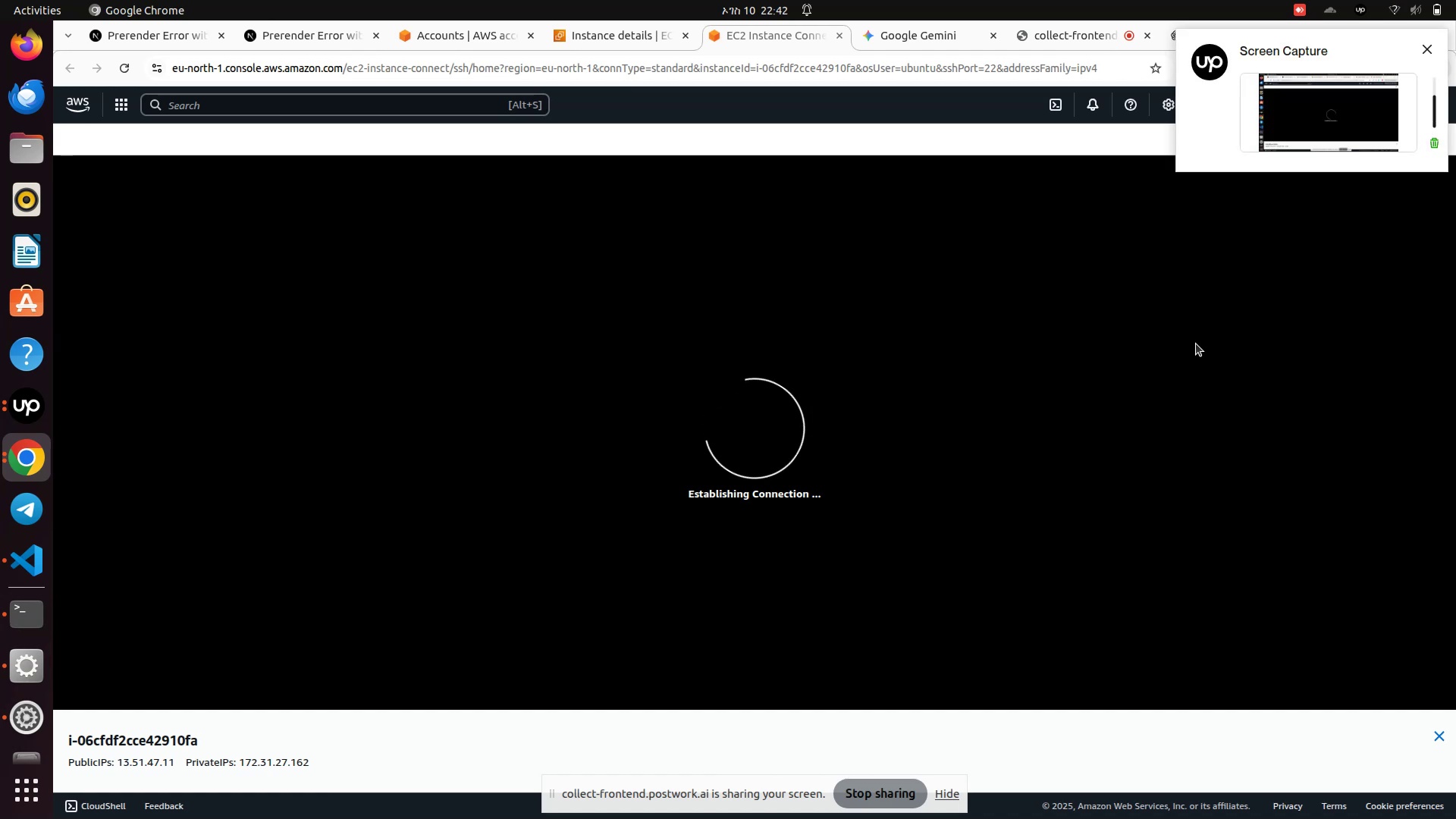 
left_click([1403, 0])
 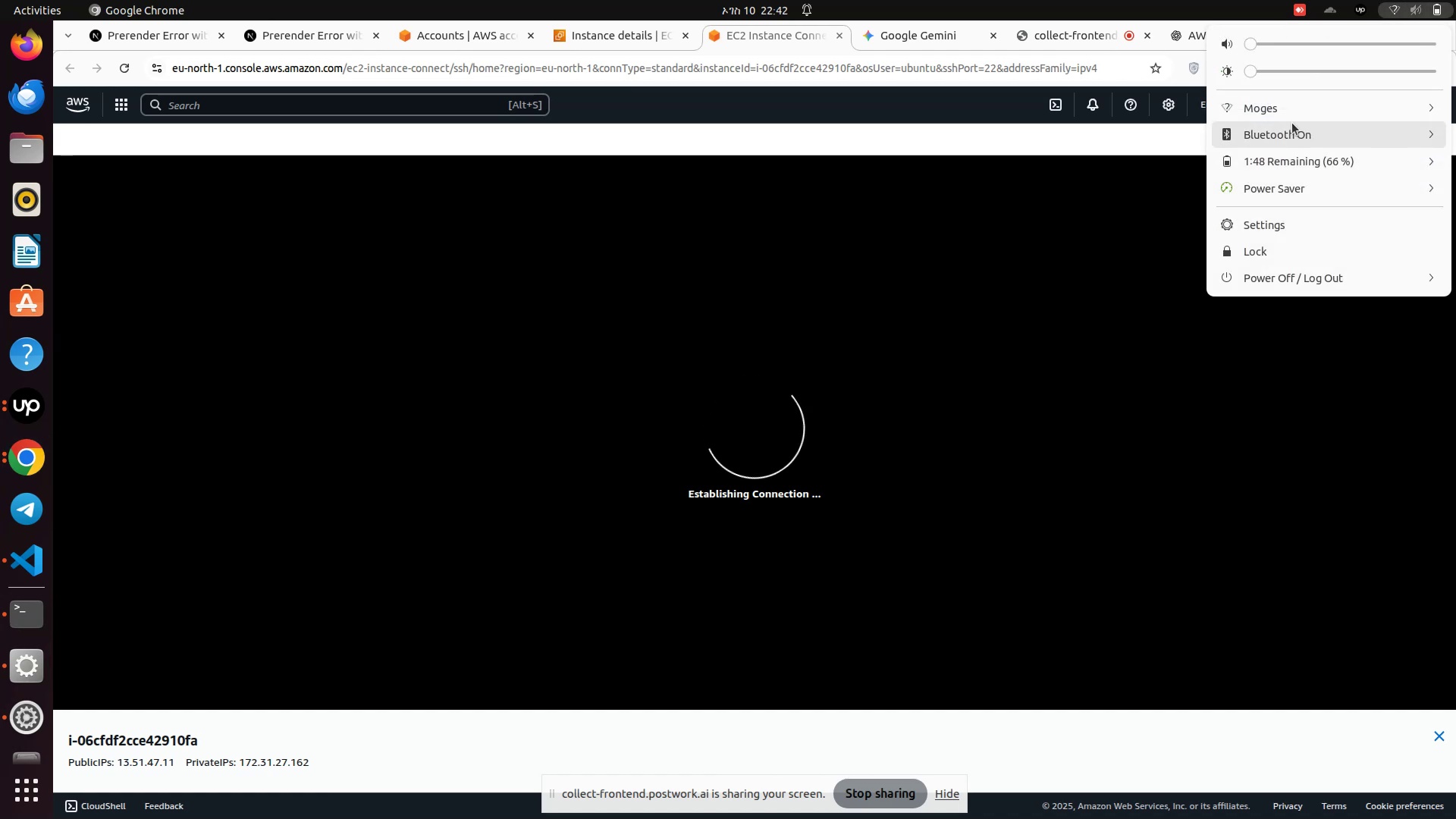 
left_click([1292, 118])
 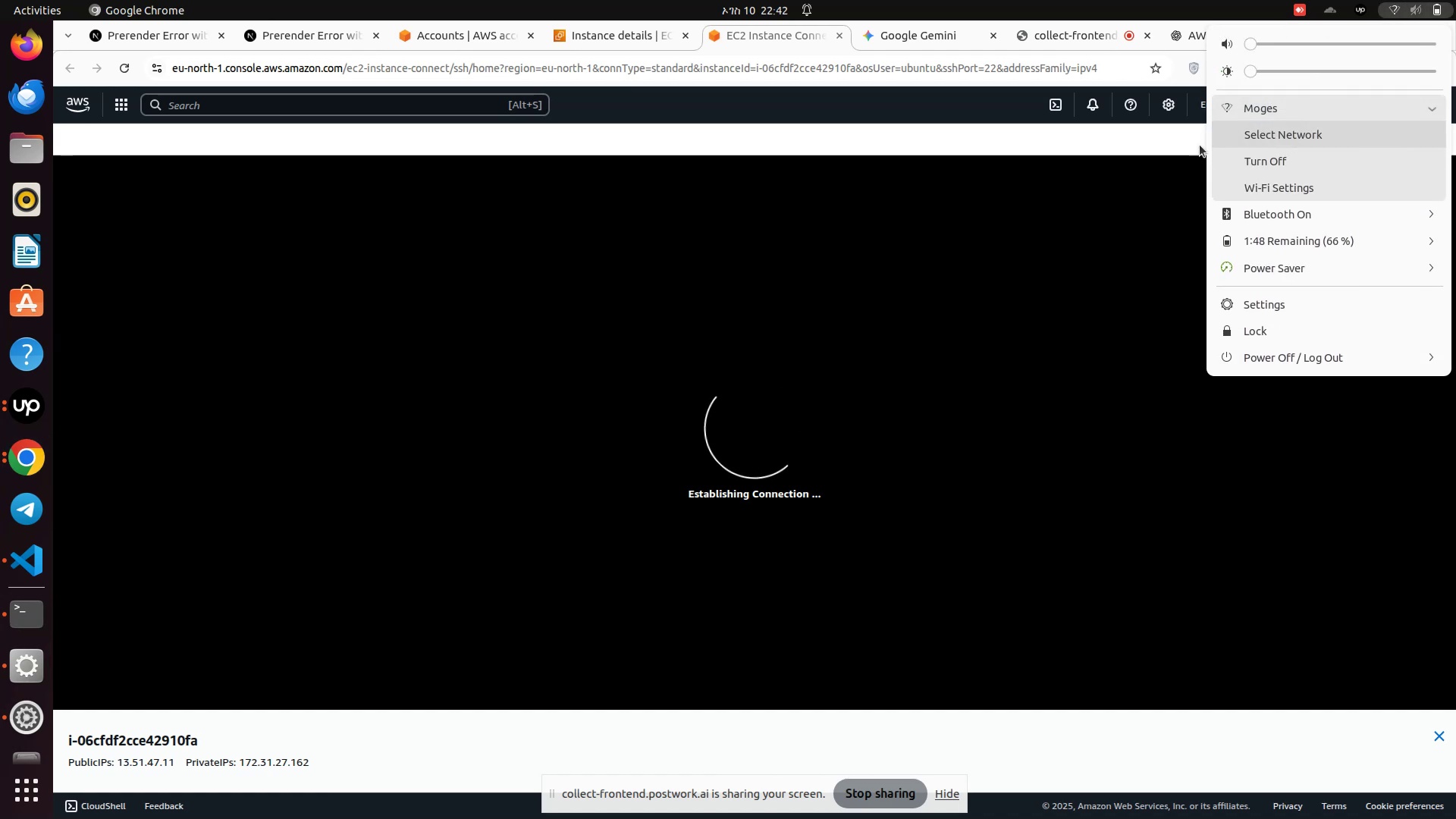 
left_click([868, 149])
 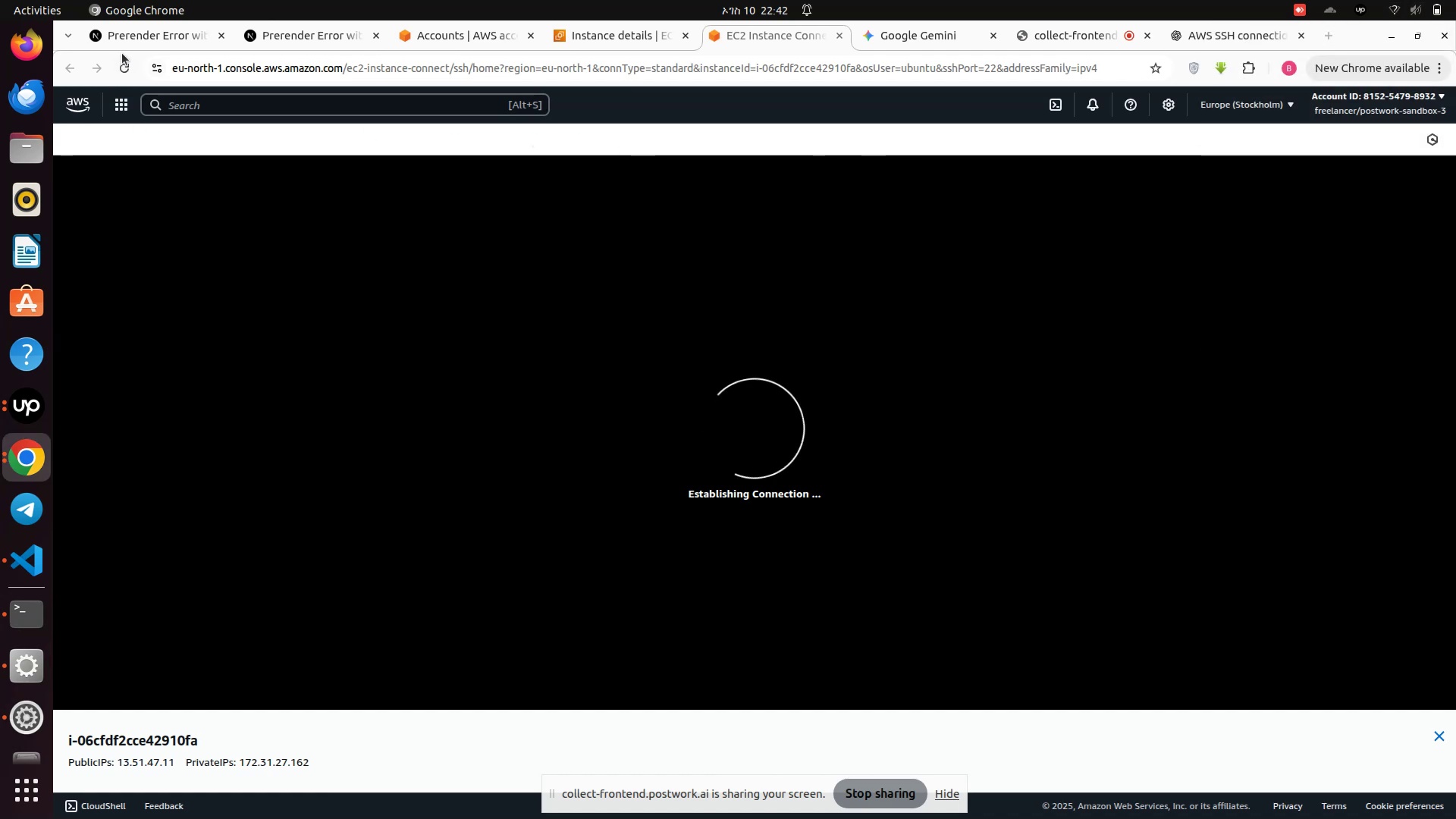 
left_click([122, 64])
 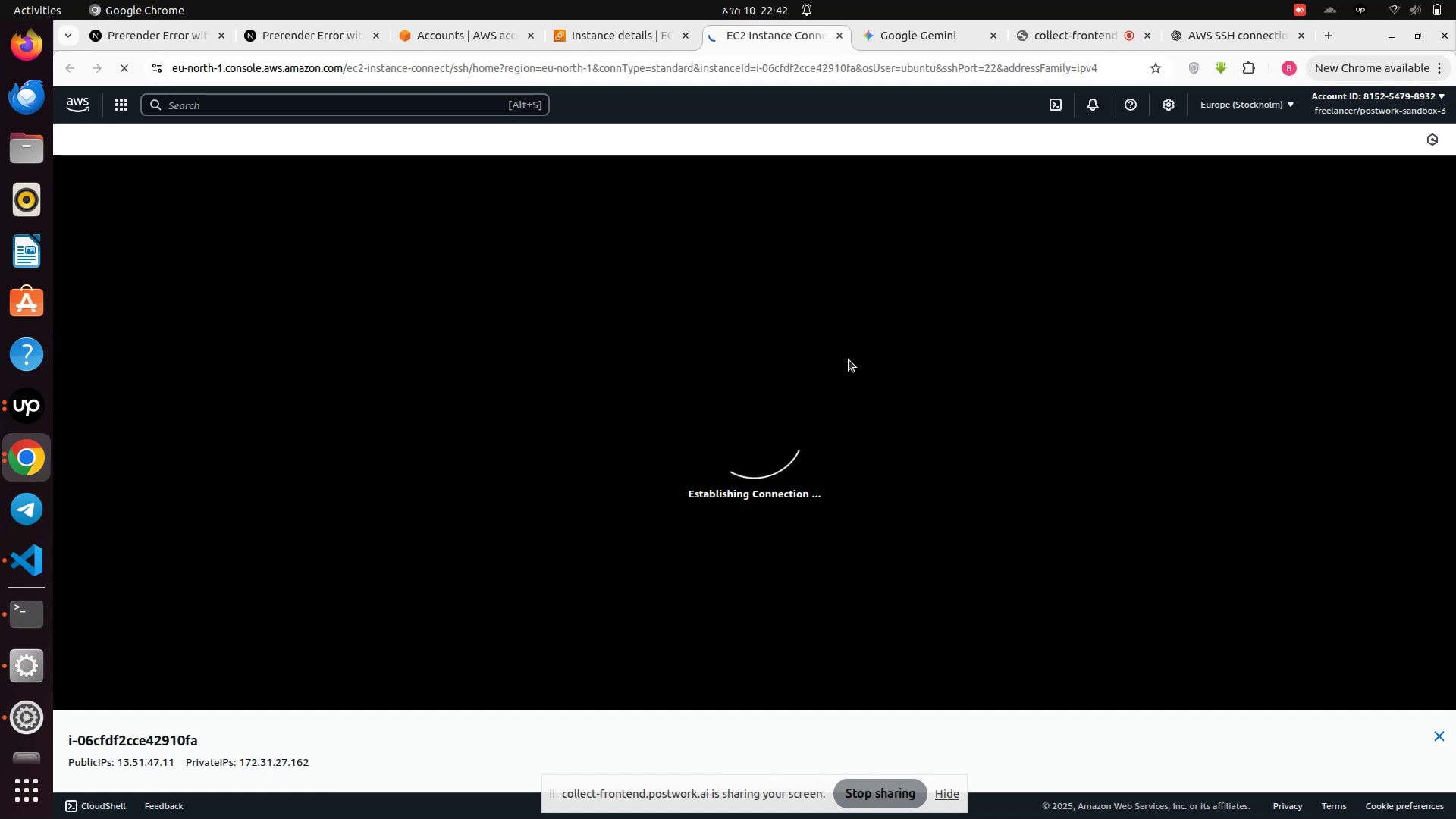 
wait(11.39)
 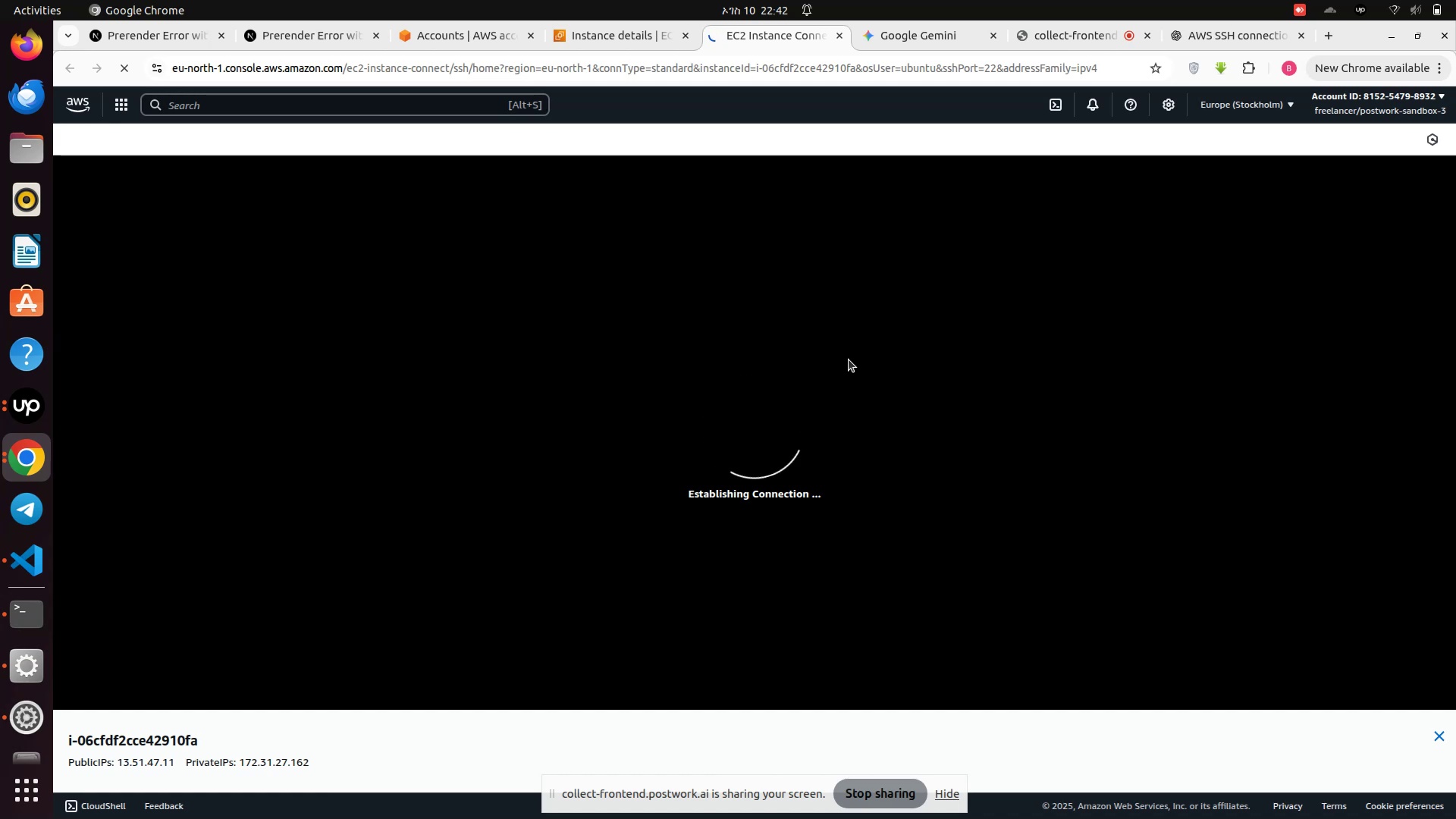 
left_click([1401, 5])
 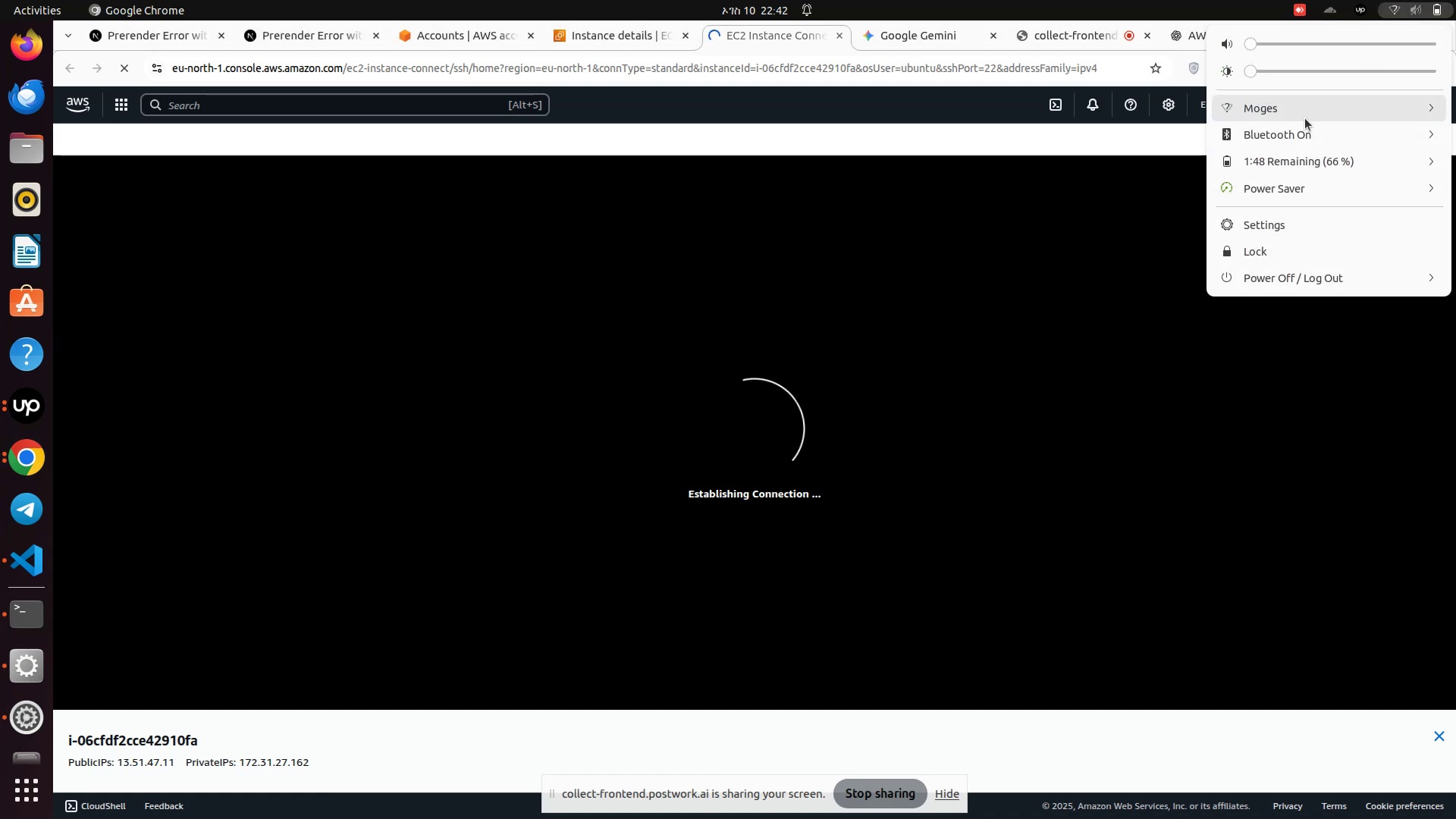 
left_click([1303, 108])
 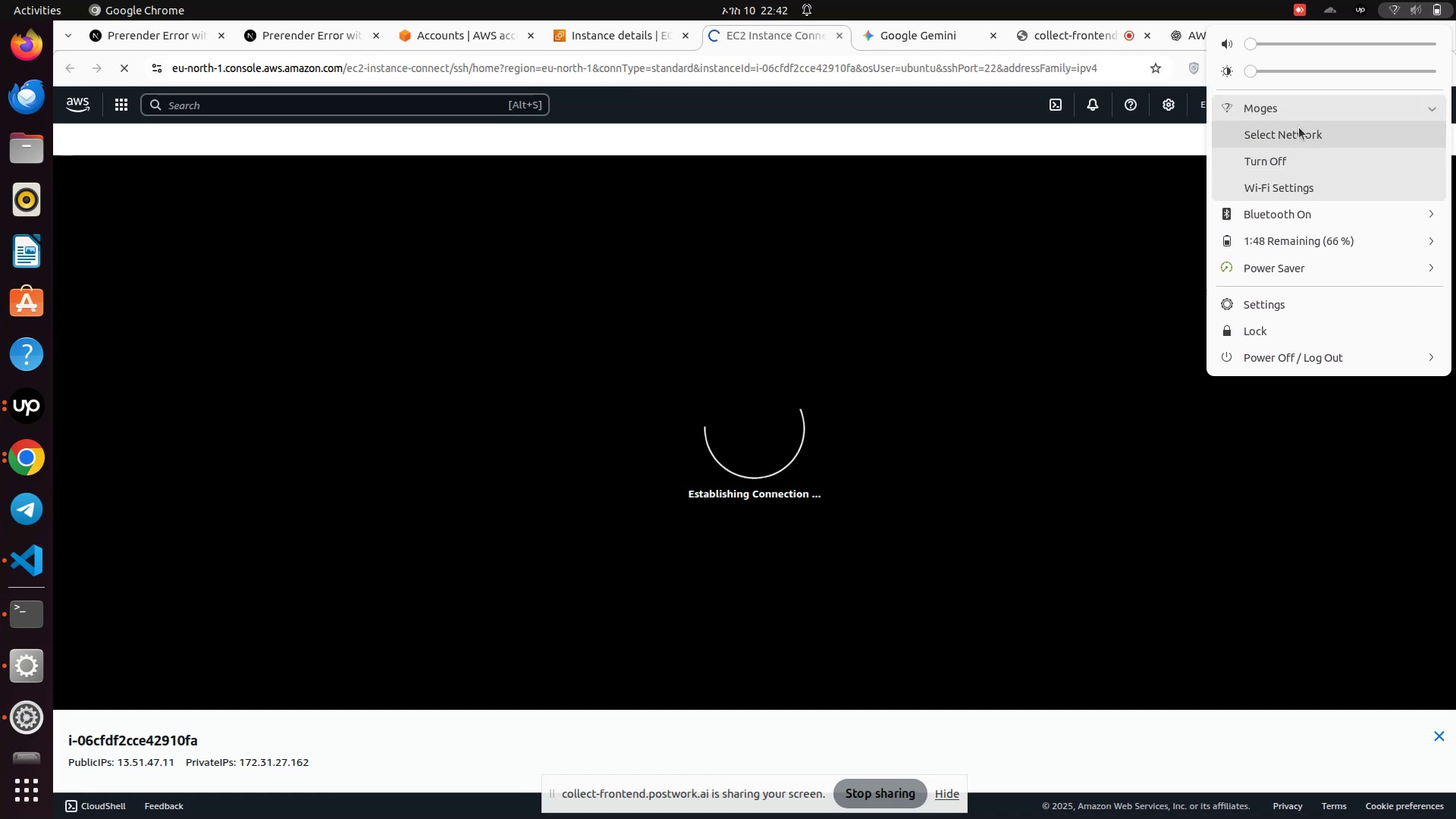 
left_click([1298, 130])
 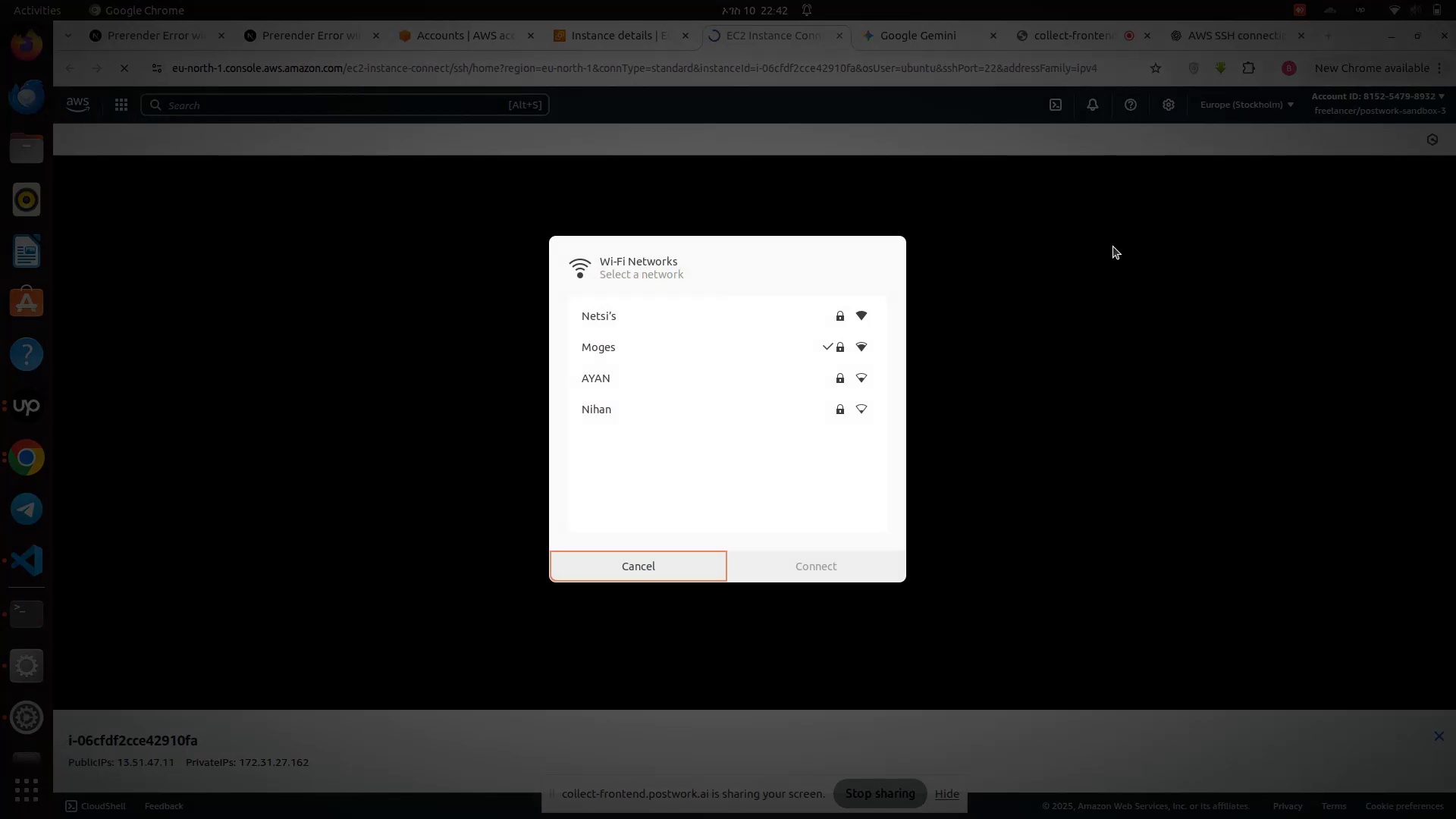 
left_click([1113, 249])
 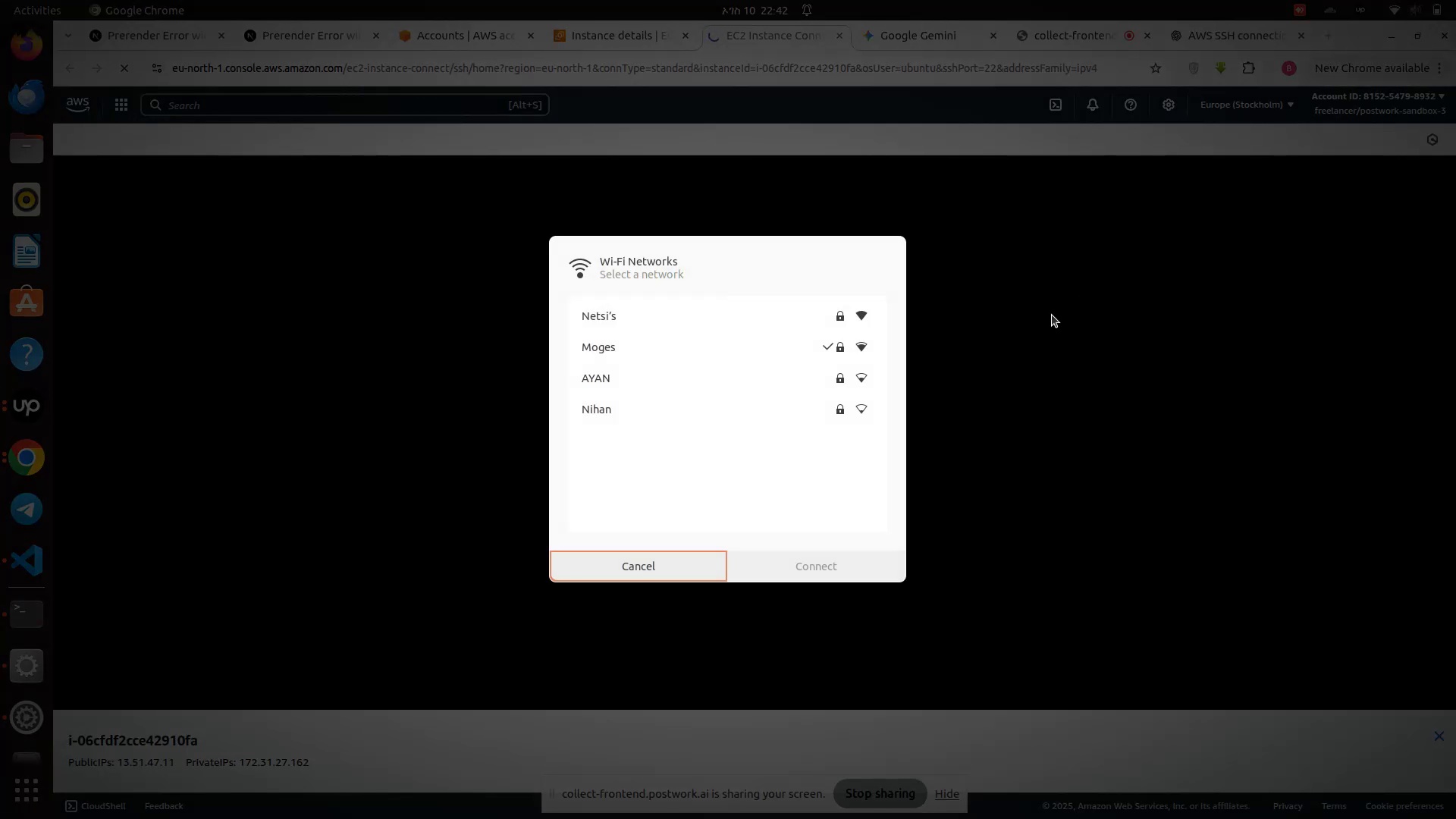 
left_click([1051, 315])
 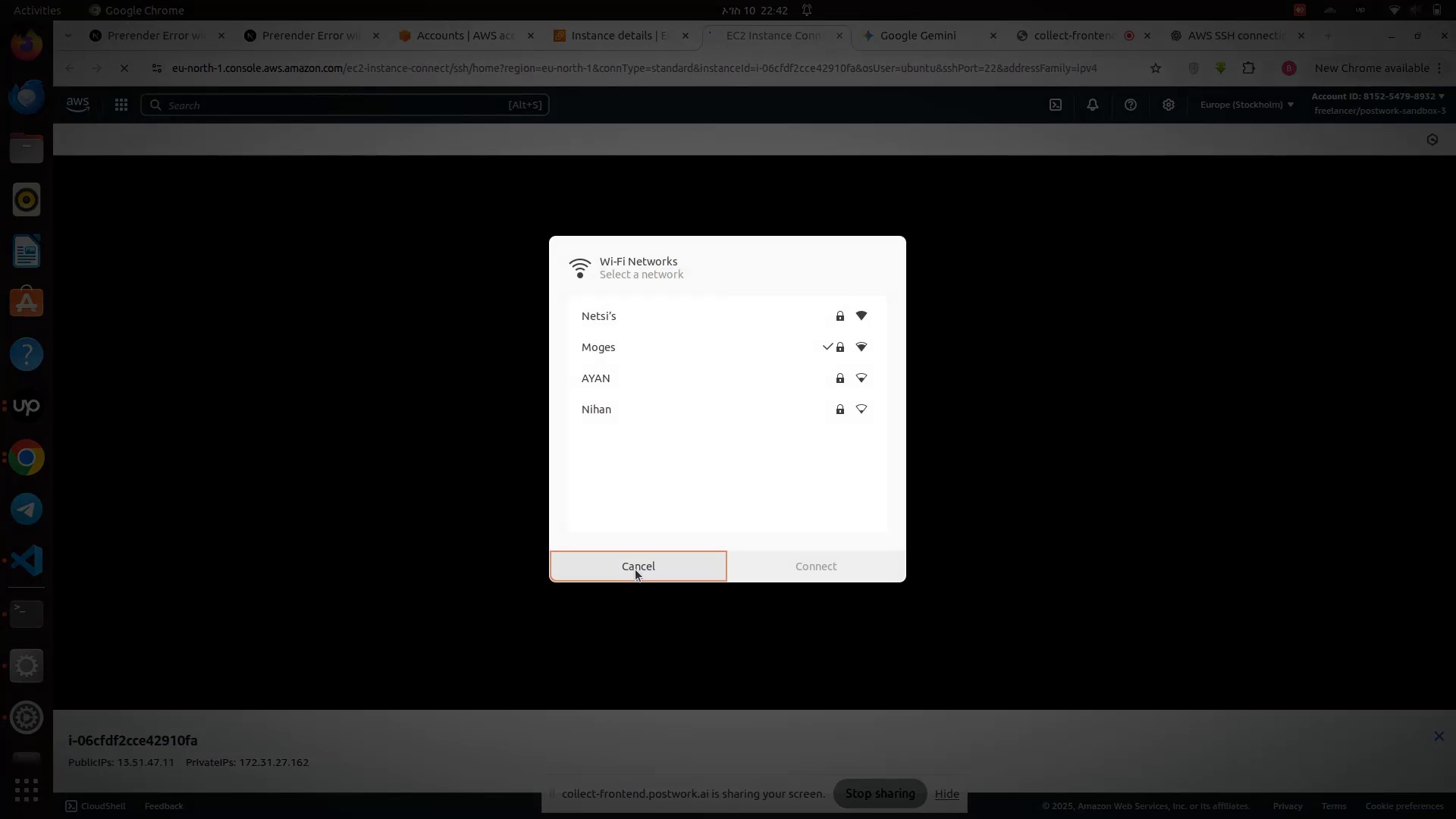 
left_click([635, 569])
 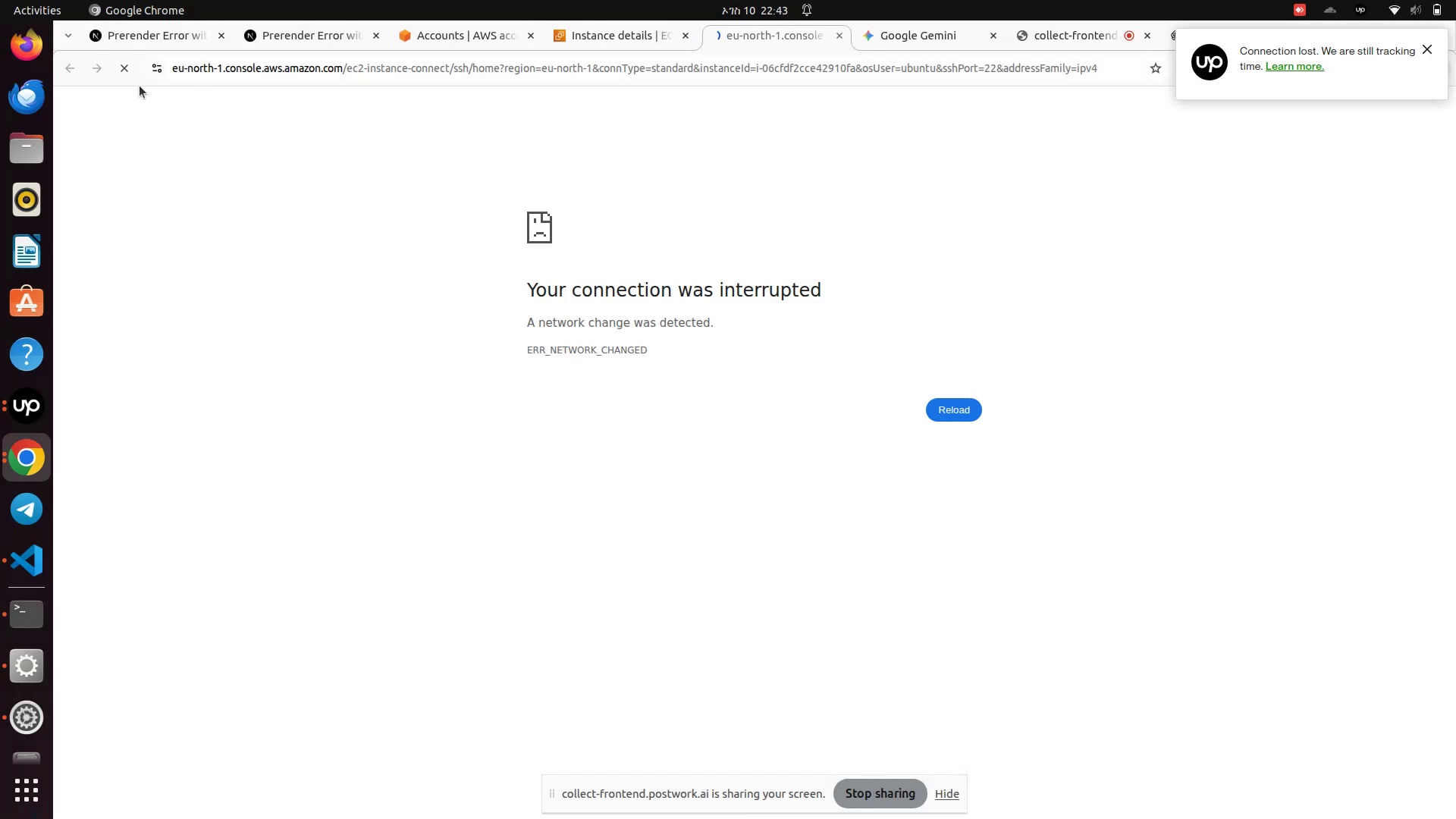 
left_click([127, 59])
 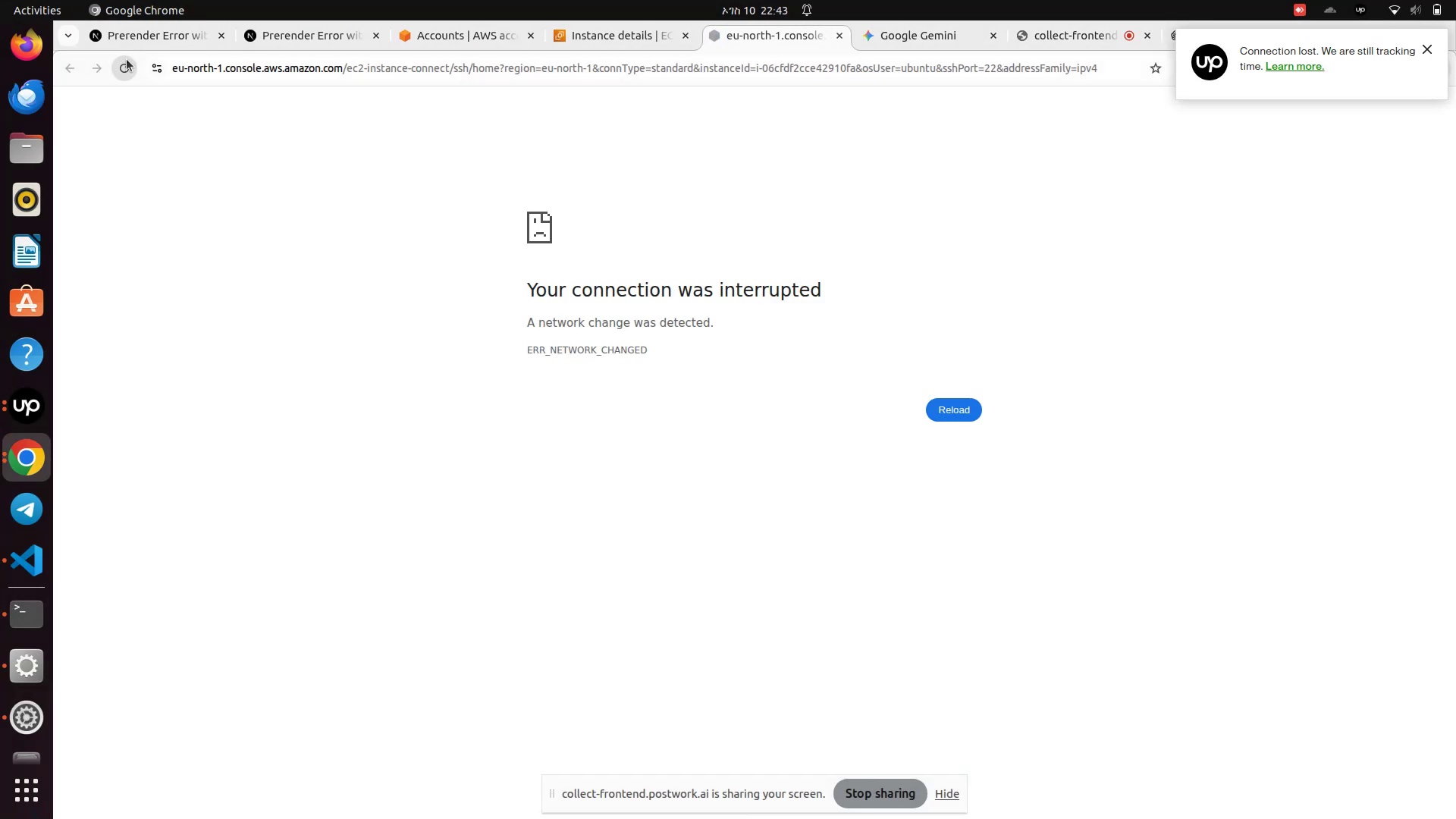 
left_click([127, 59])
 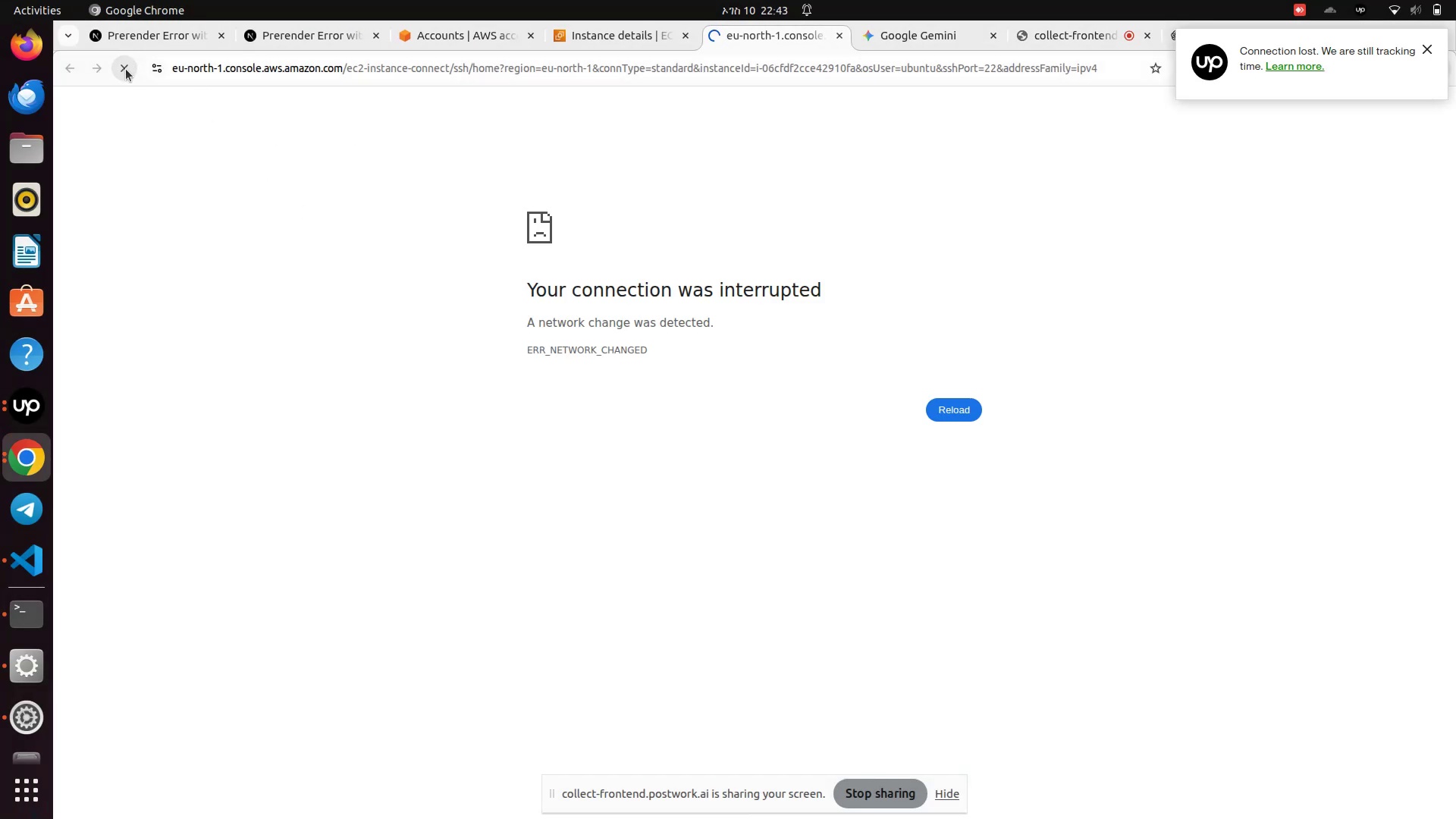 
left_click([126, 69])
 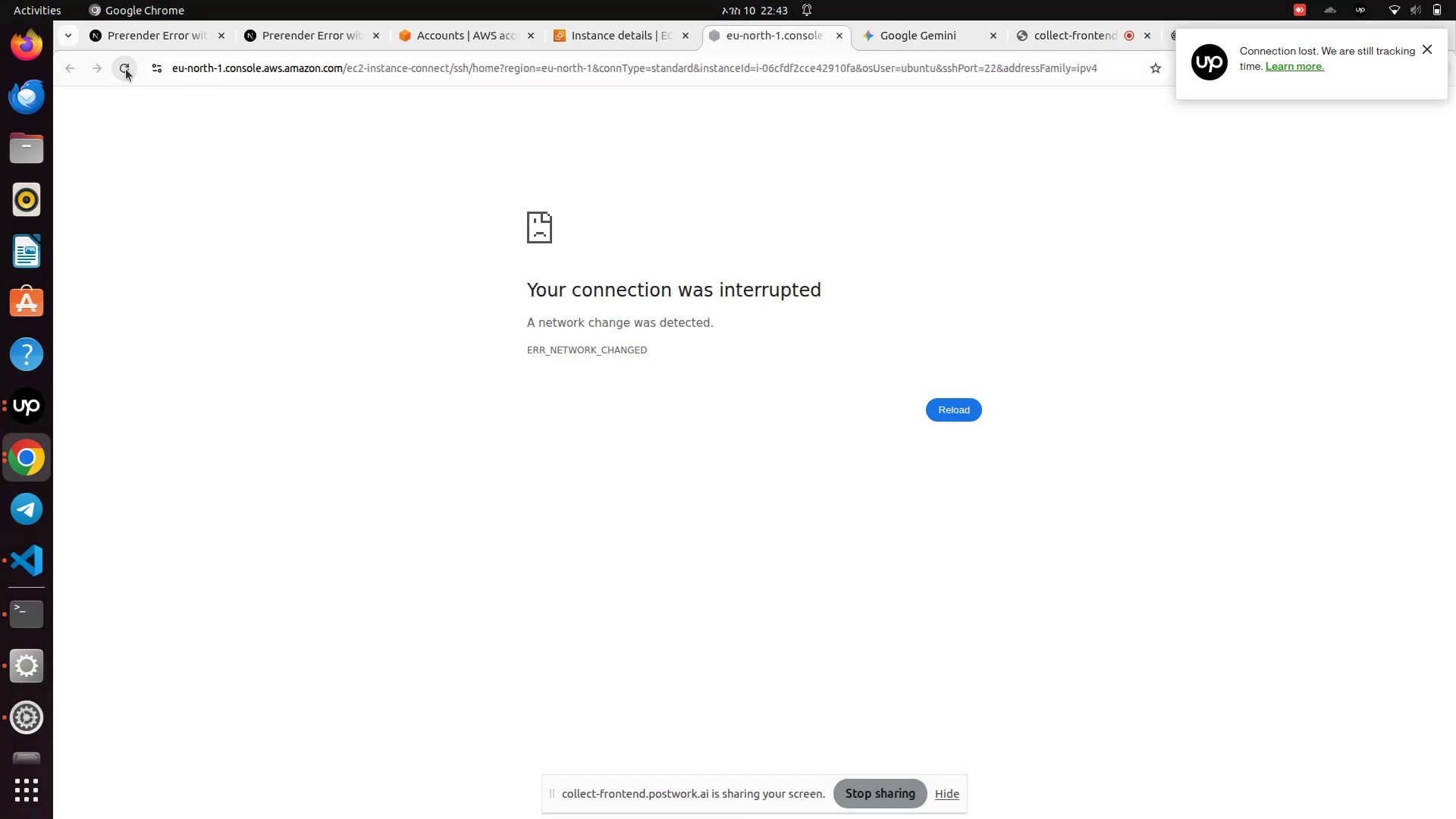 
left_click([126, 69])
 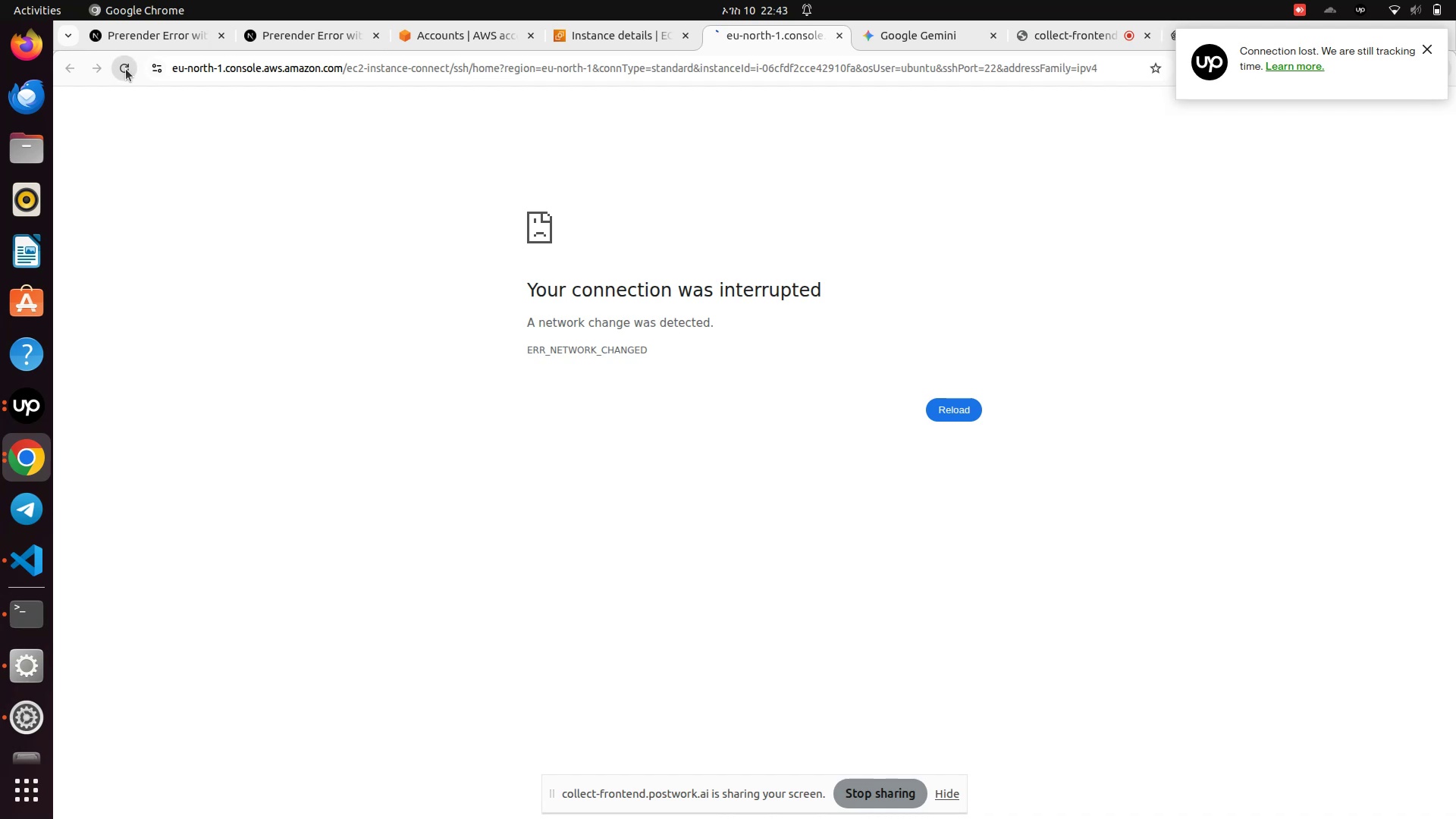 
left_click([126, 69])
 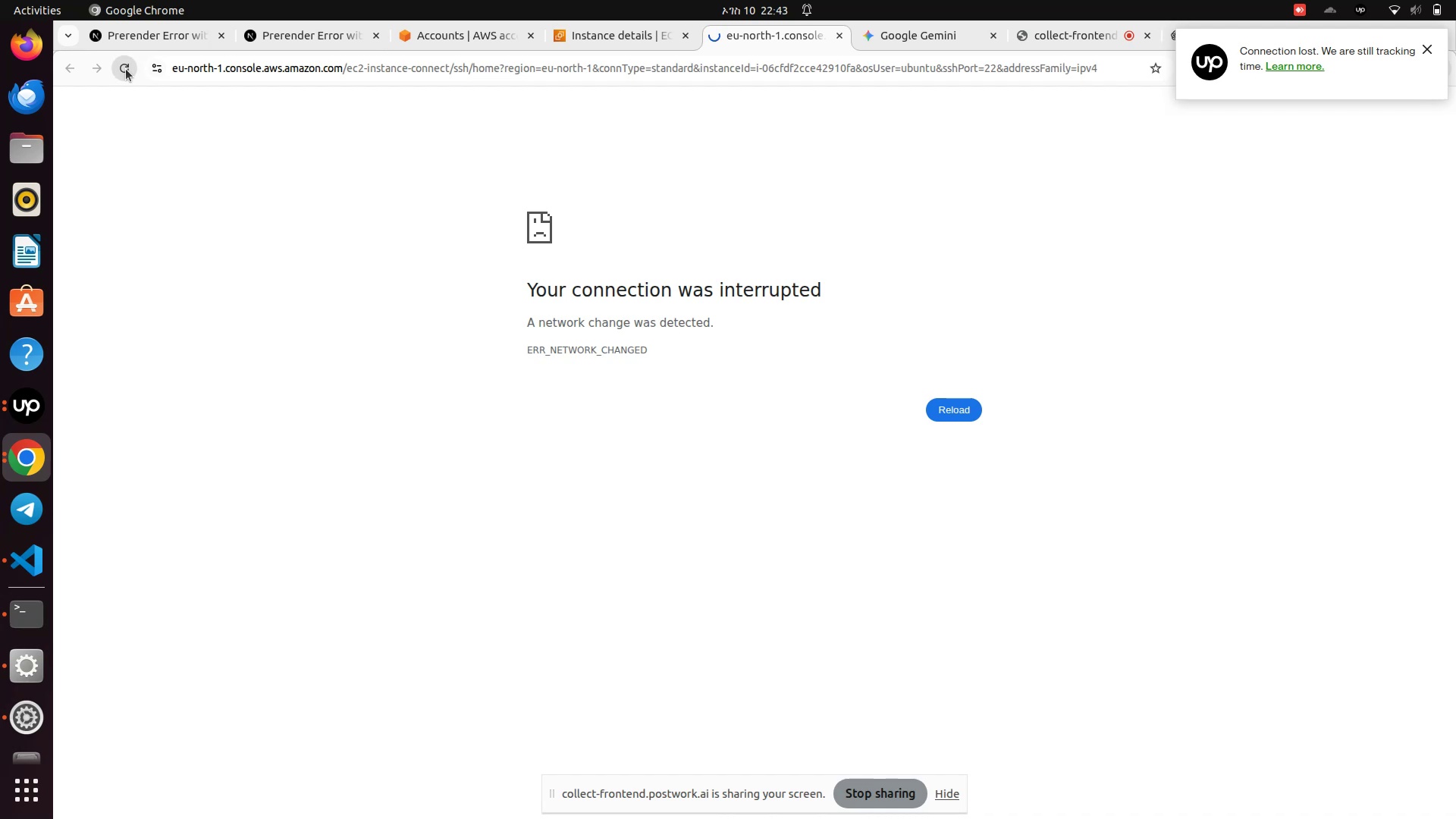 
left_click([126, 69])
 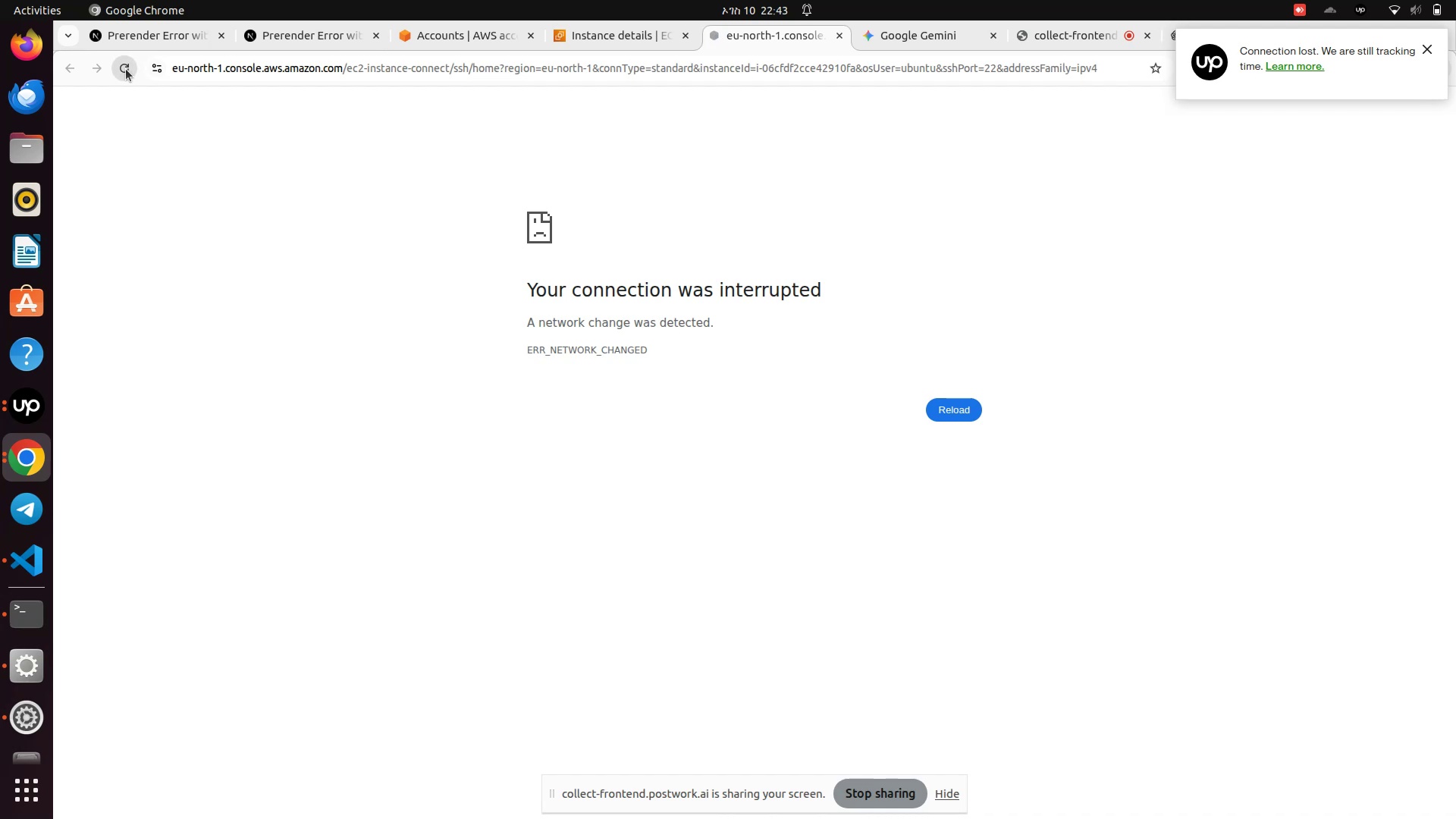 
left_click([126, 69])
 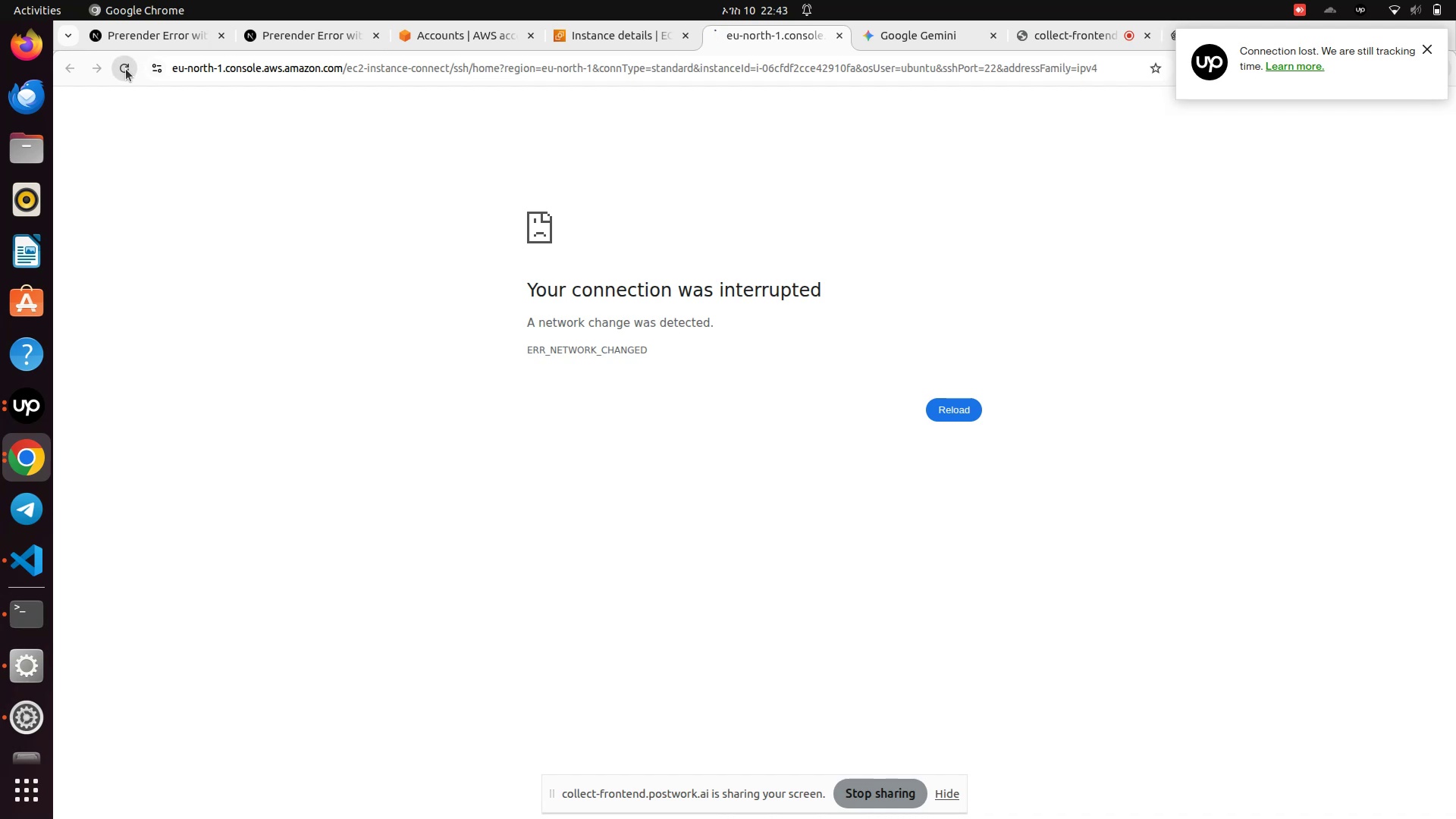 
left_click([126, 69])
 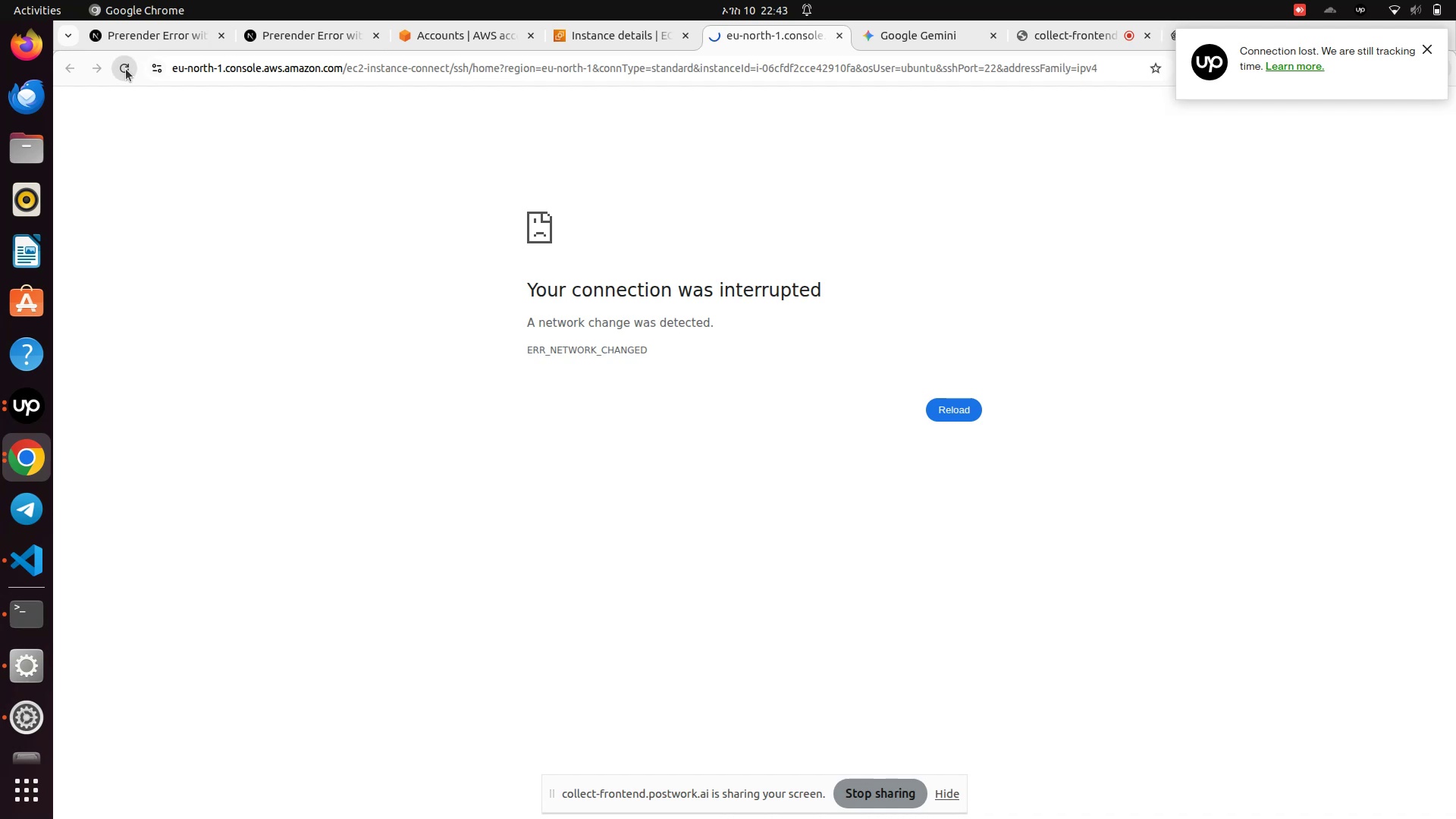 
left_click([126, 69])
 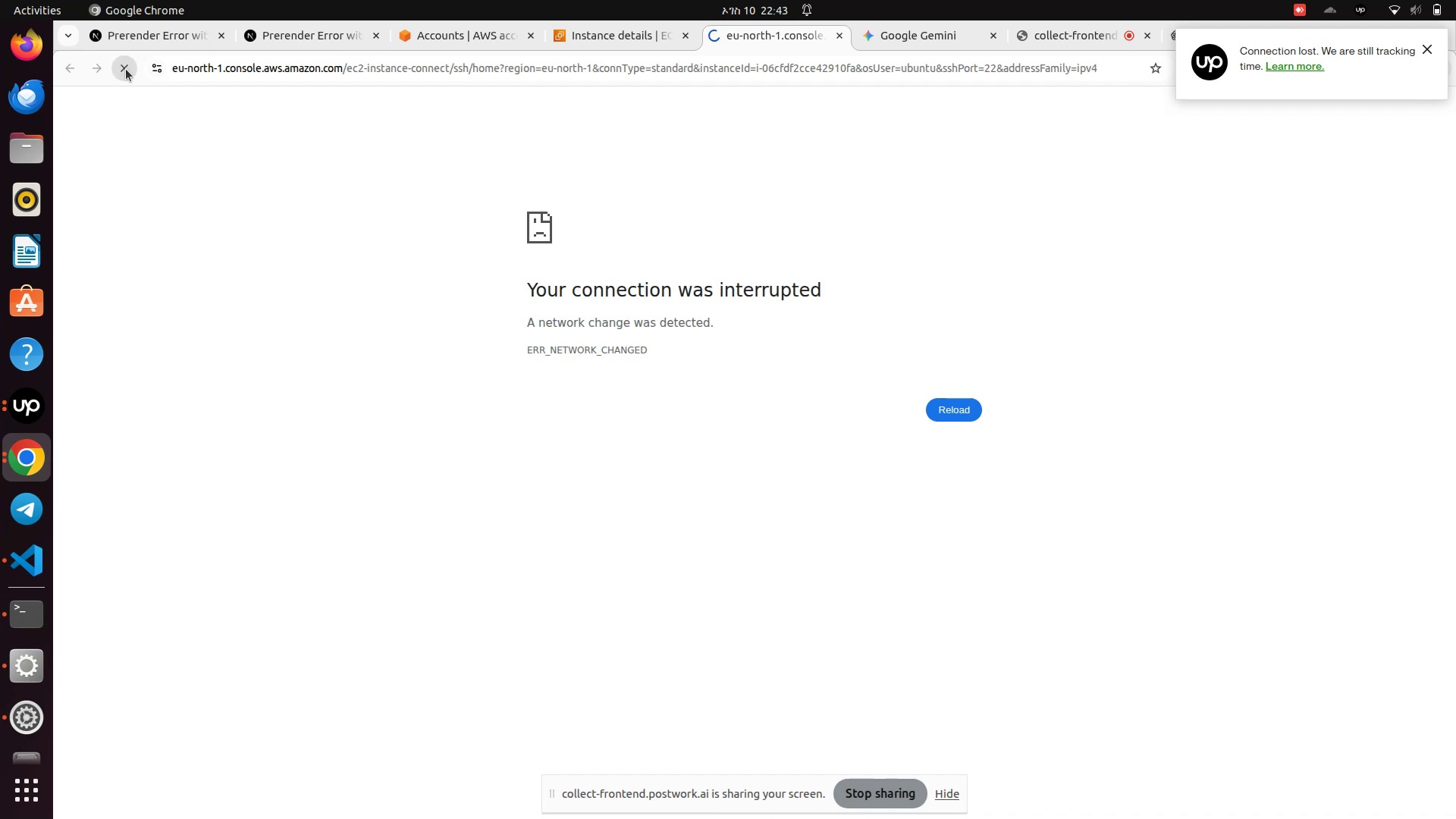 
left_click([126, 69])
 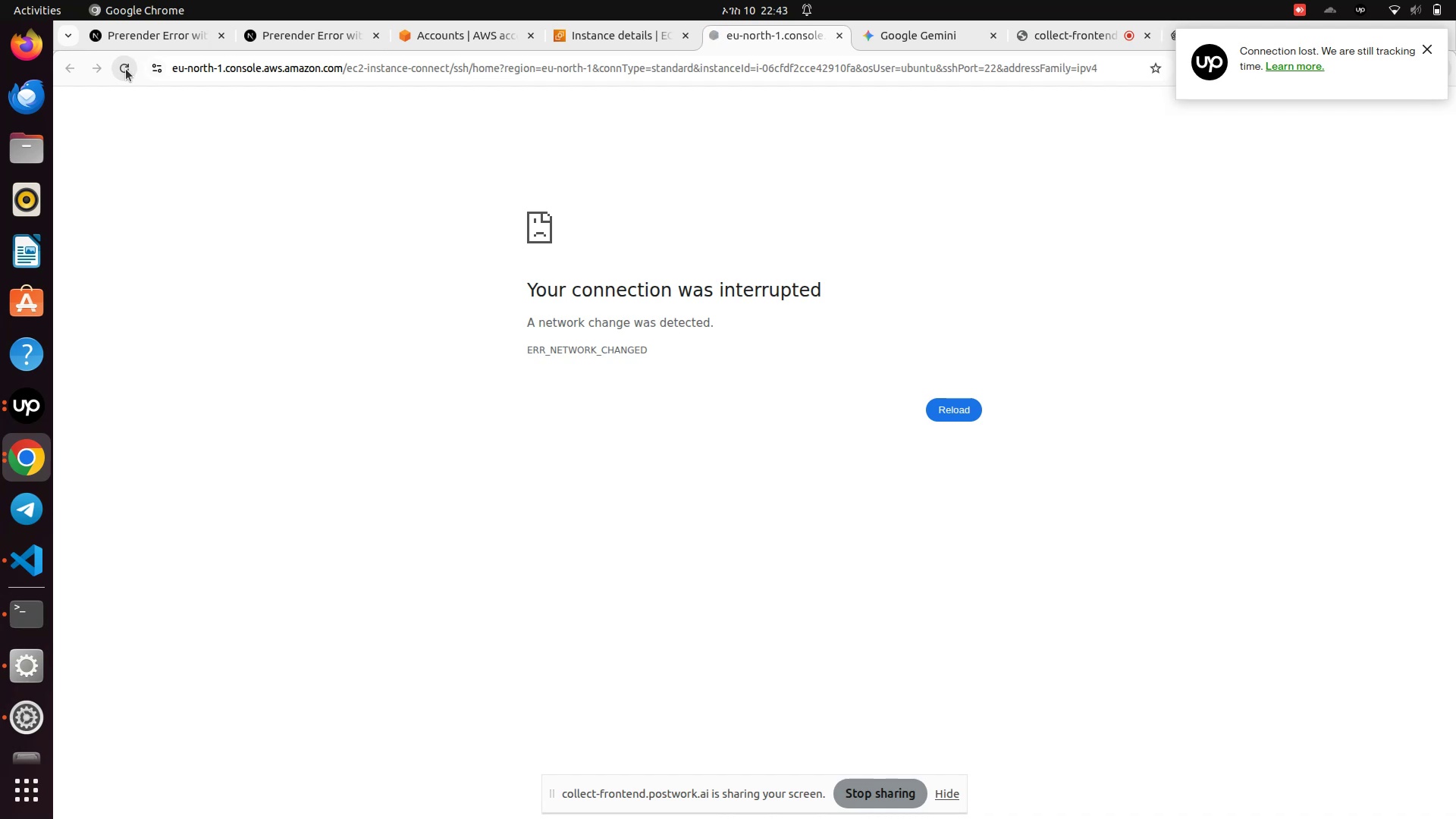 
left_click([126, 69])
 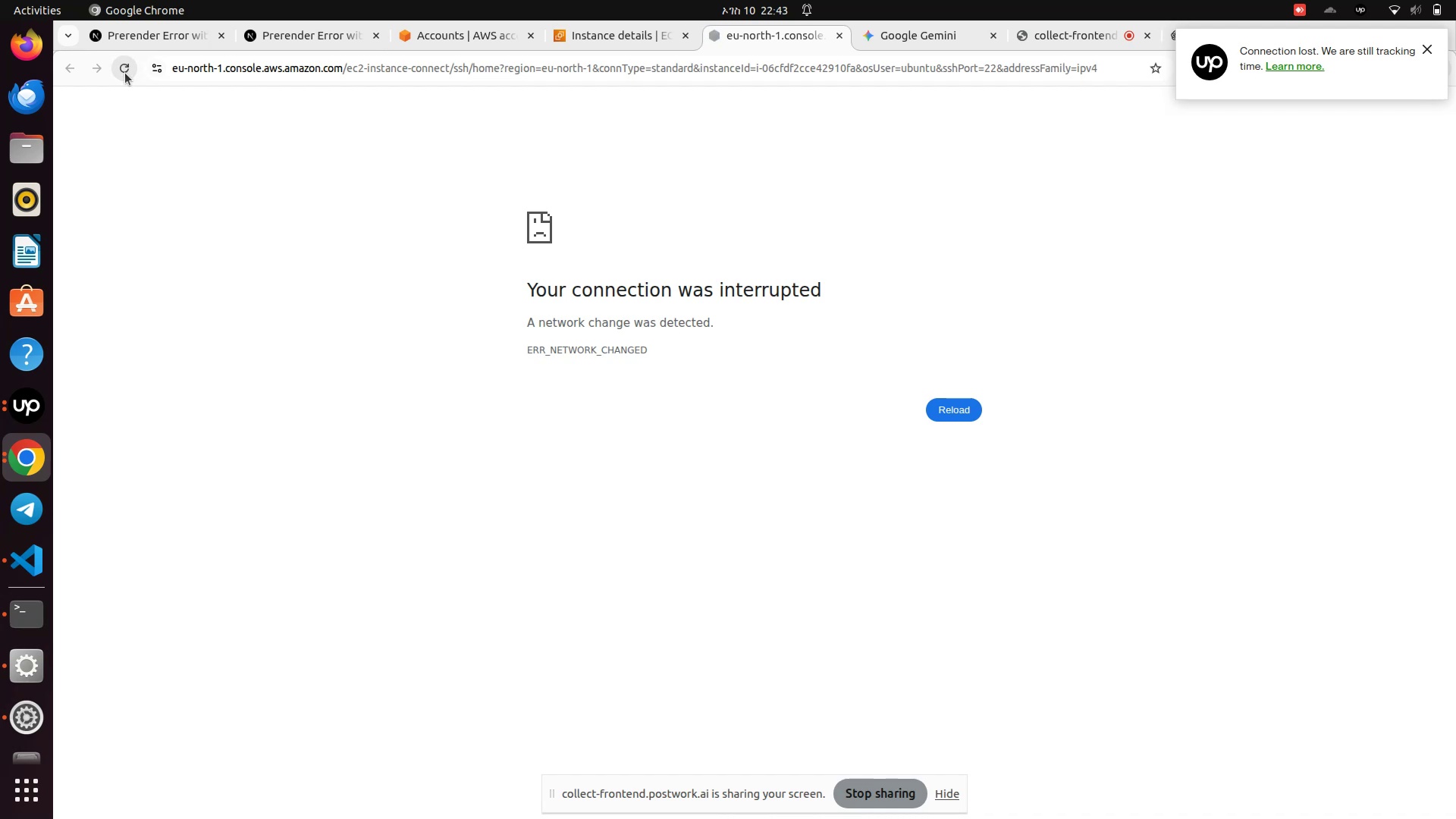 
wait(9.72)
 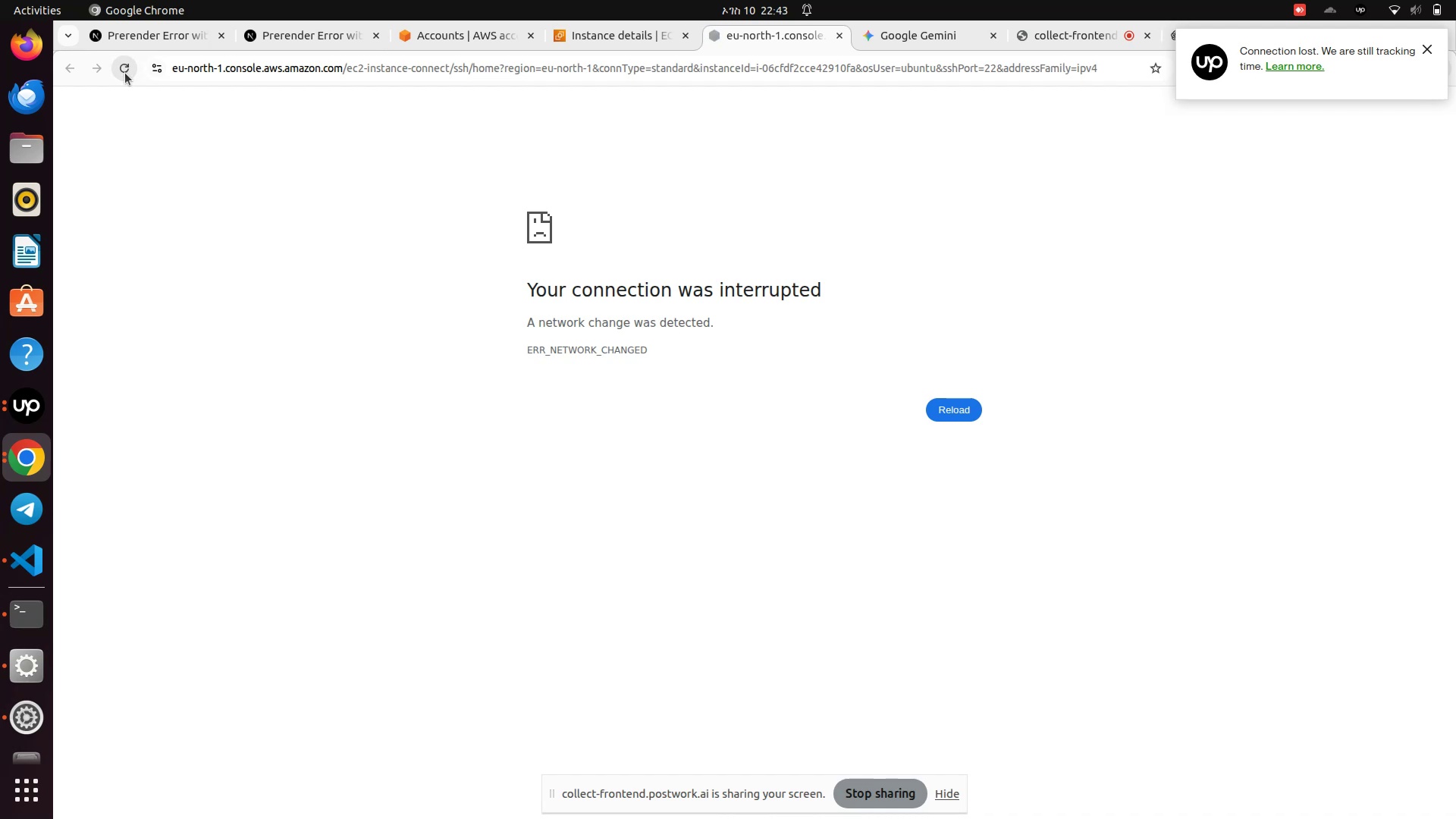 
mouse_move([1389, 27])
 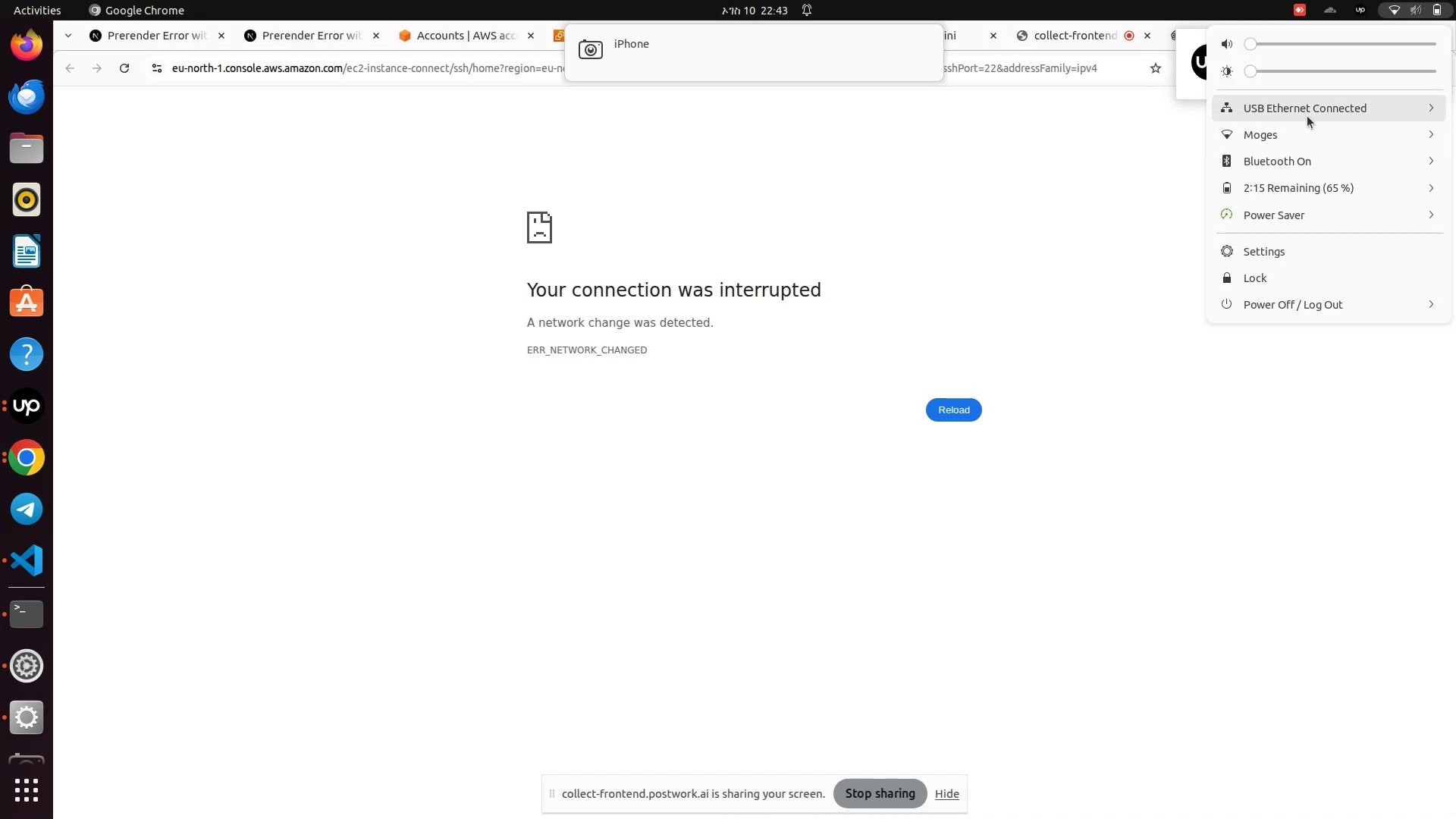 
left_click([1294, 128])
 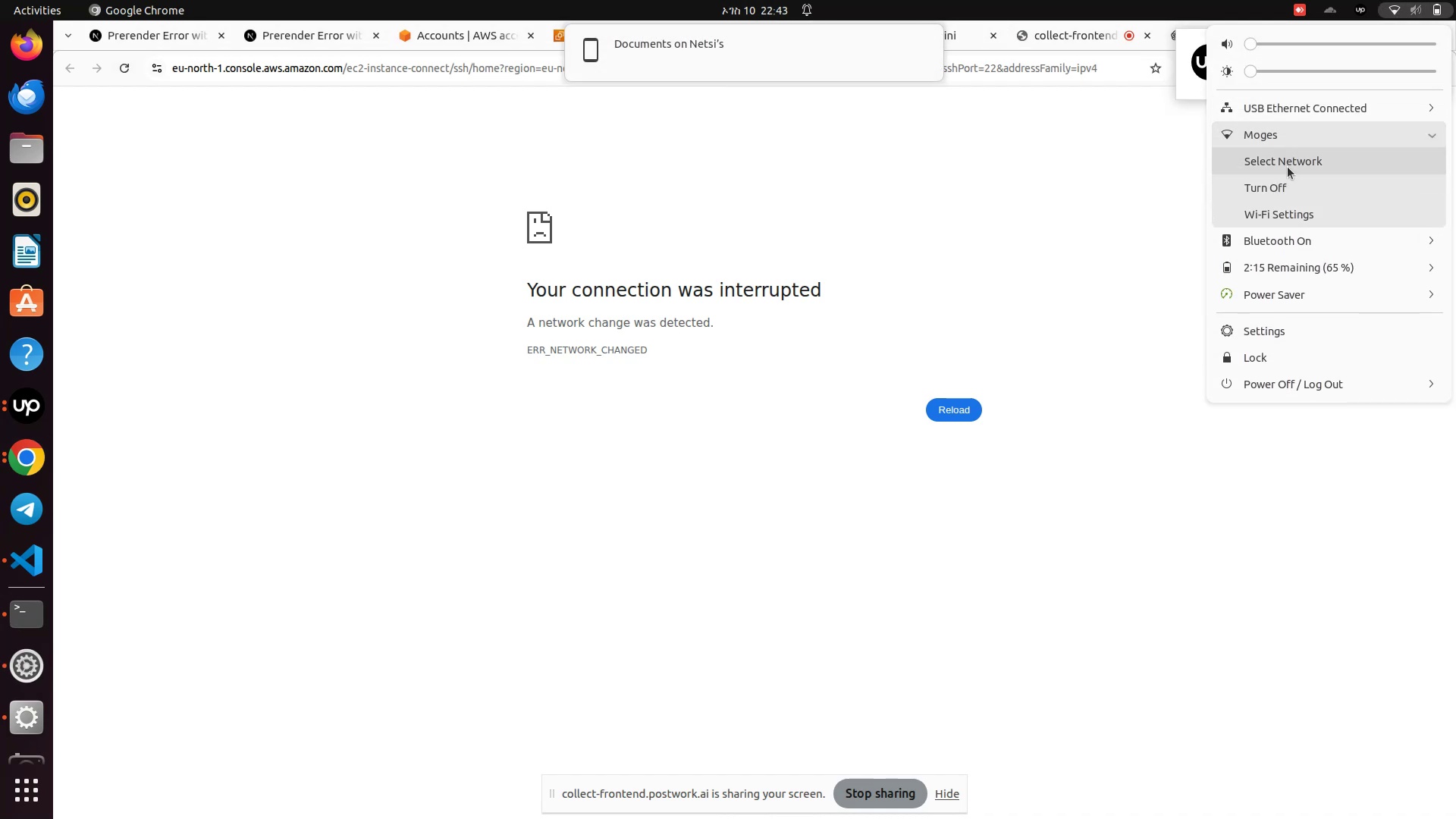 
left_click([1288, 167])
 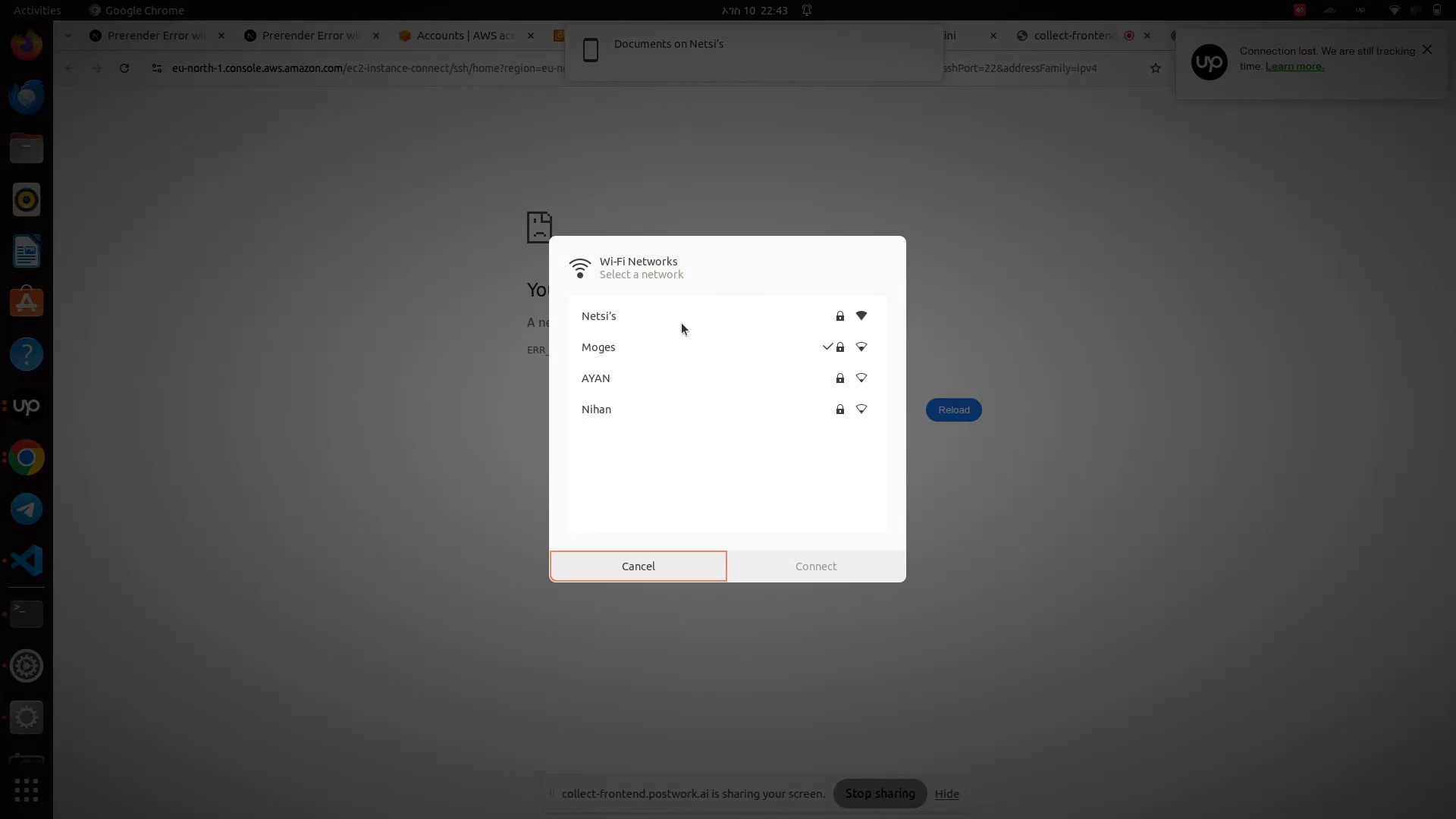 
left_click([679, 322])
 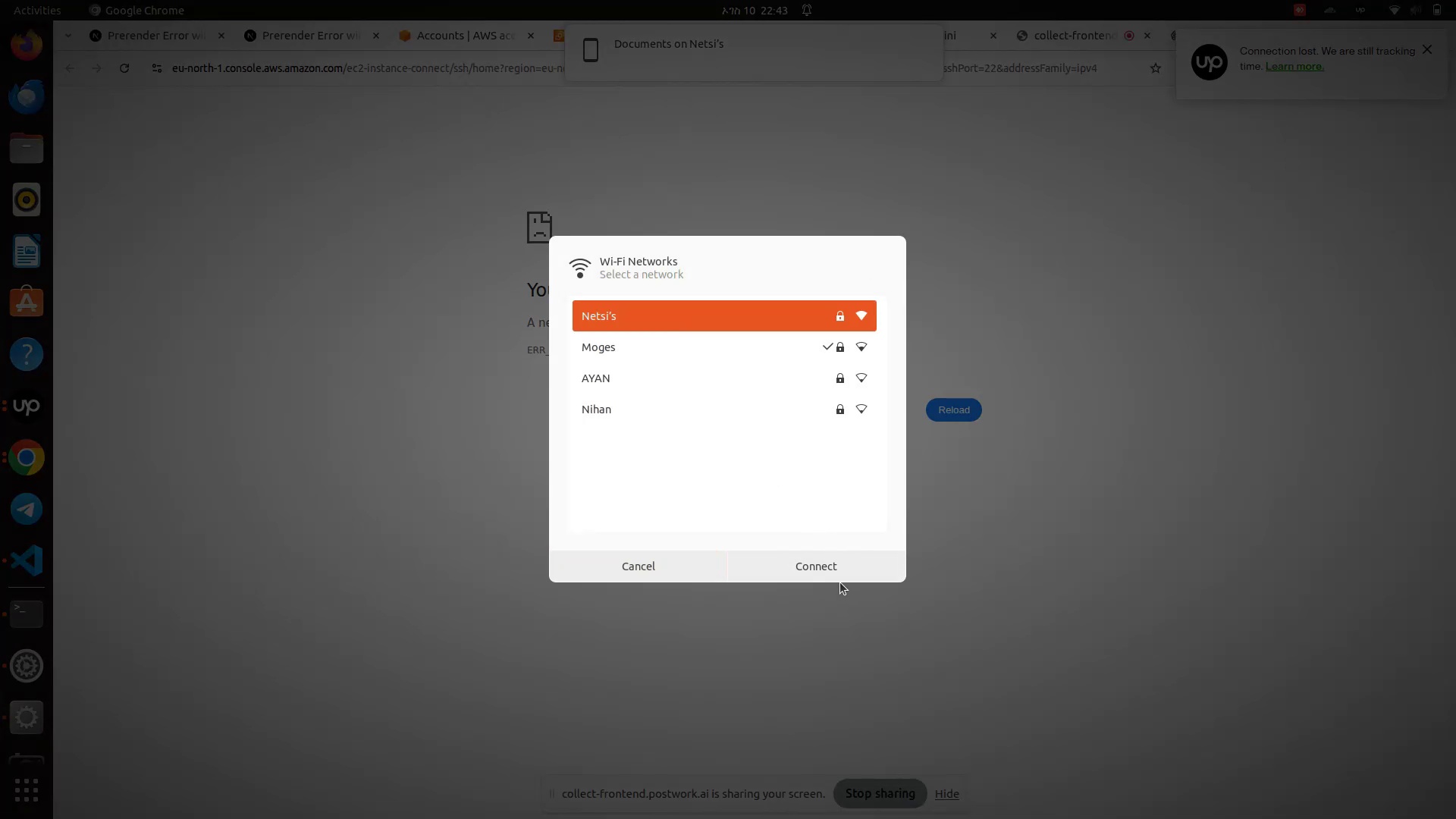 
left_click([839, 568])
 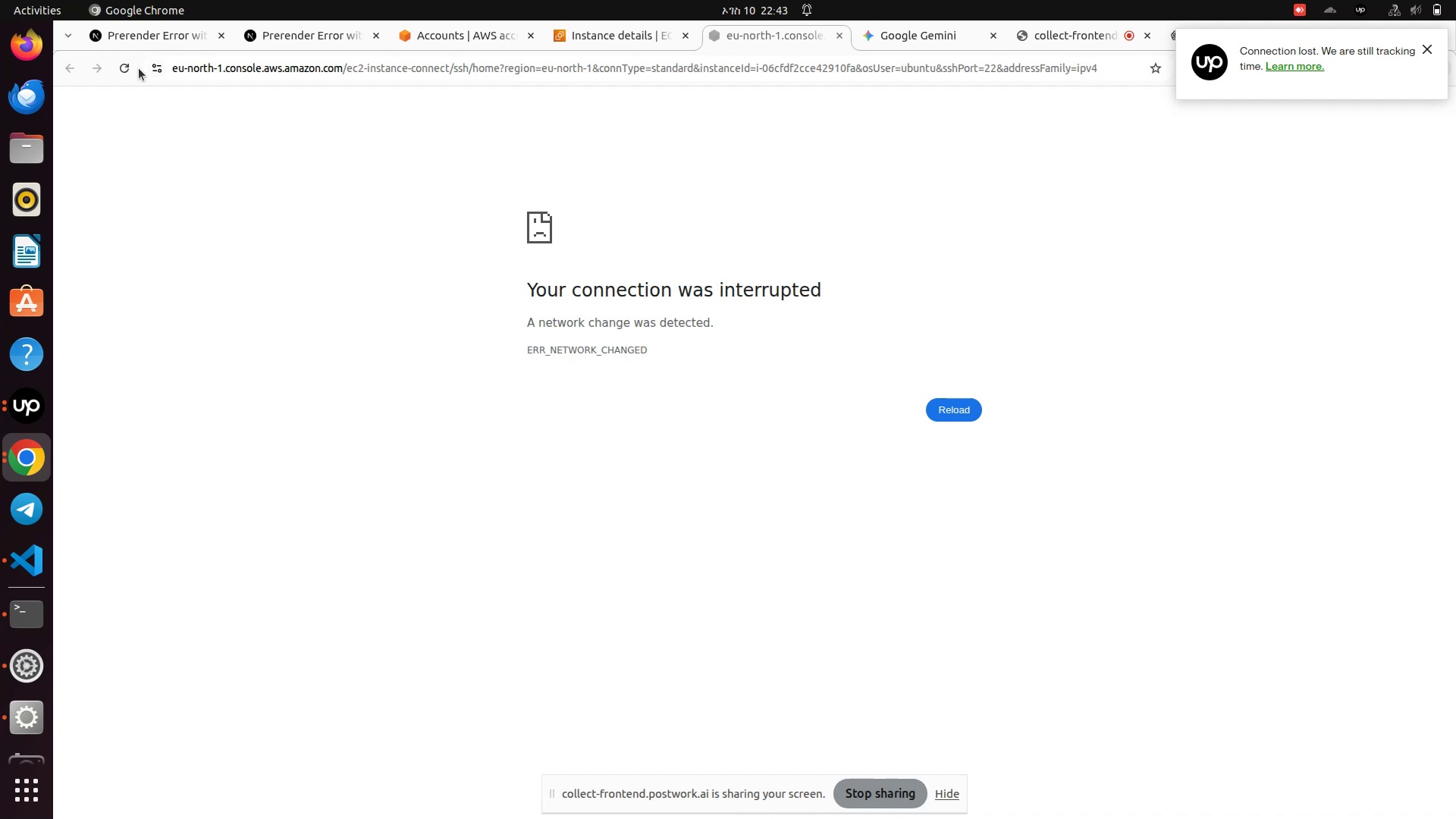 
left_click([118, 77])
 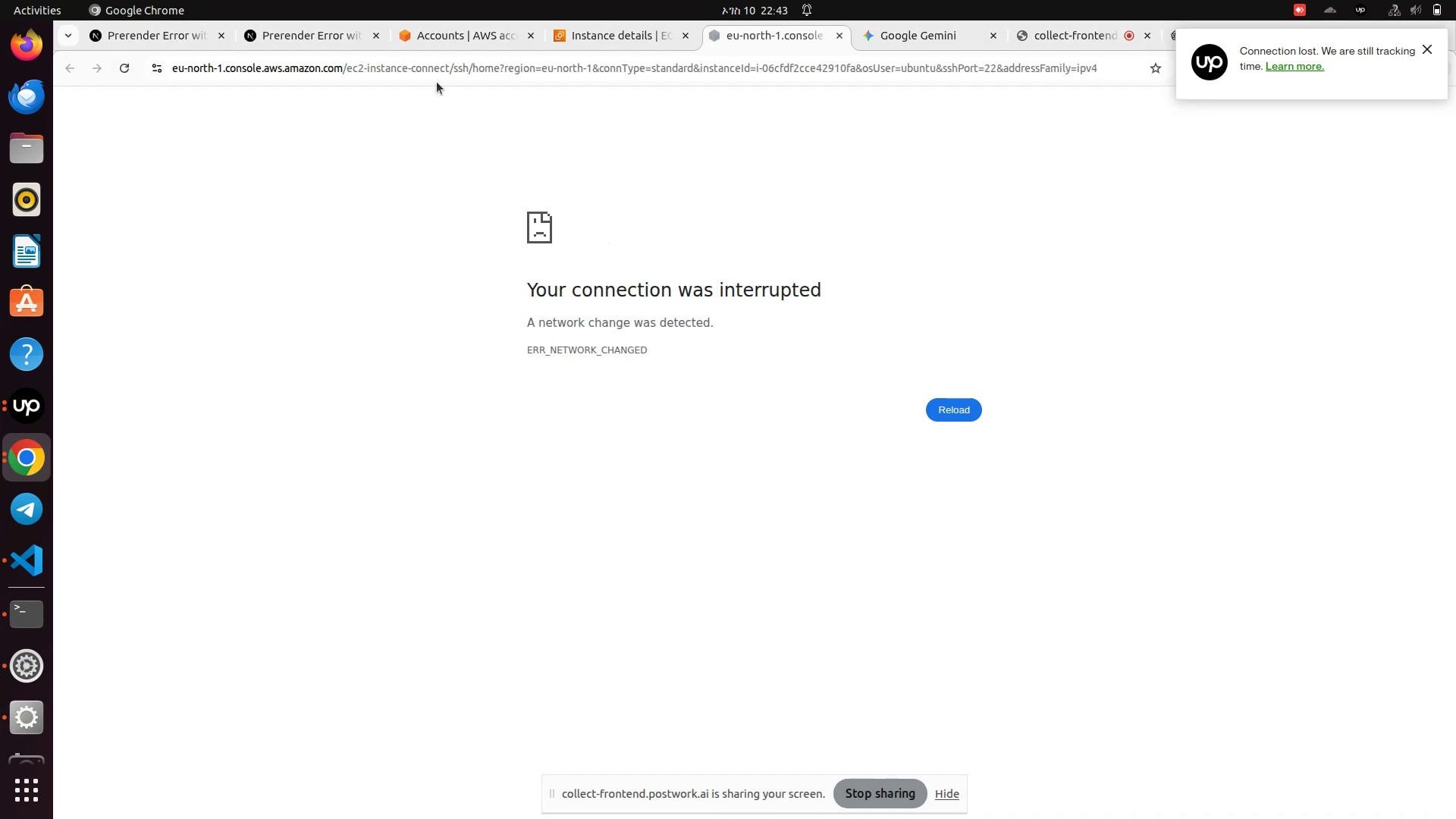 
left_click([133, 71])
 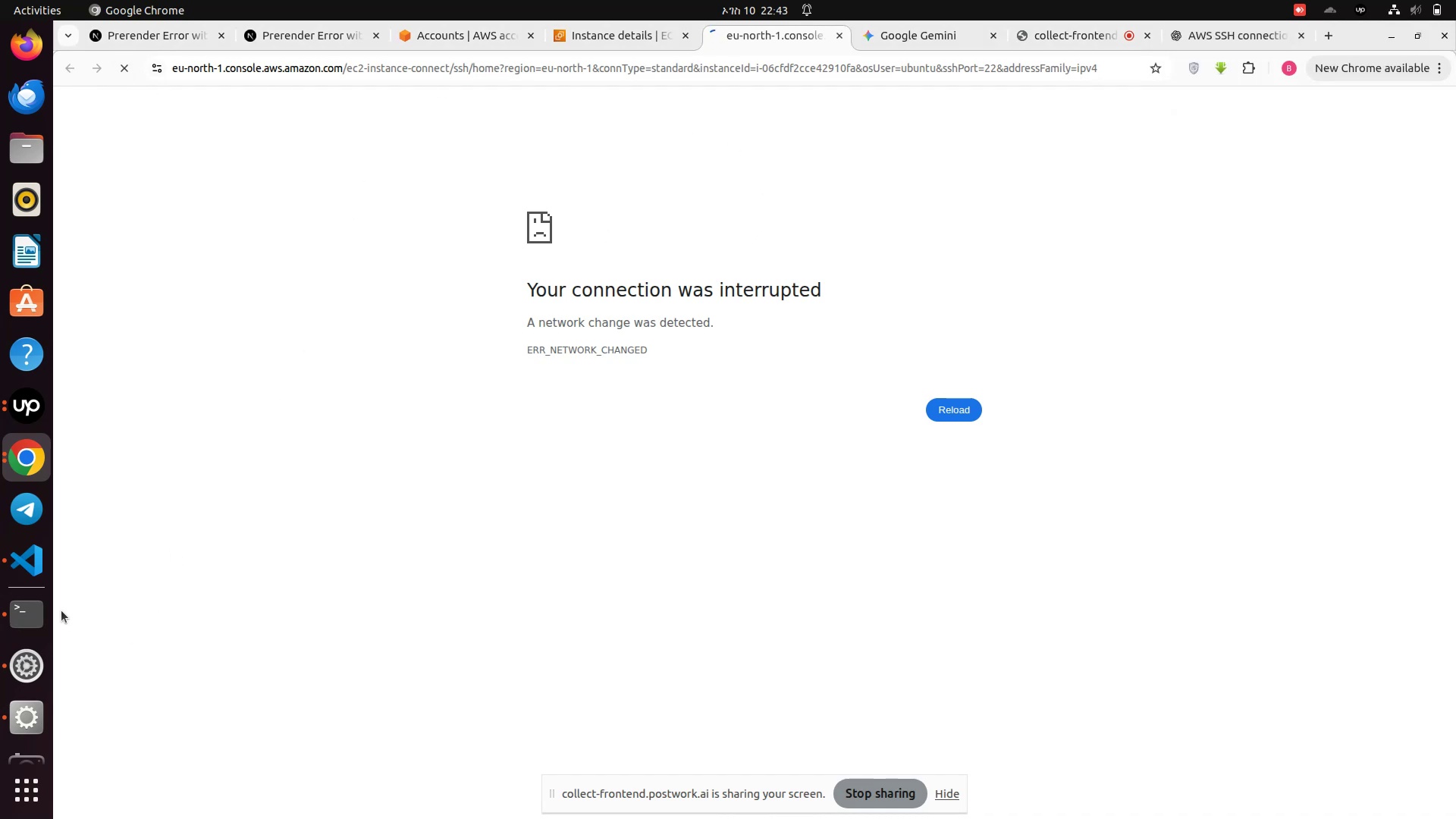 
left_click([31, 615])
 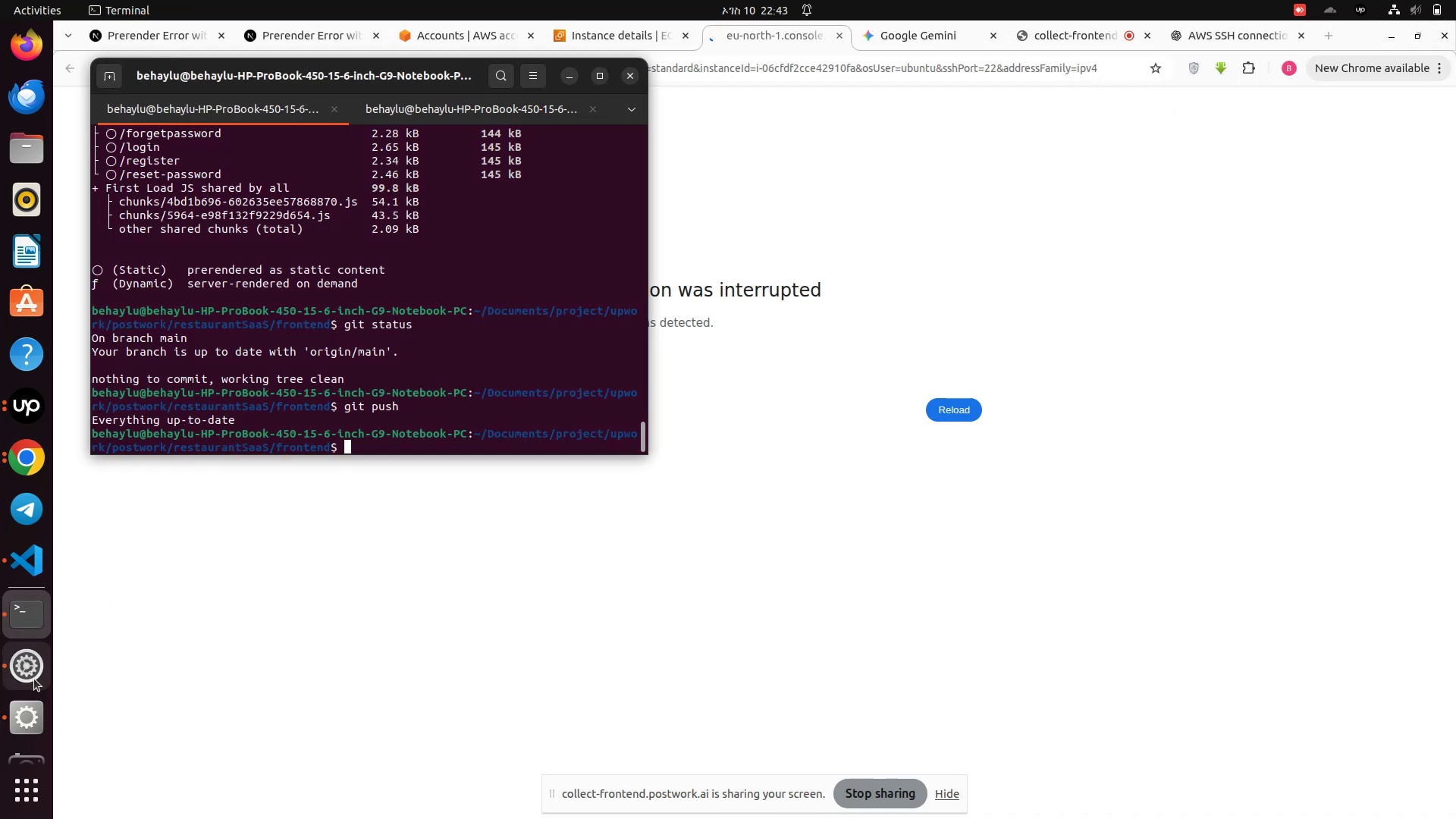 
left_click([34, 679])
 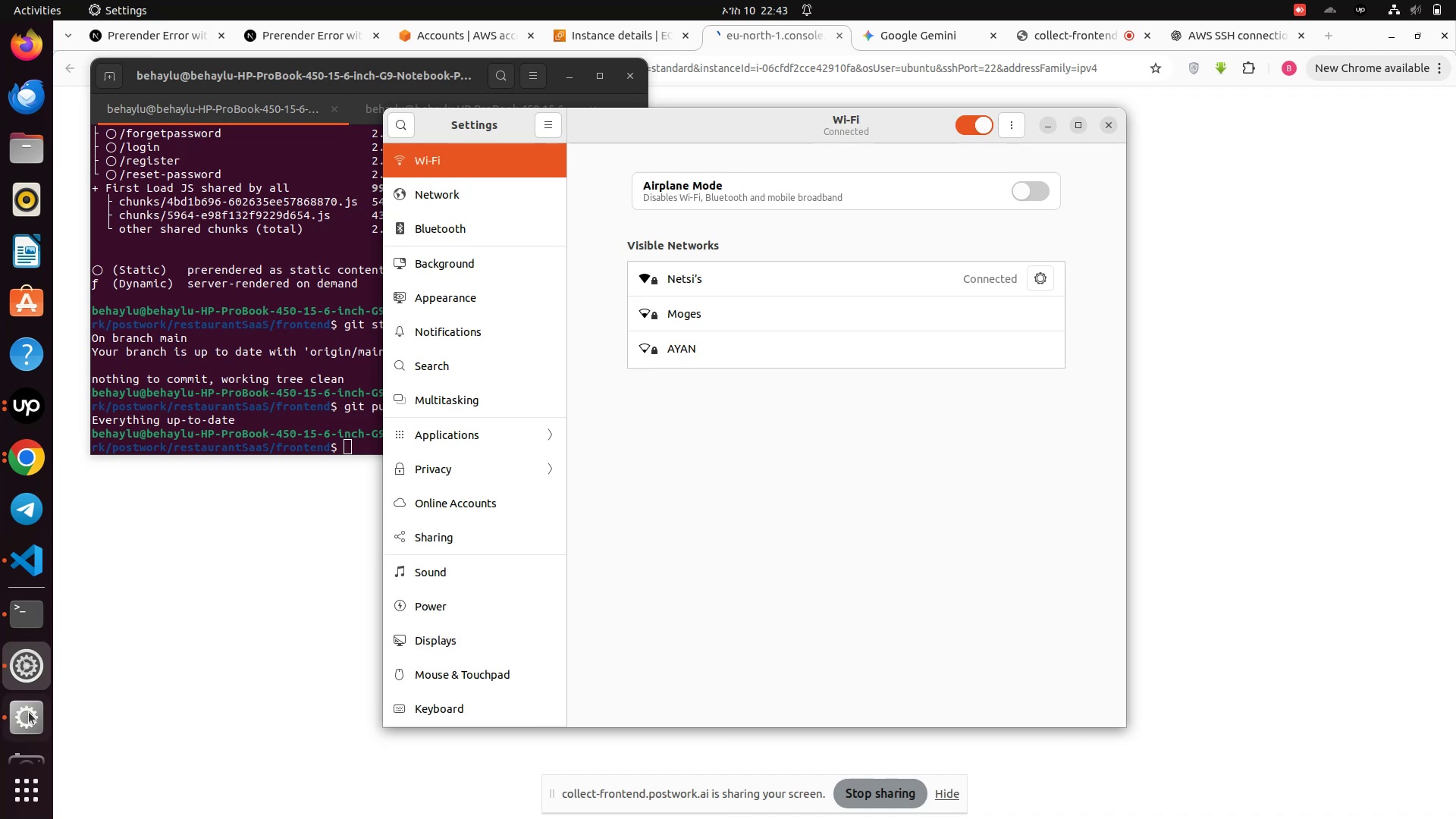 
left_click([24, 732])
 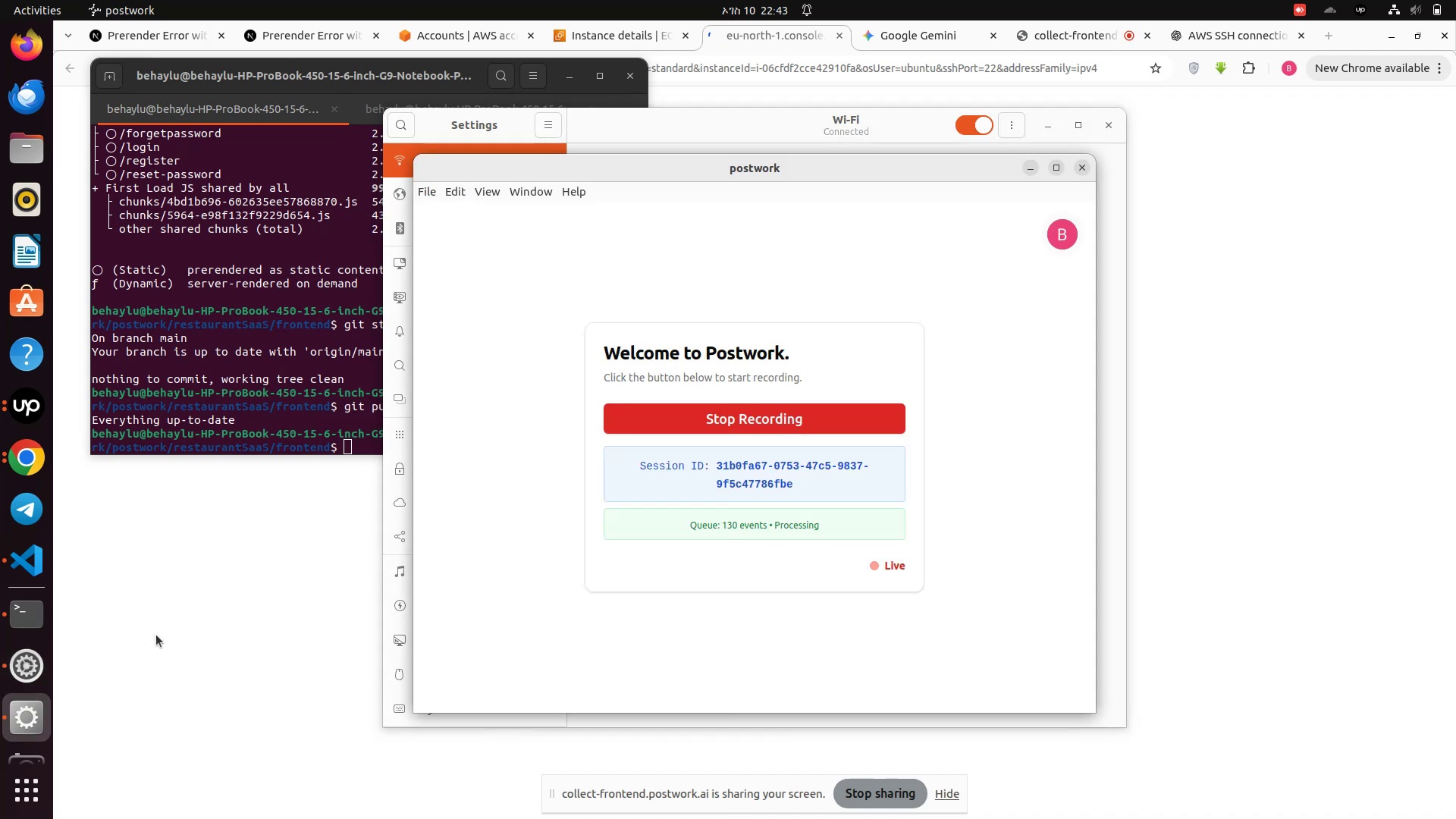 
left_click([157, 635])
 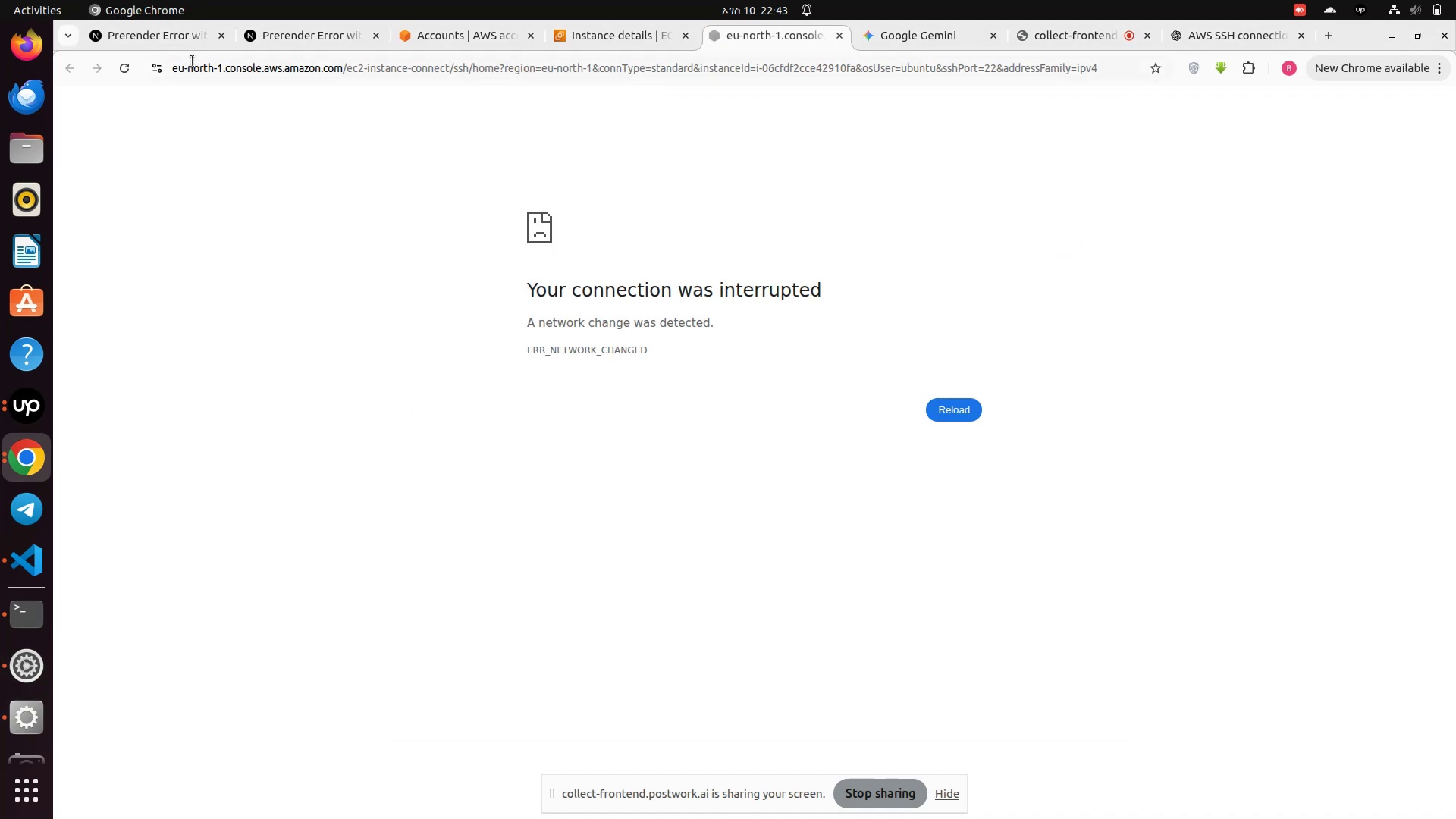 
left_click([115, 74])
 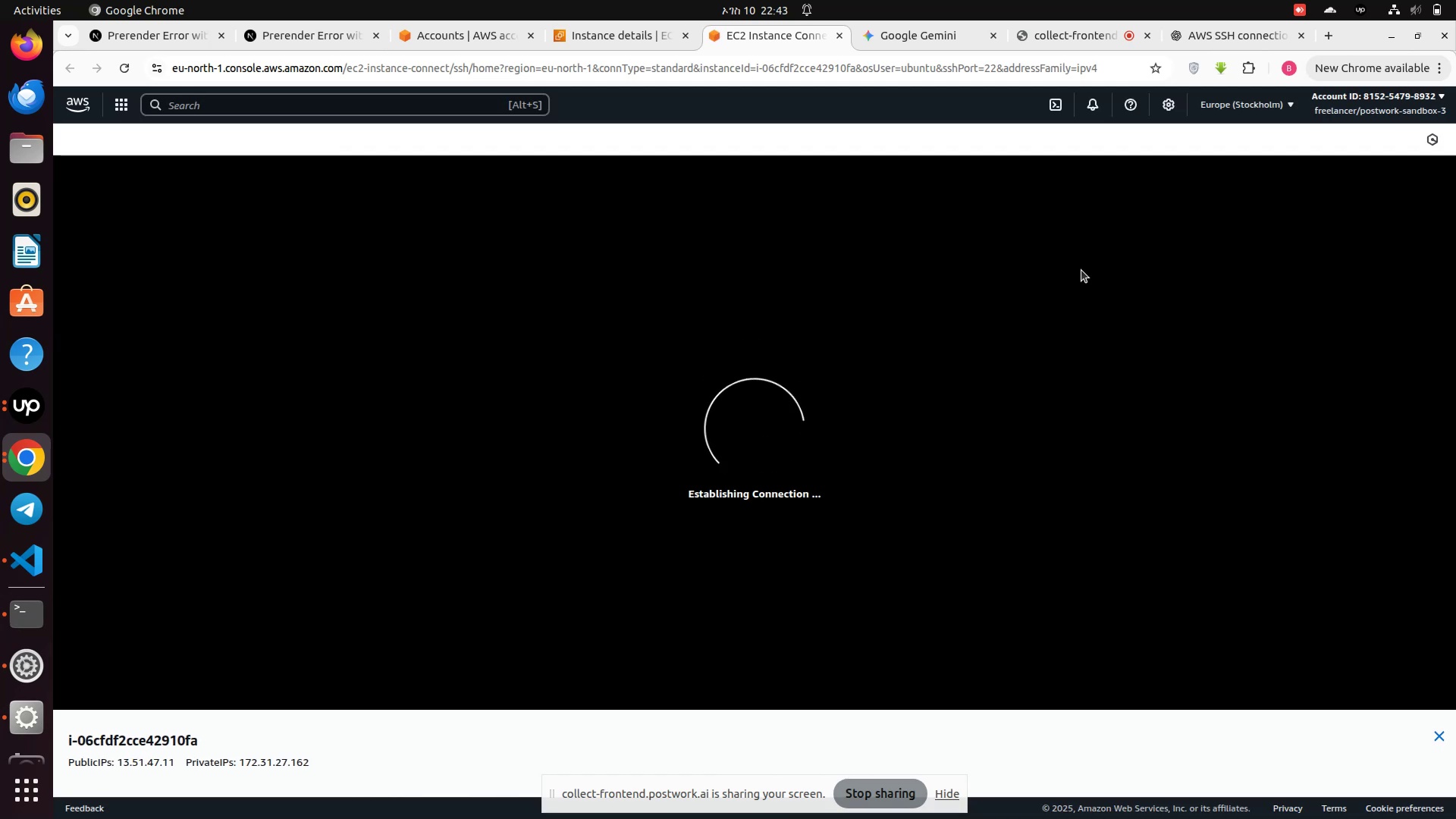 
wait(14.32)
 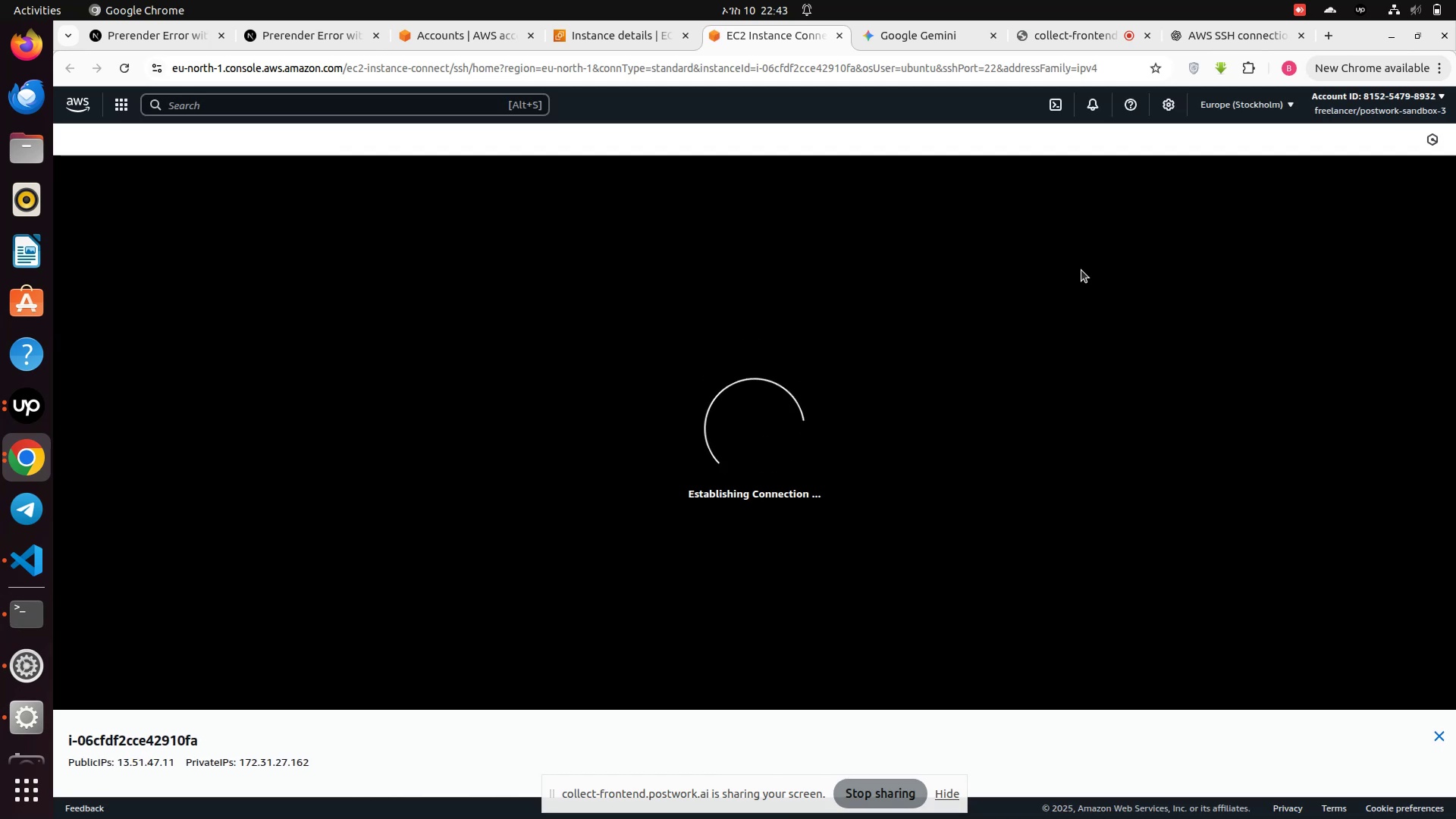 
left_click([1043, 32])
 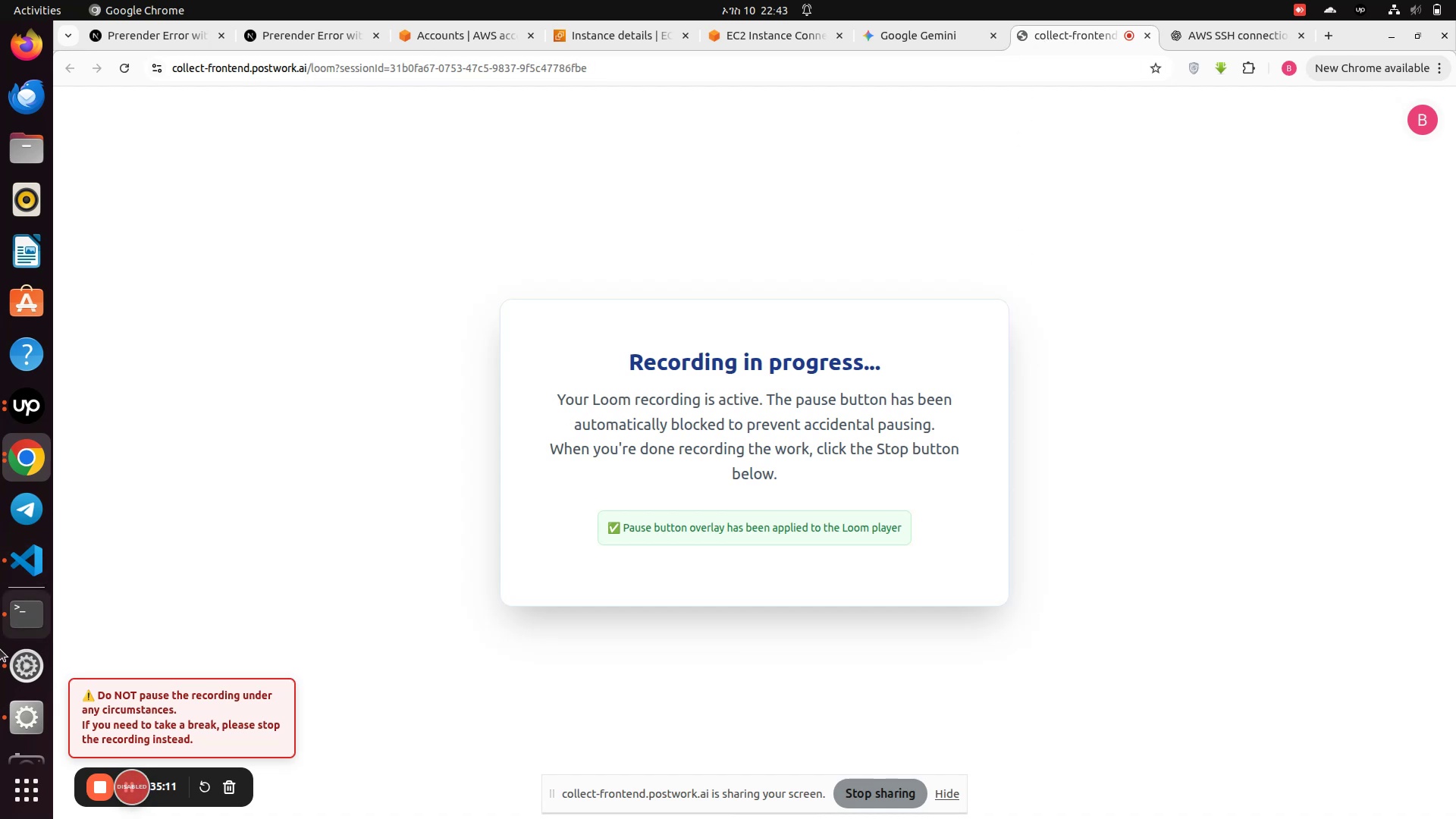 
left_click([10, 720])
 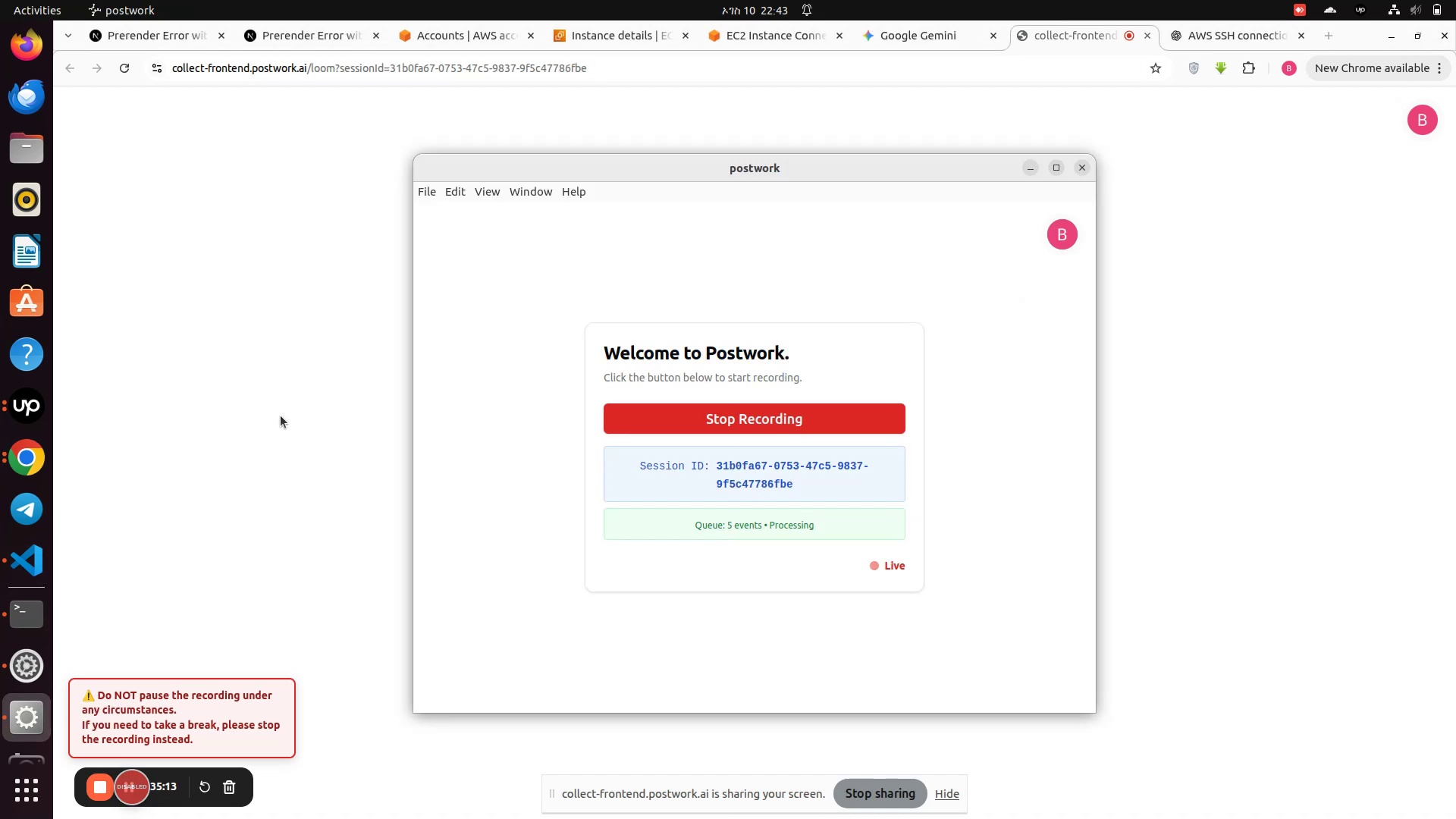 
left_click([281, 415])
 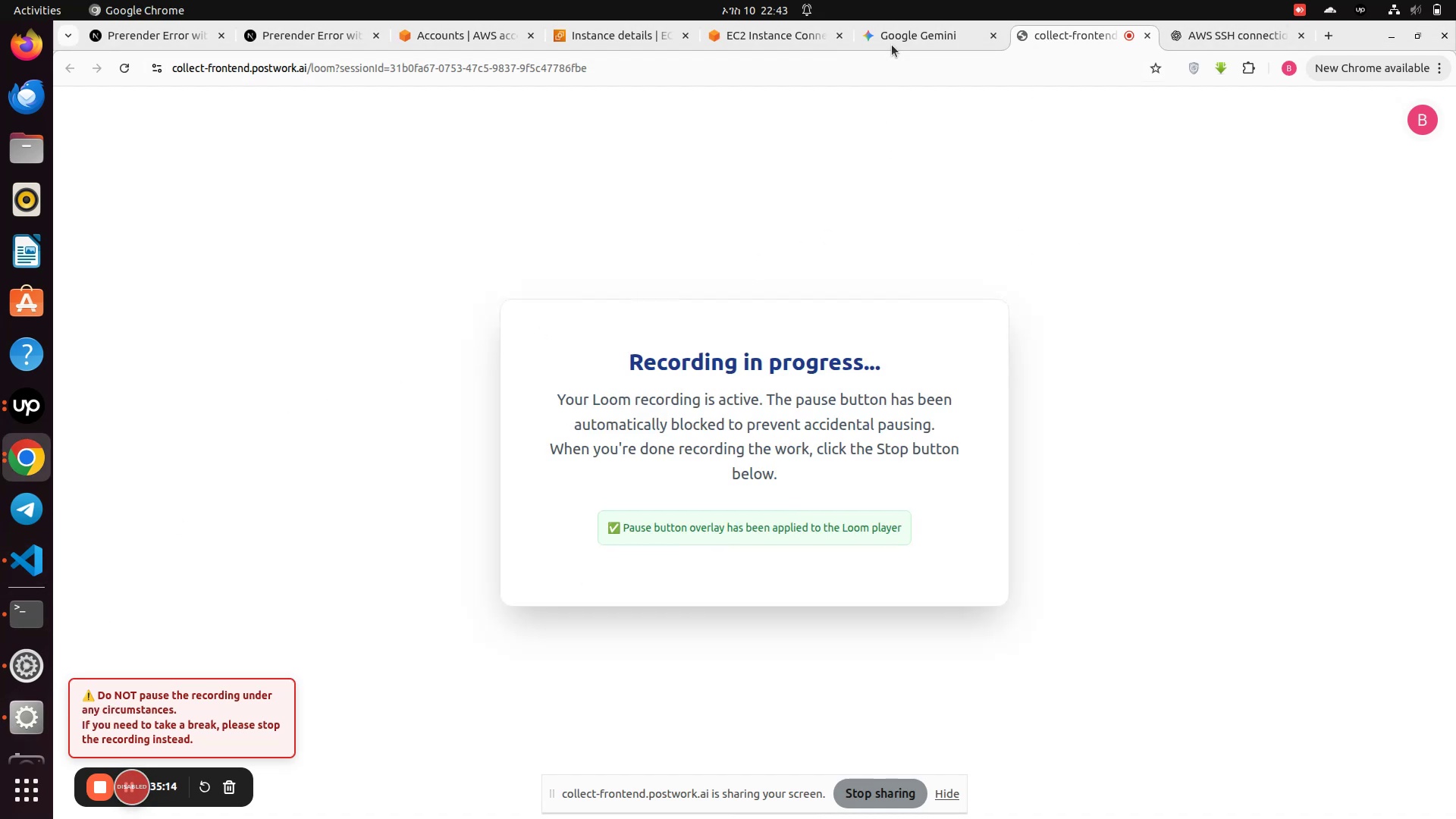 
left_click([897, 33])
 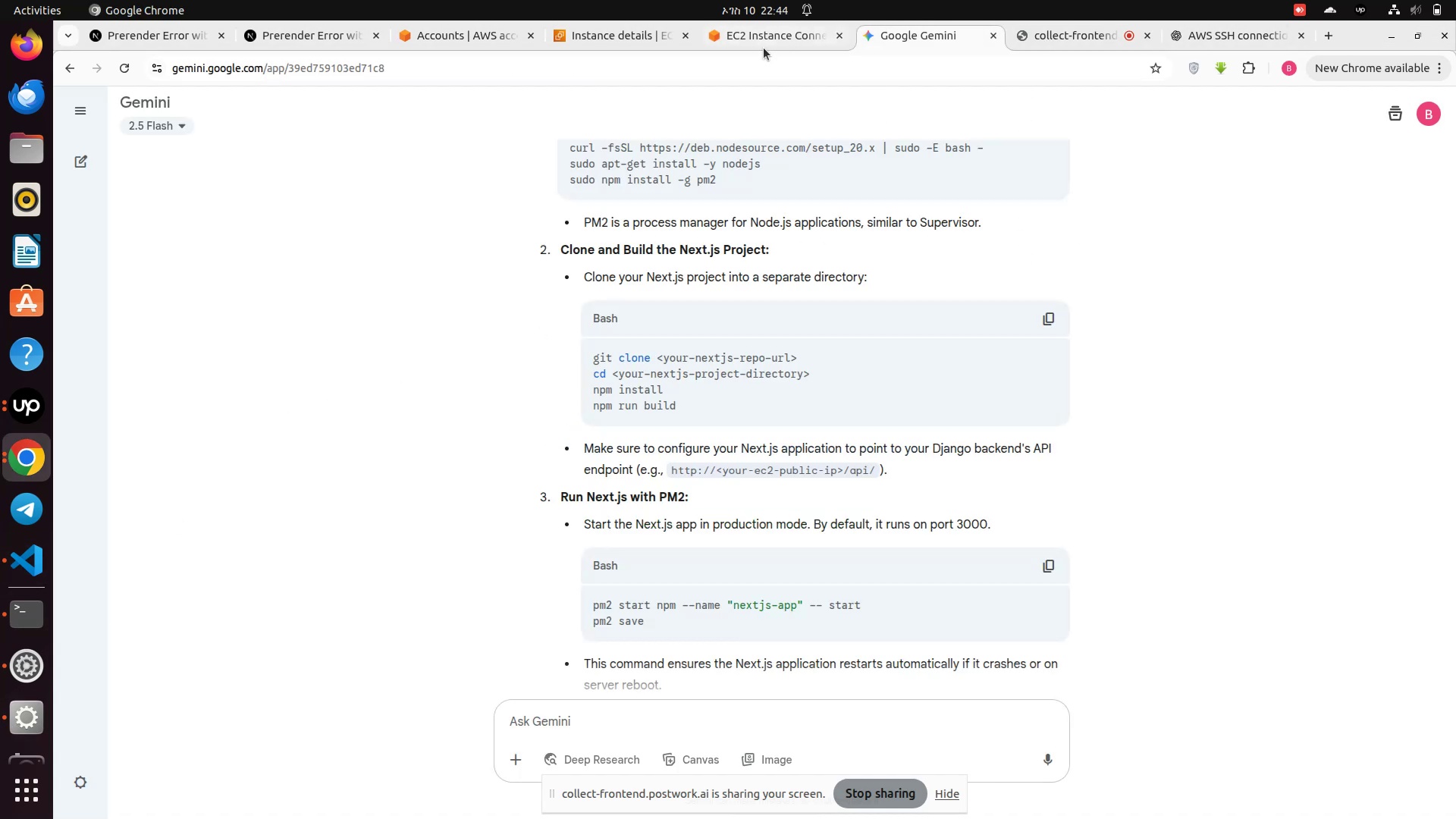 
left_click([764, 42])
 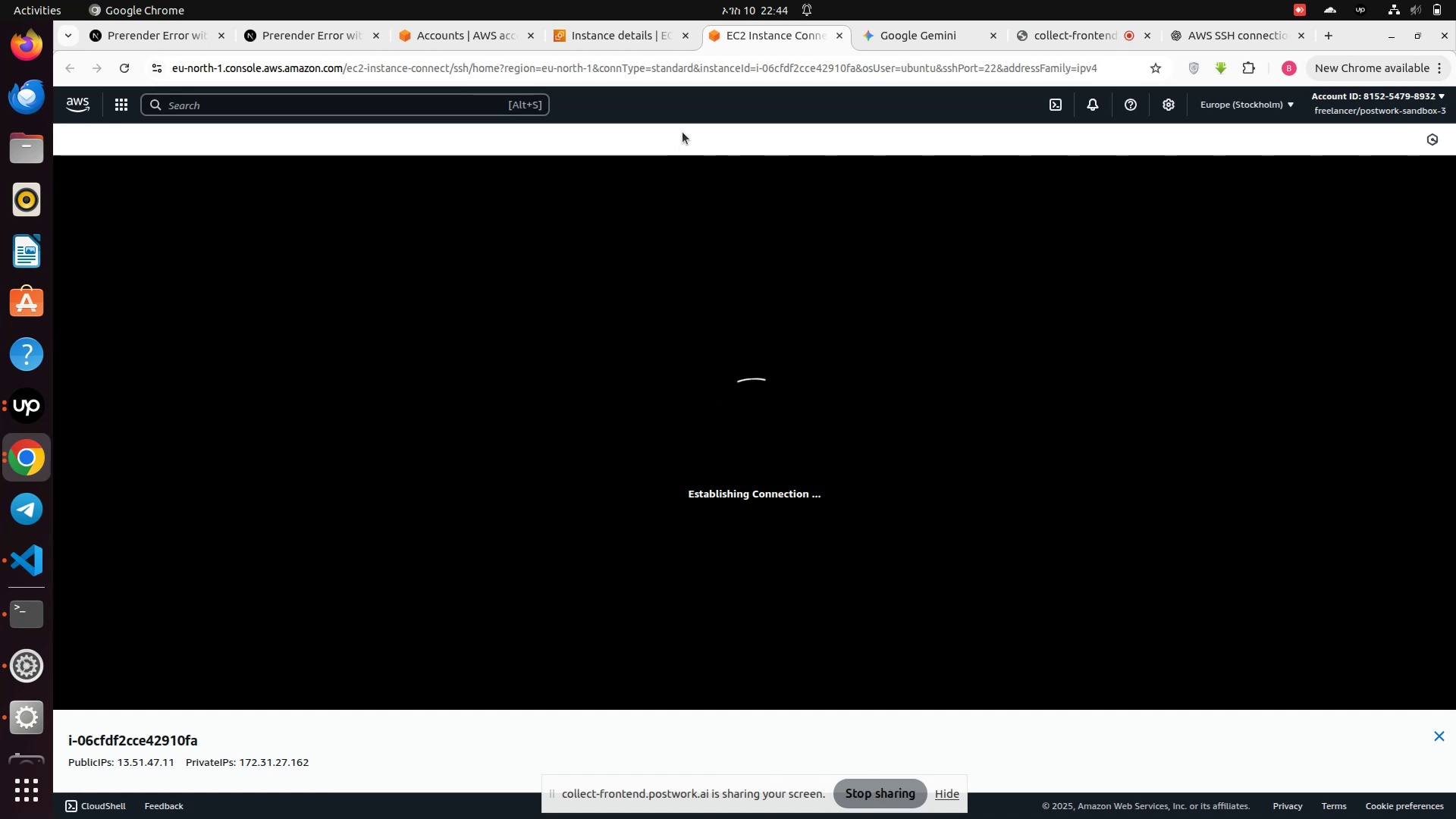 
left_click([617, 36])
 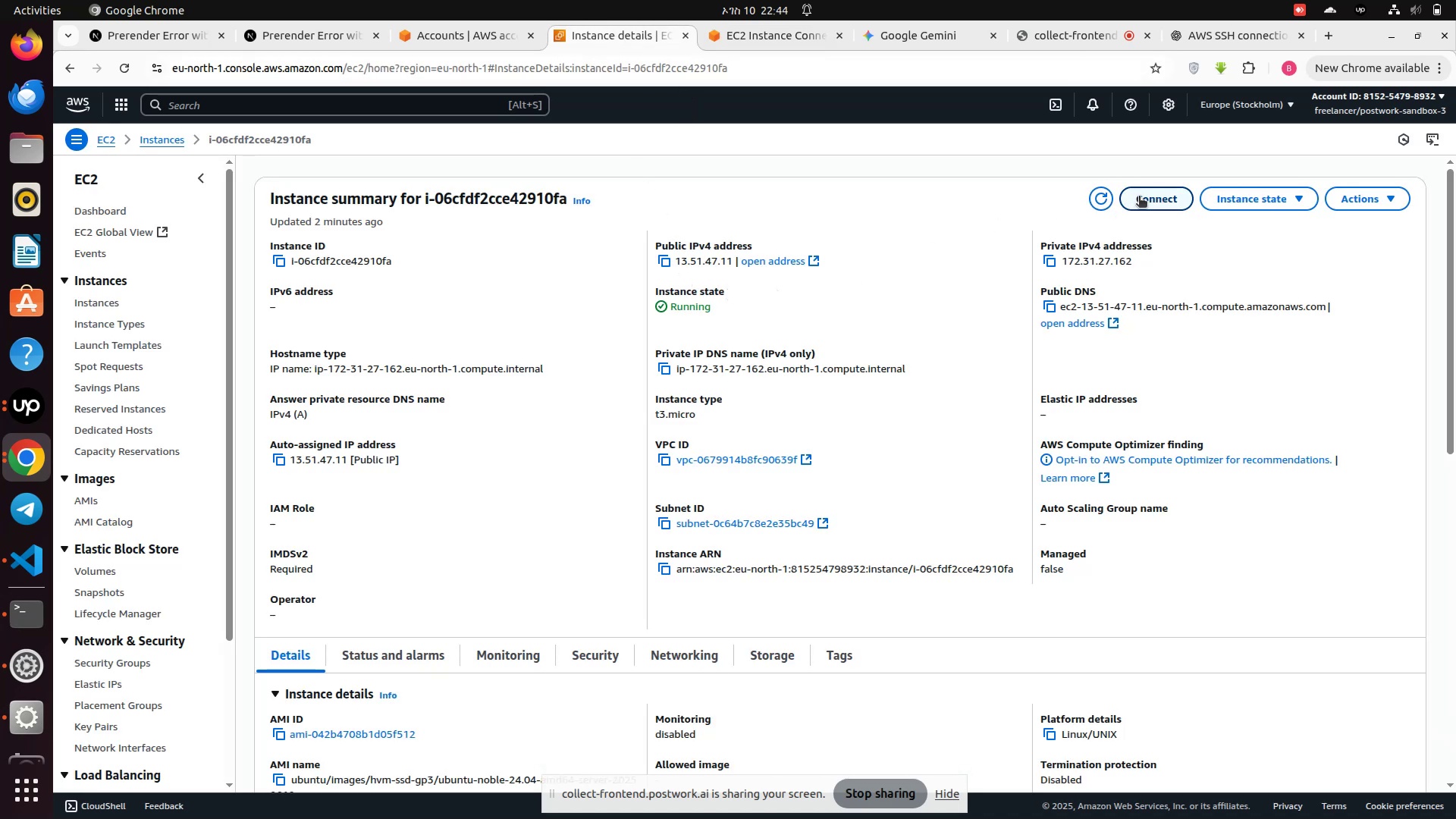 
left_click([1107, 201])
 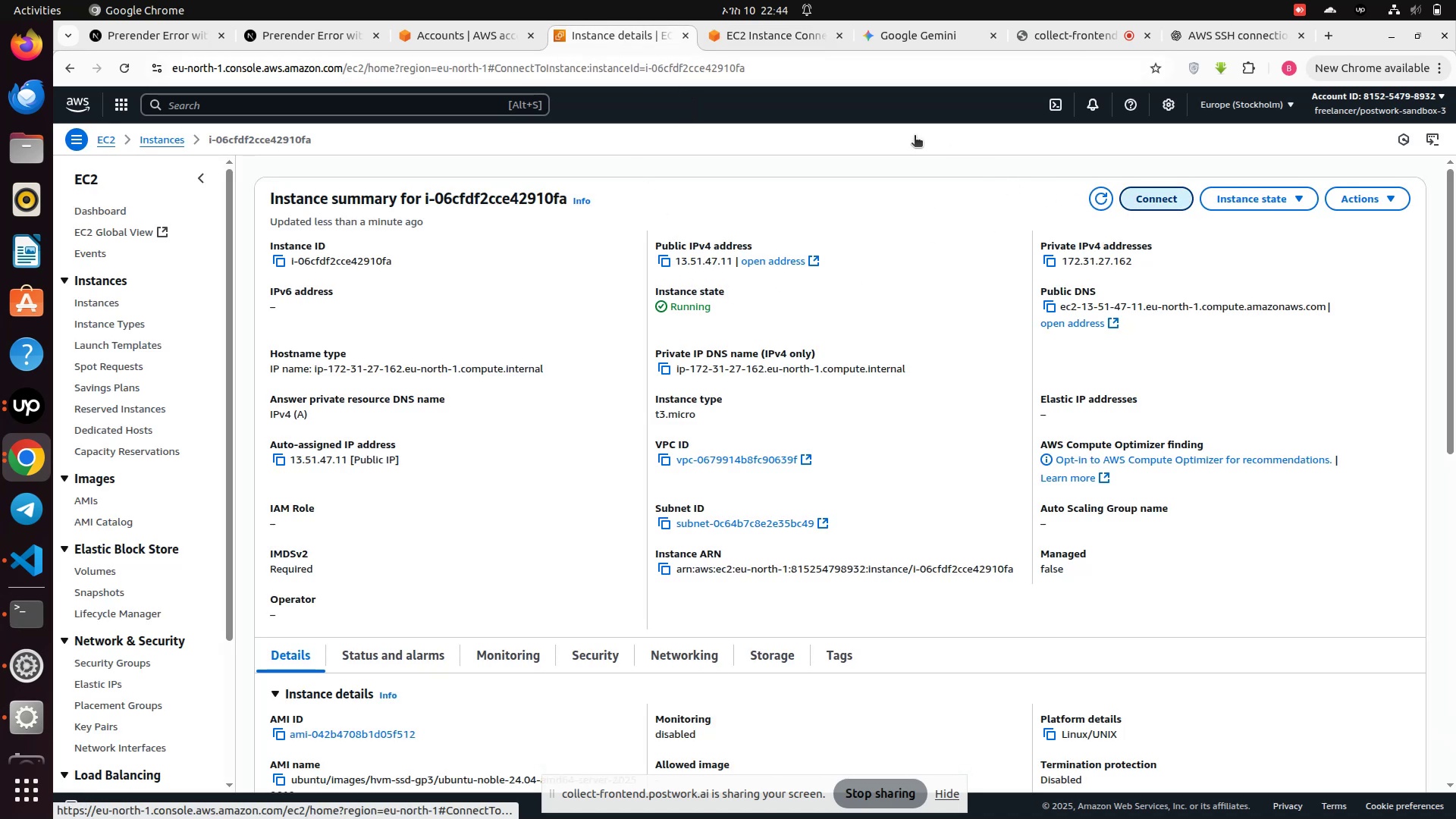 
wait(7.29)
 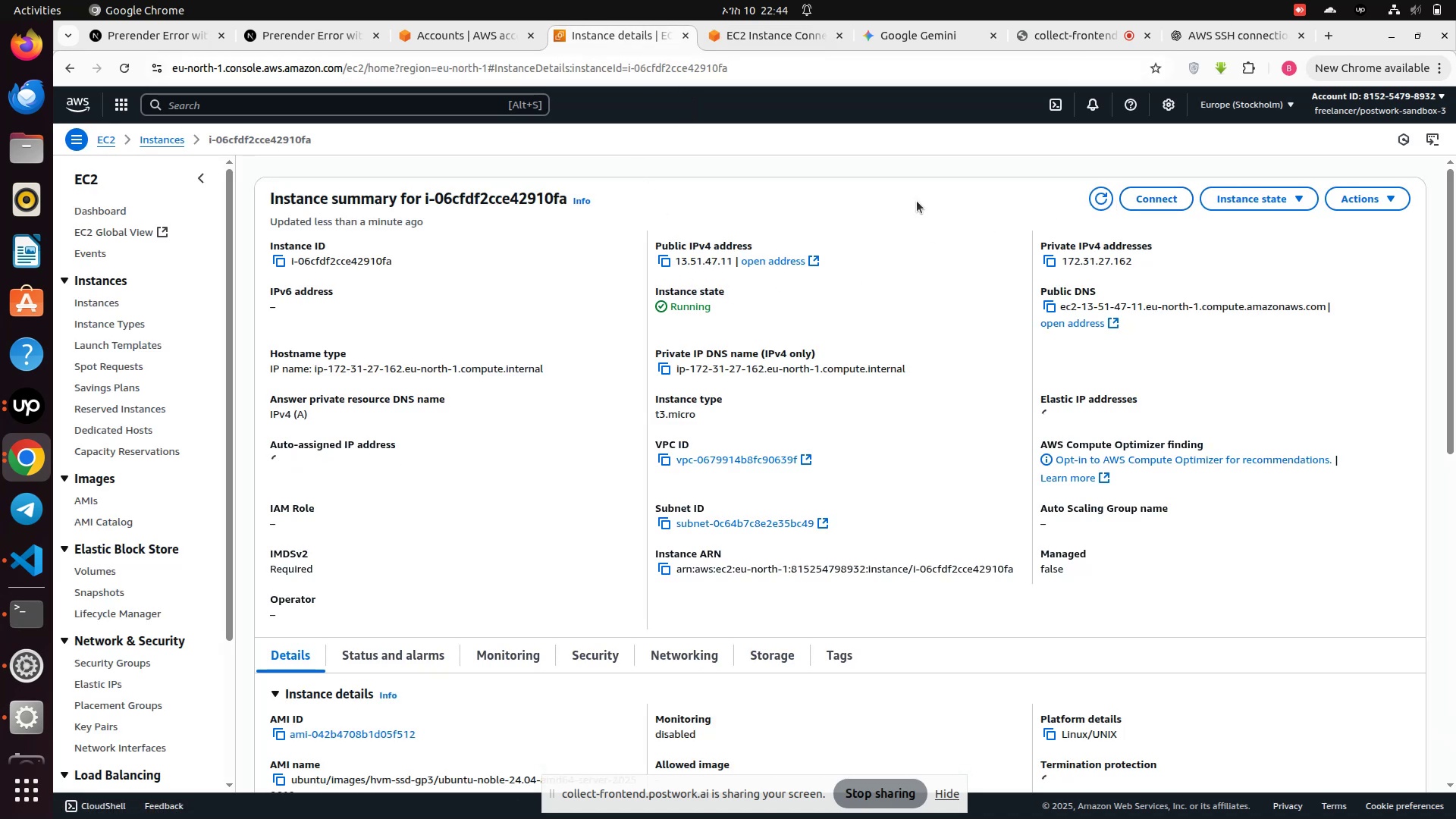 
left_click([1321, 582])
 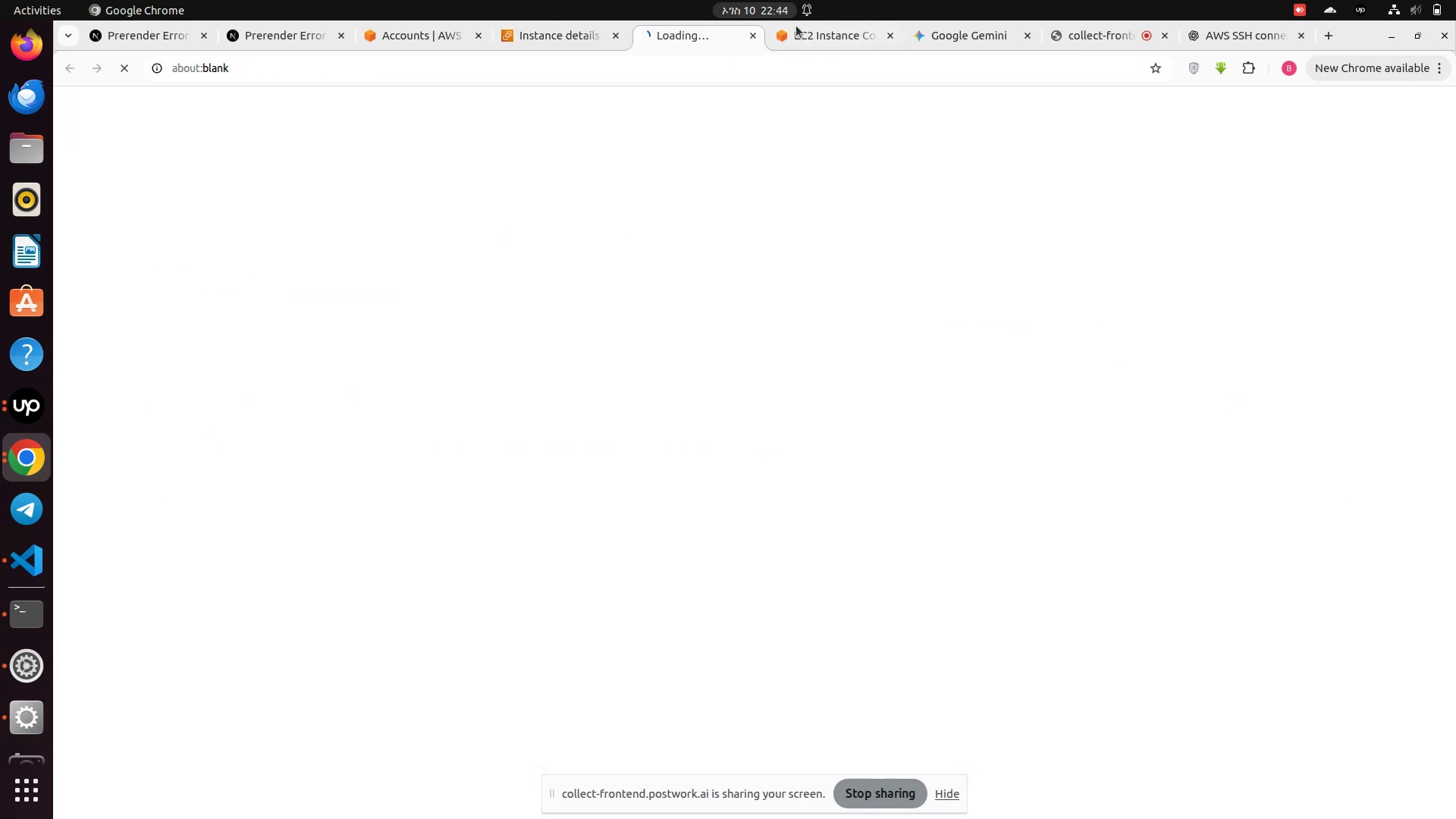 
left_click([802, 29])
 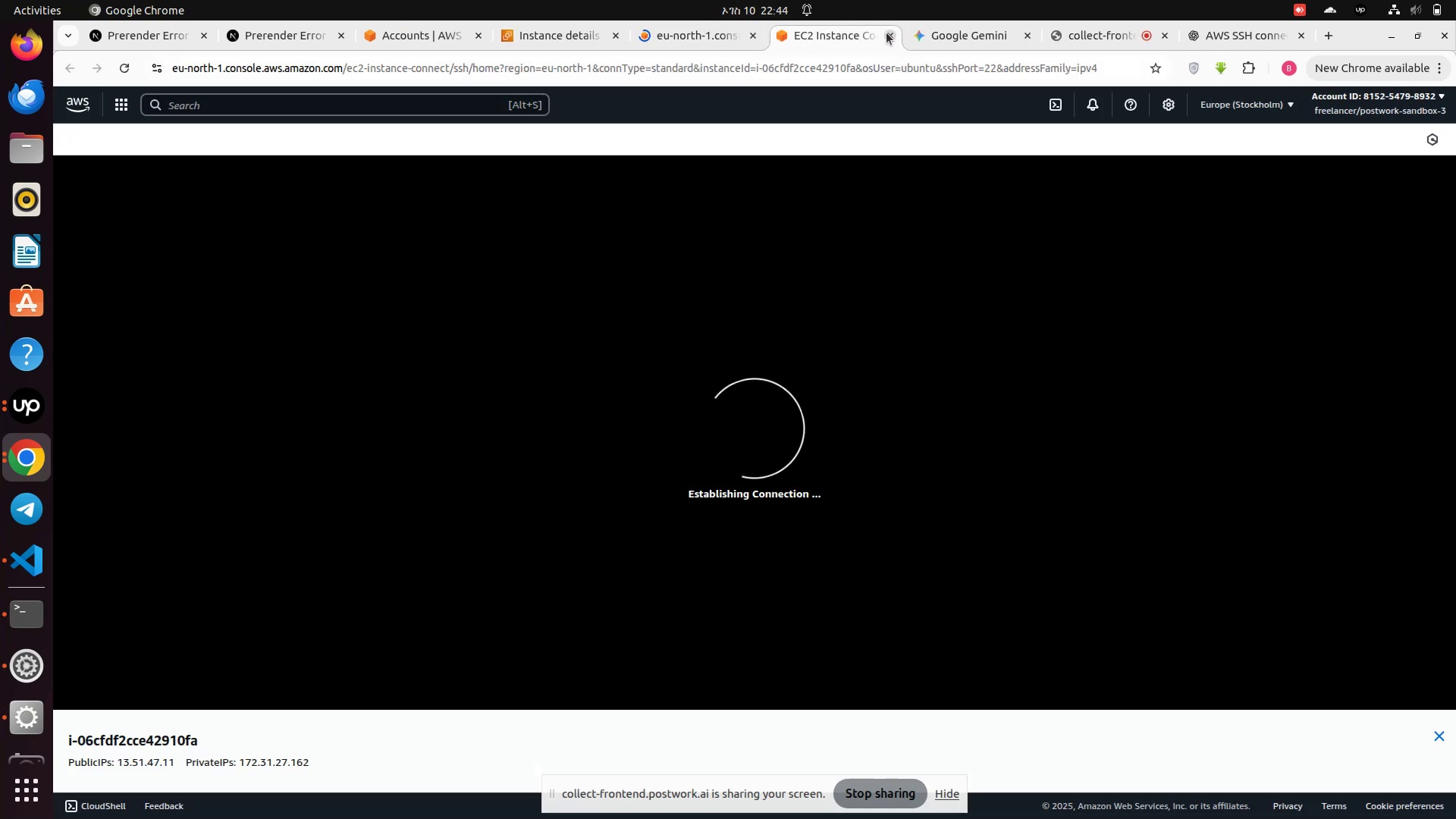 
left_click([885, 33])
 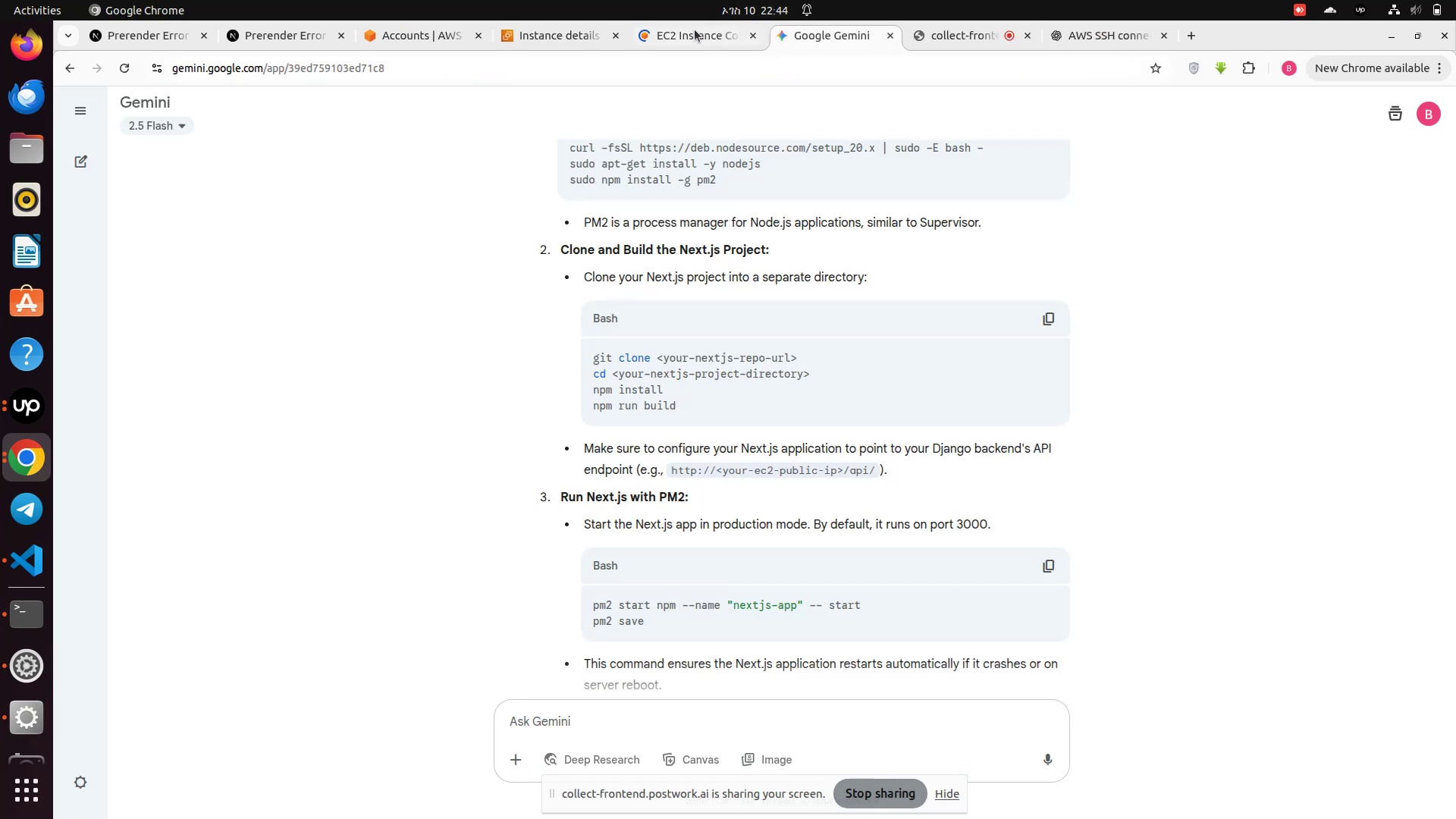 
left_click([679, 32])
 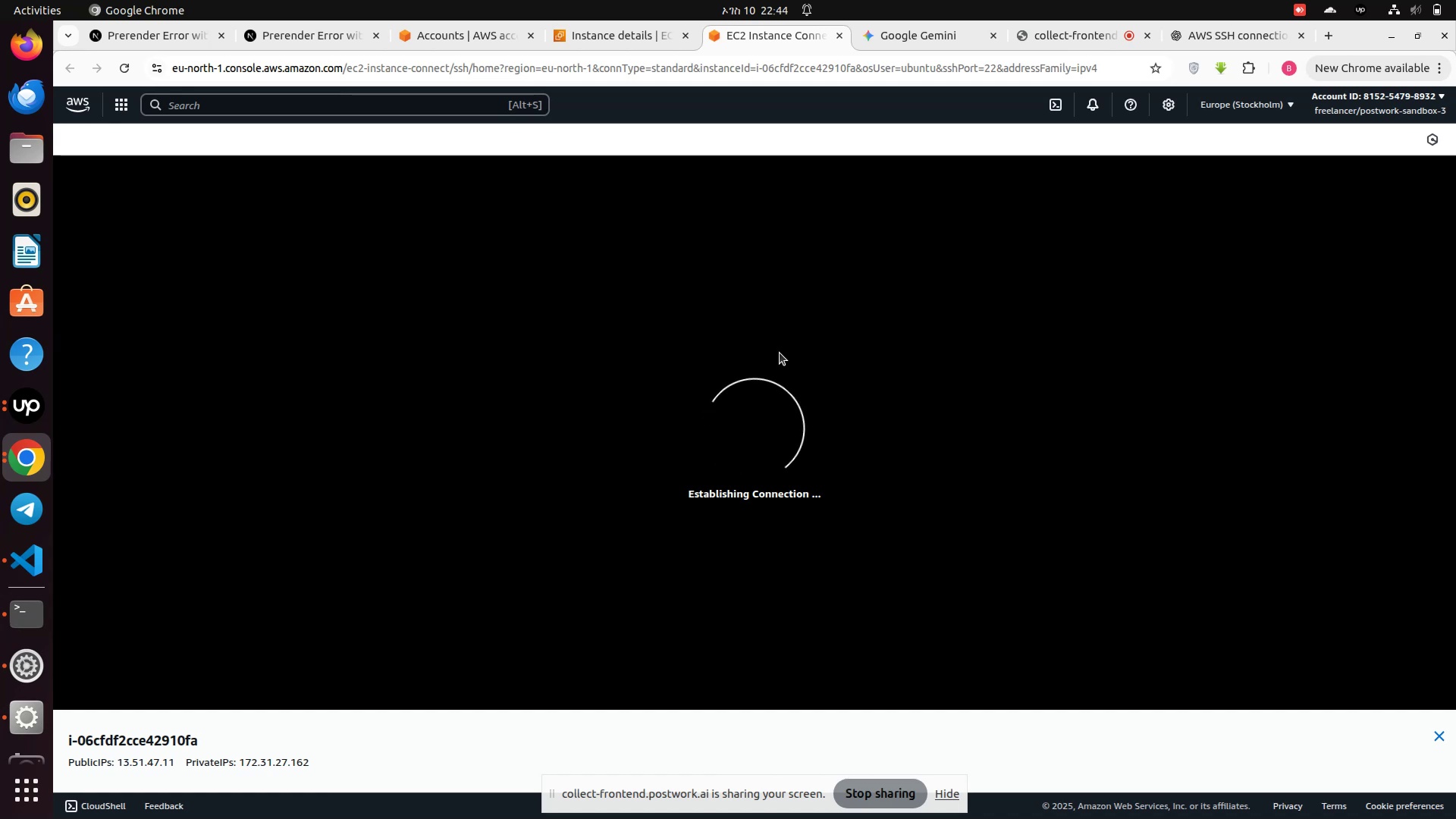 
wait(19.72)
 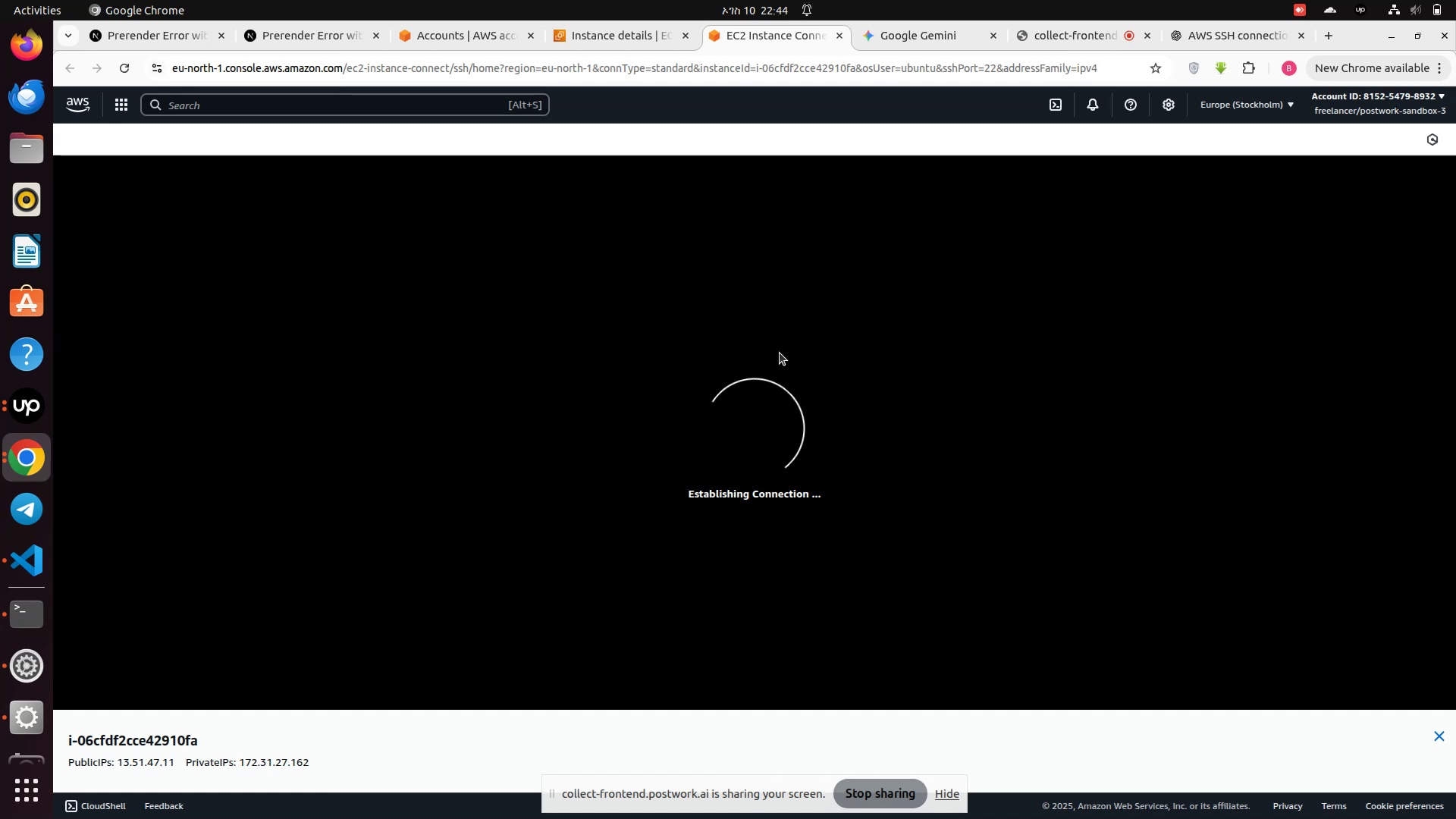 
left_click([587, 36])
 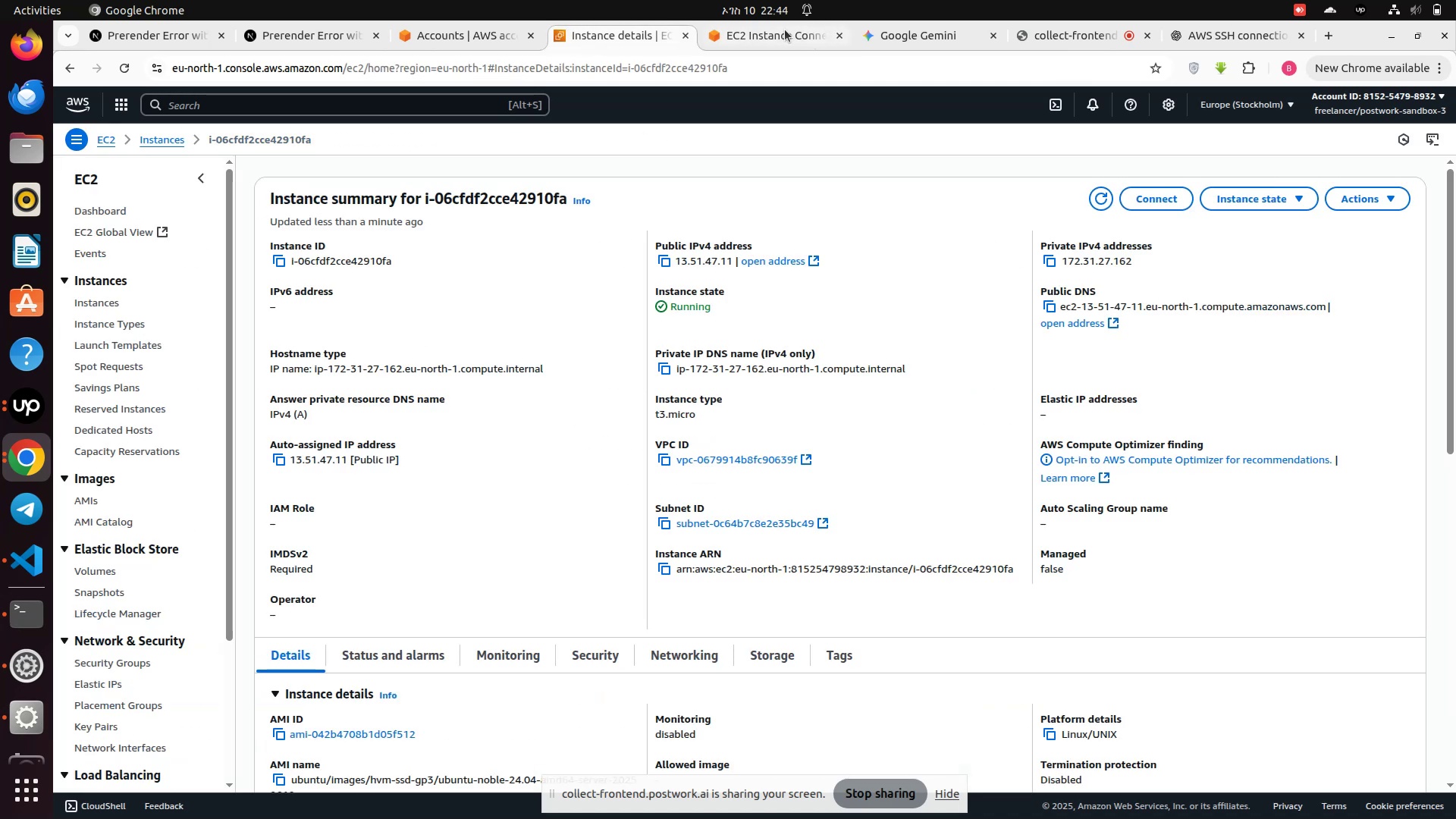 
left_click([780, 29])
 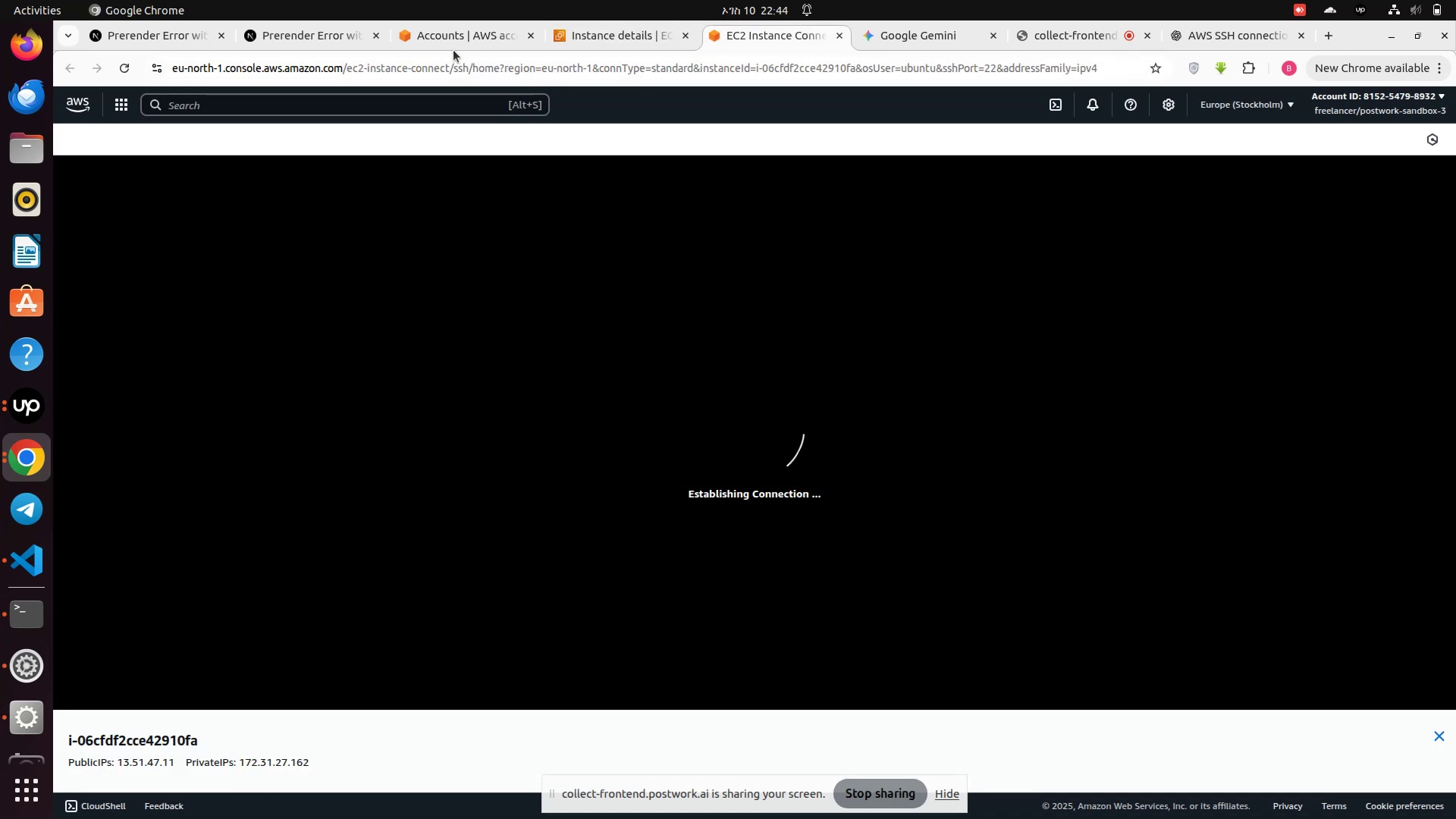 
left_click([447, 37])
 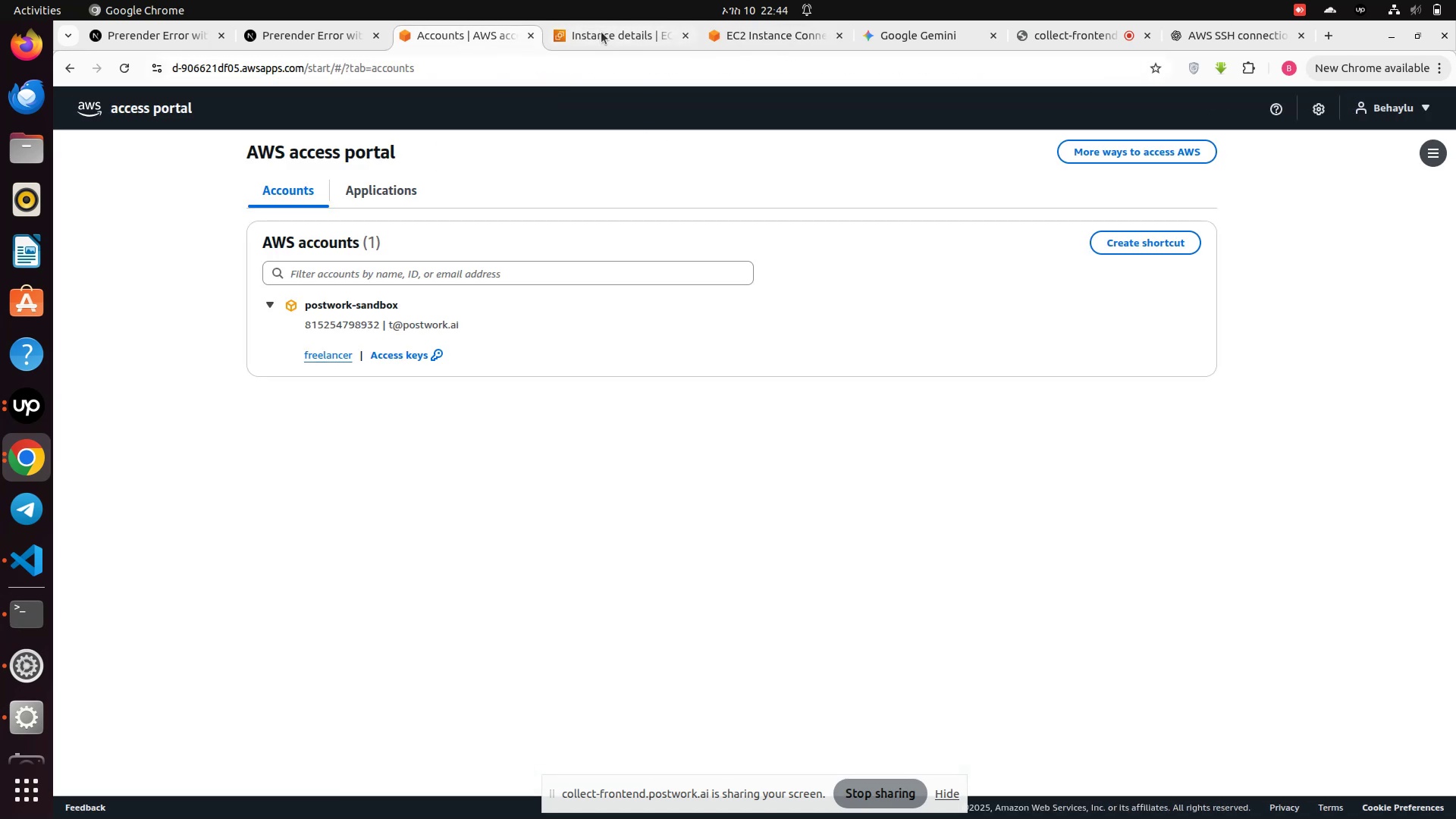 
left_click([601, 32])
 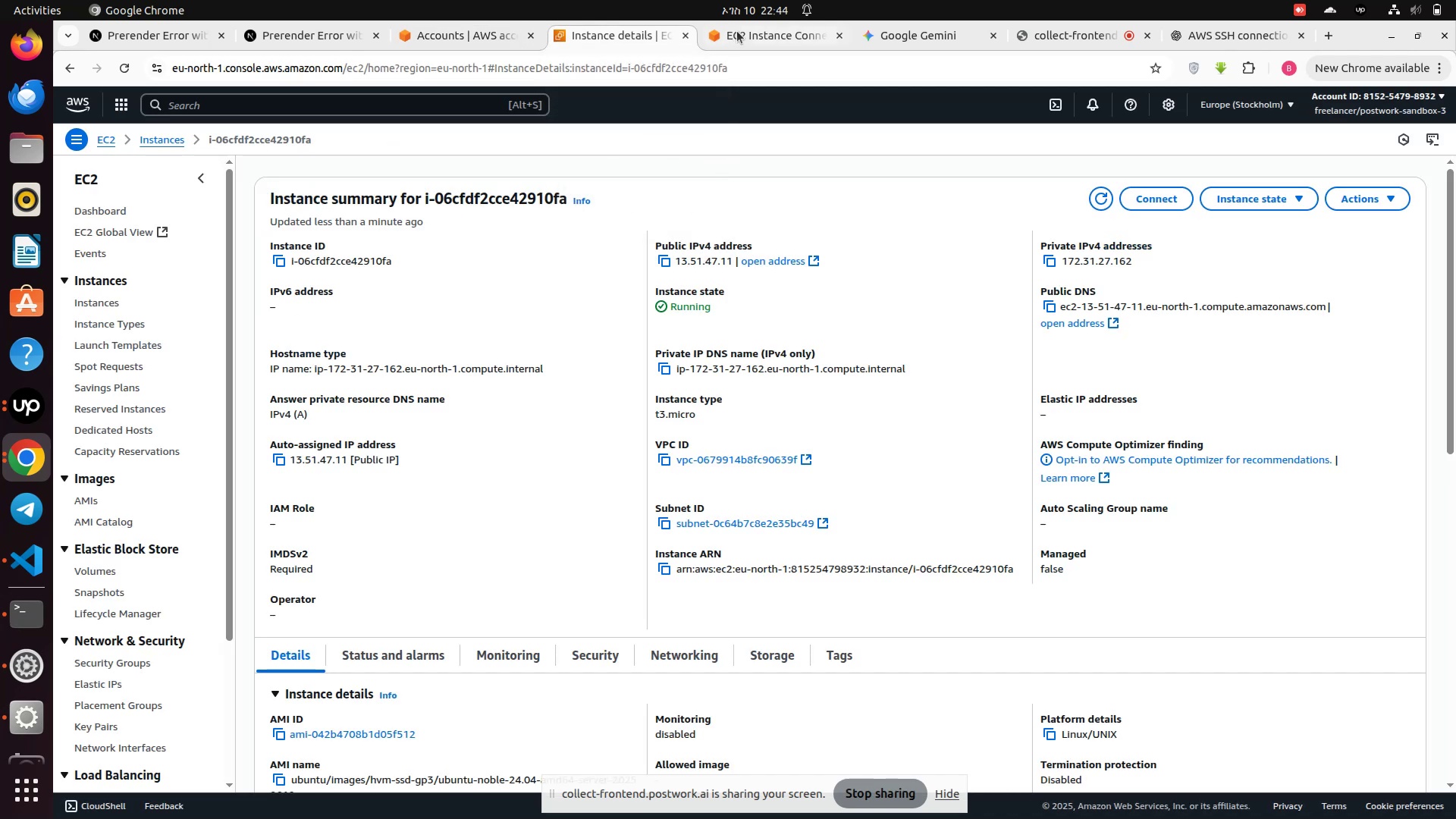 
left_click([737, 31])
 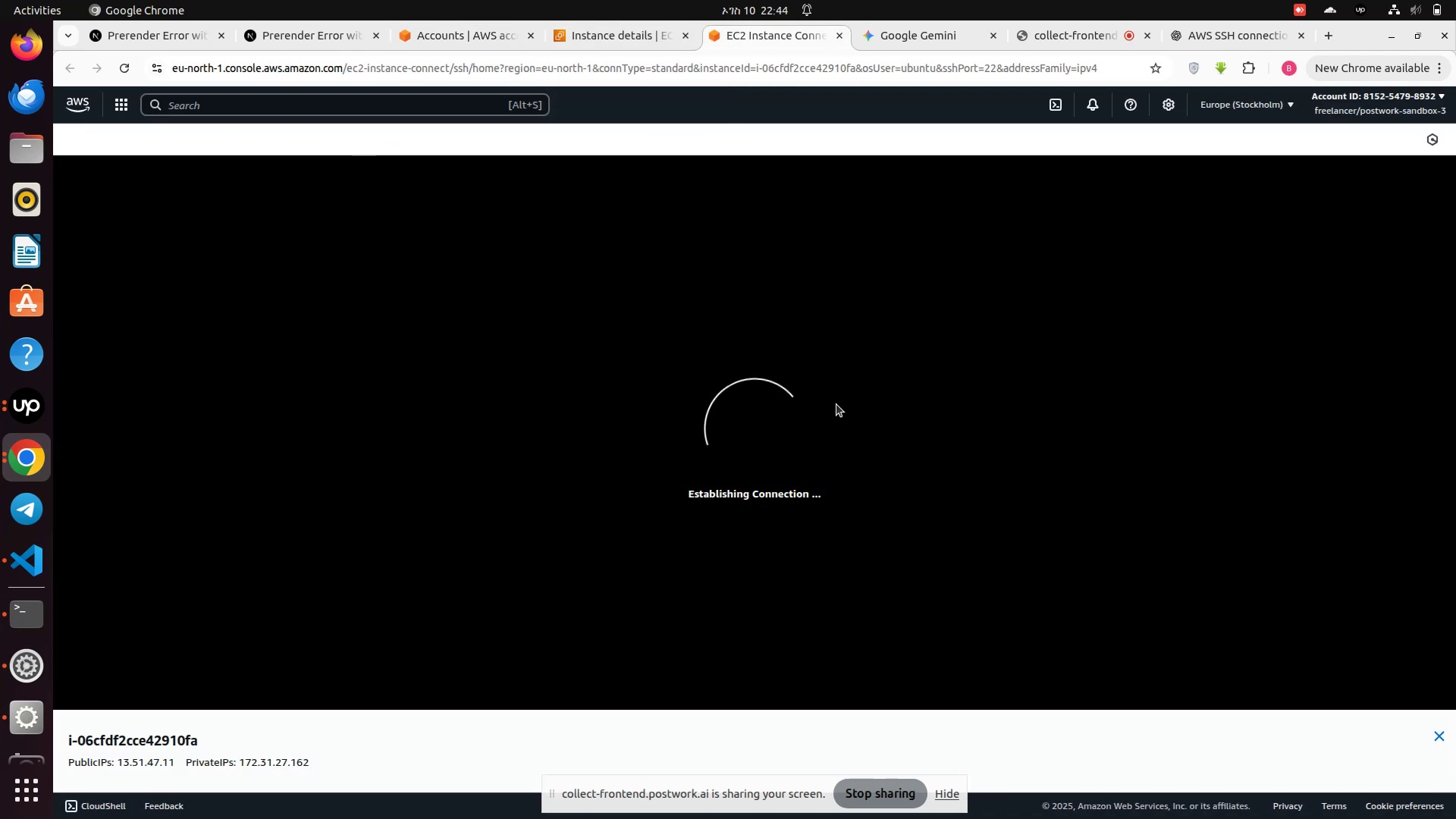 
wait(11.49)
 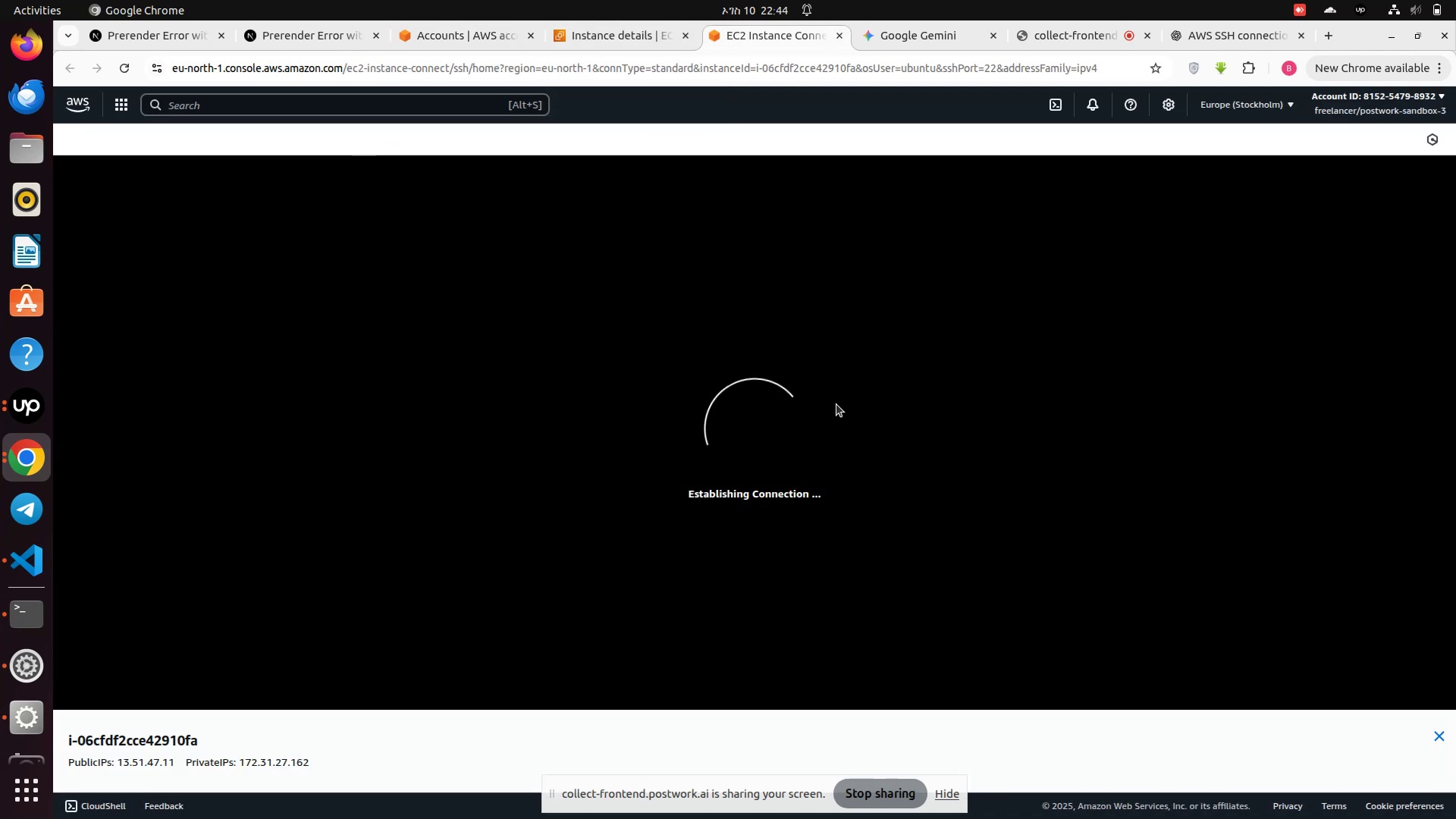 
left_click([36, 413])
 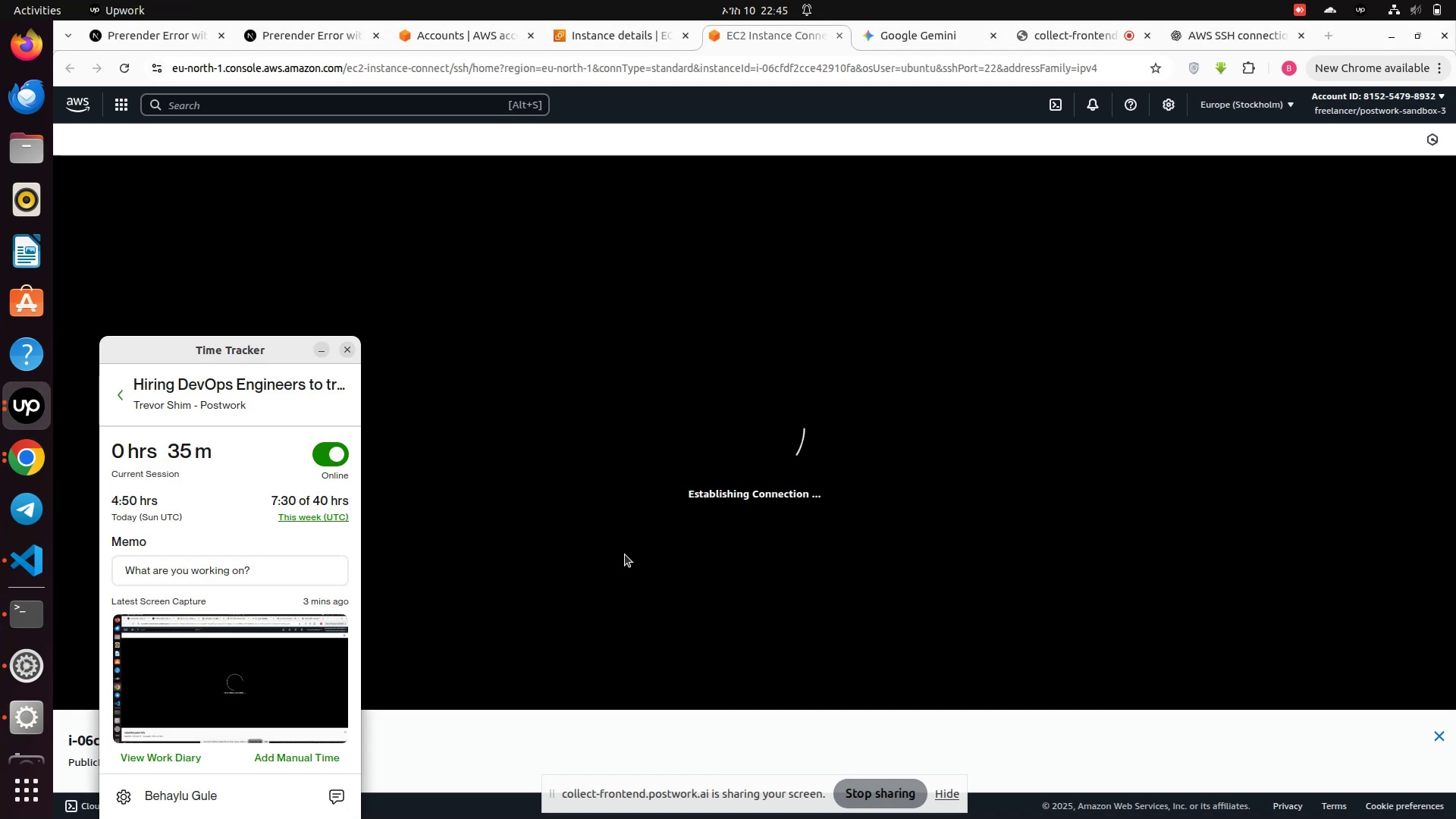 
left_click([625, 554])
 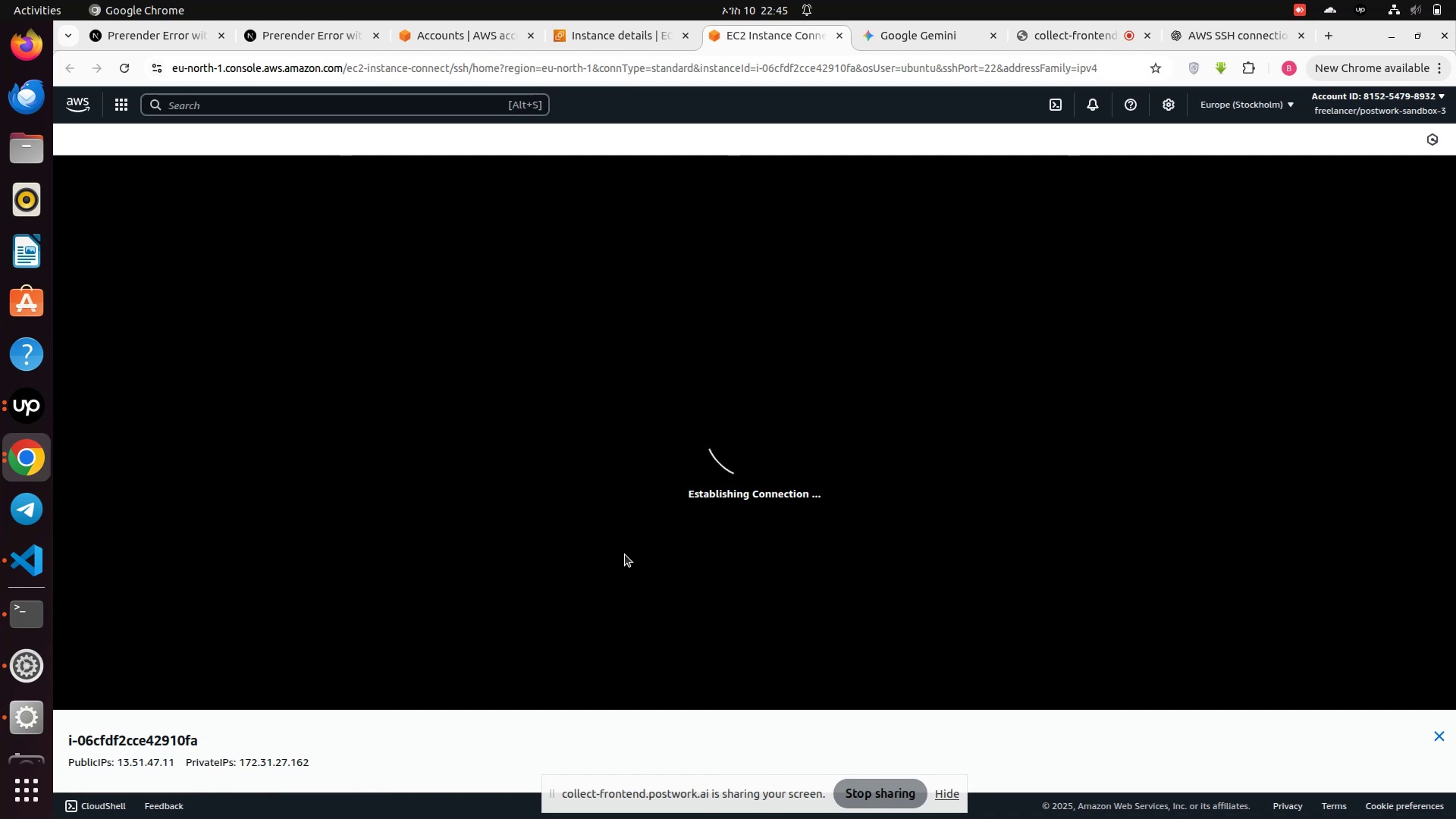 
wait(6.13)
 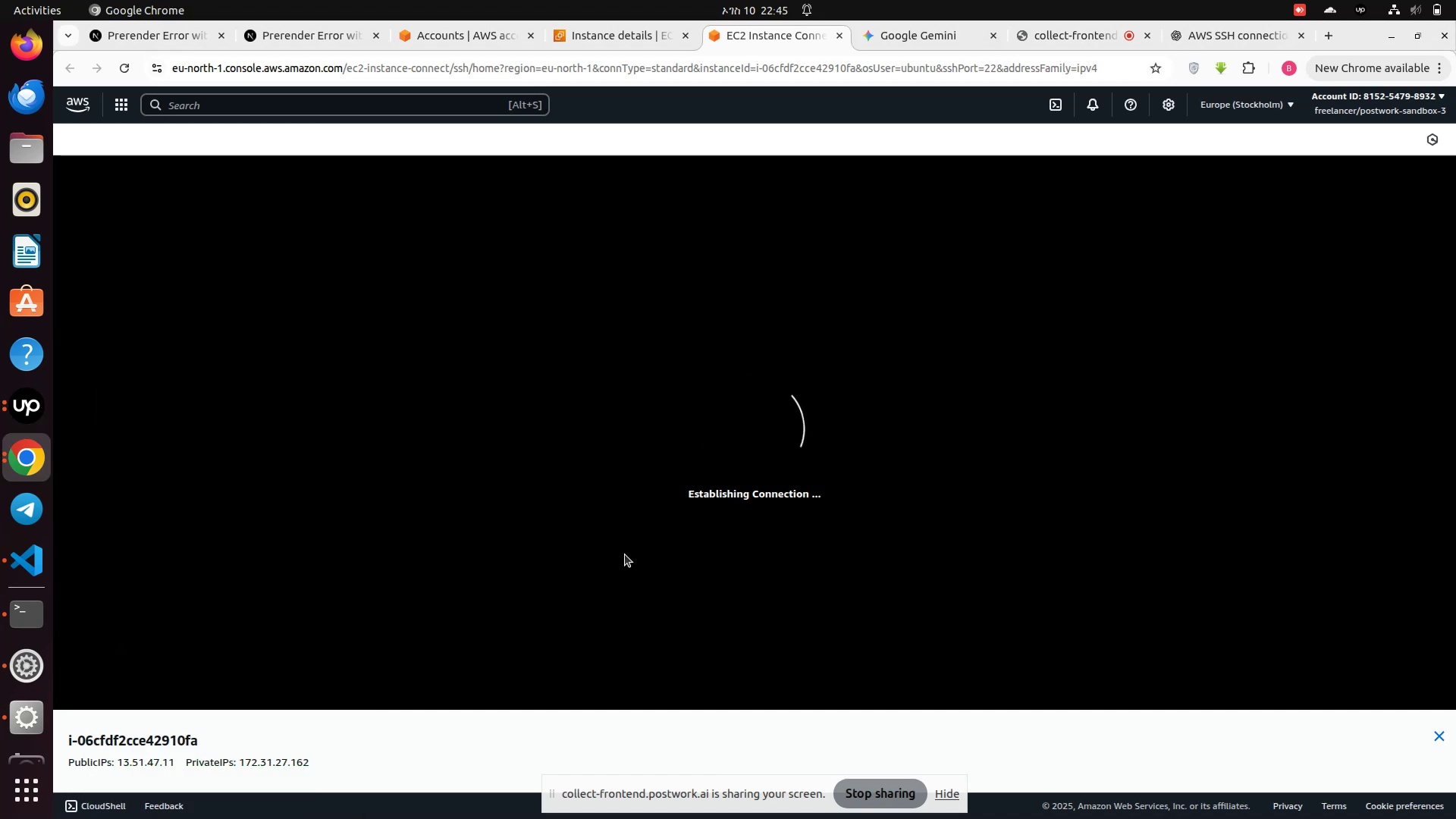 
scroll: coordinate [755, 449], scroll_direction: down, amount: 6.0
 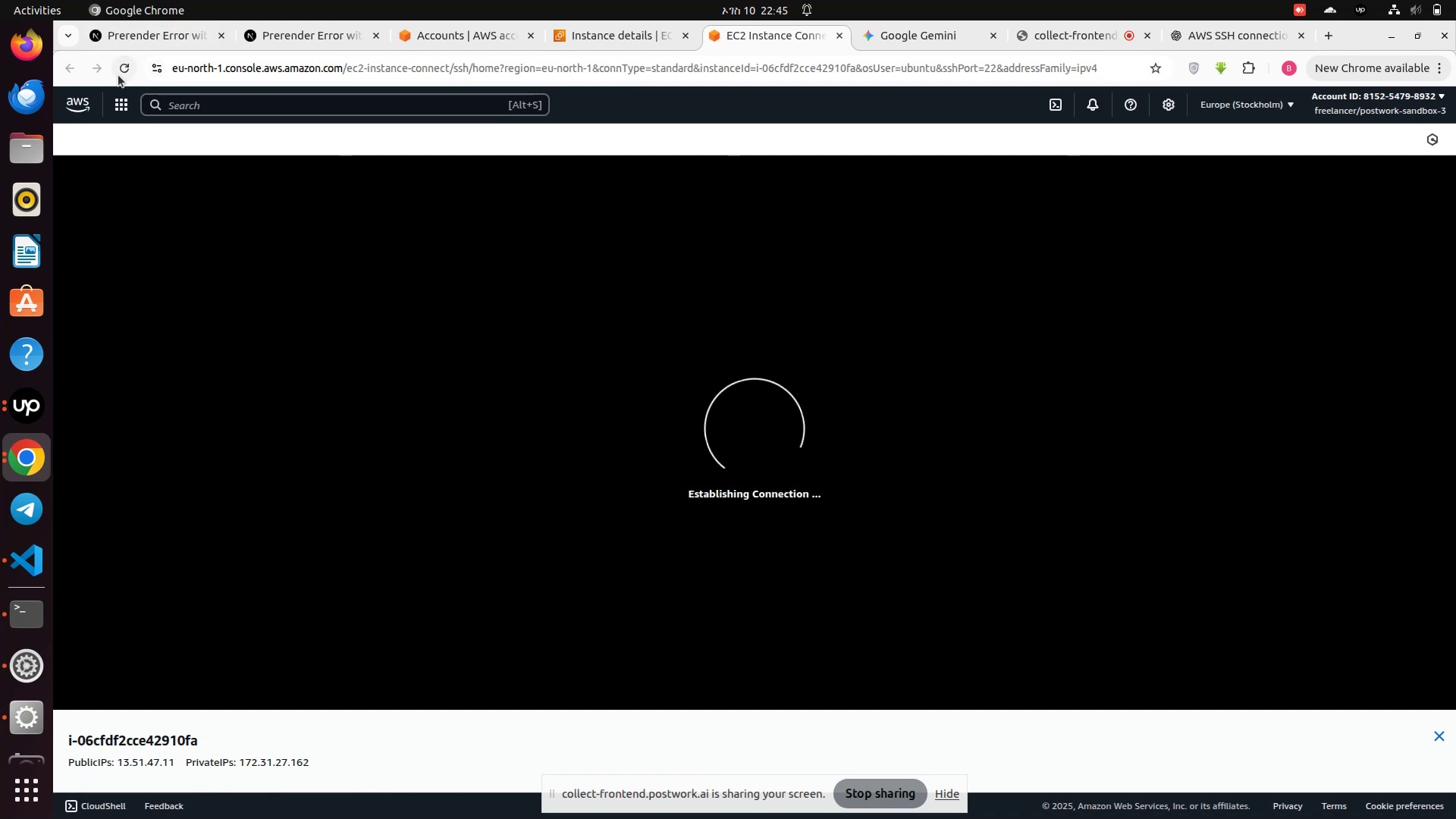 
left_click([118, 75])
 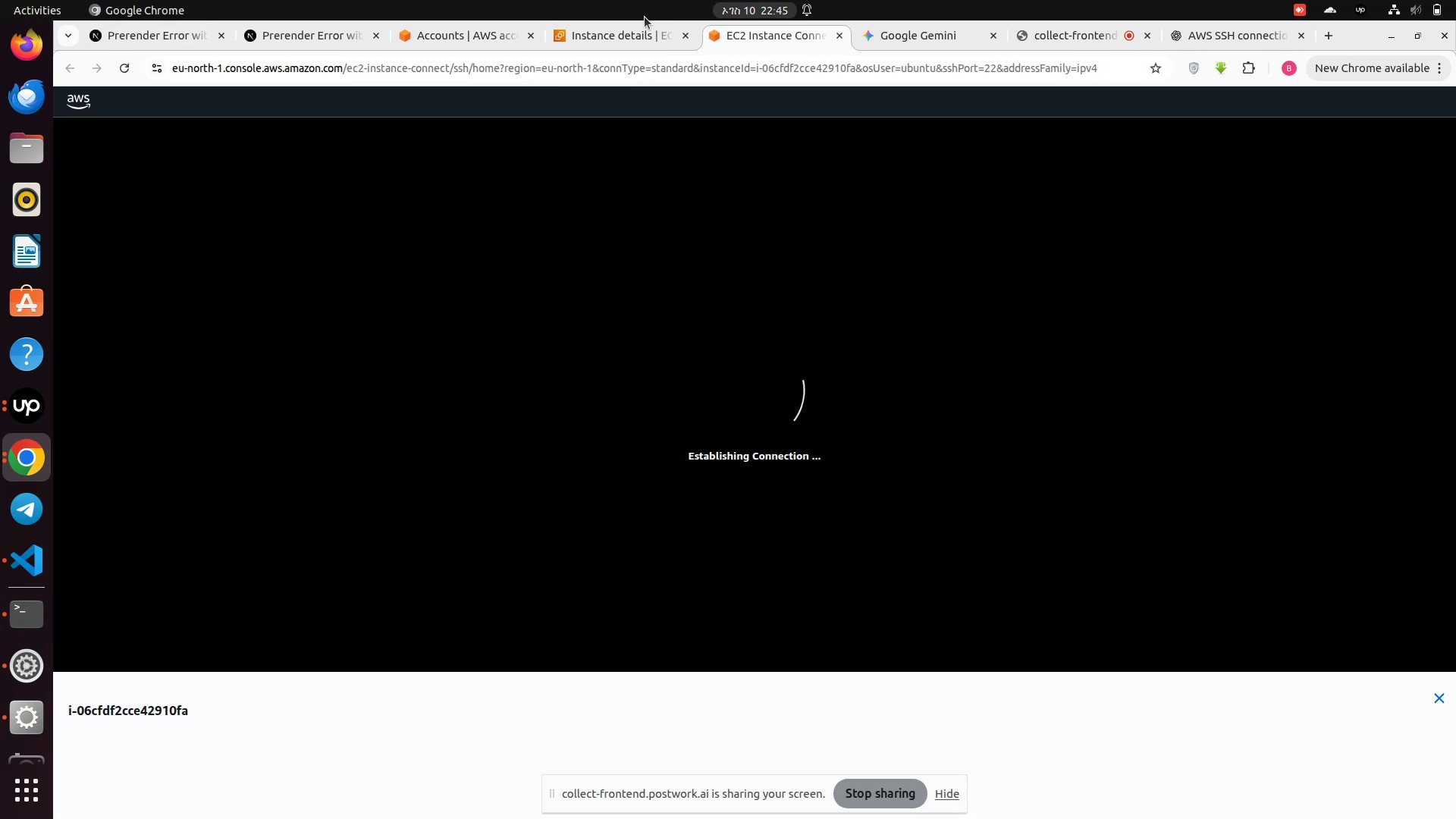 
left_click([590, 30])
 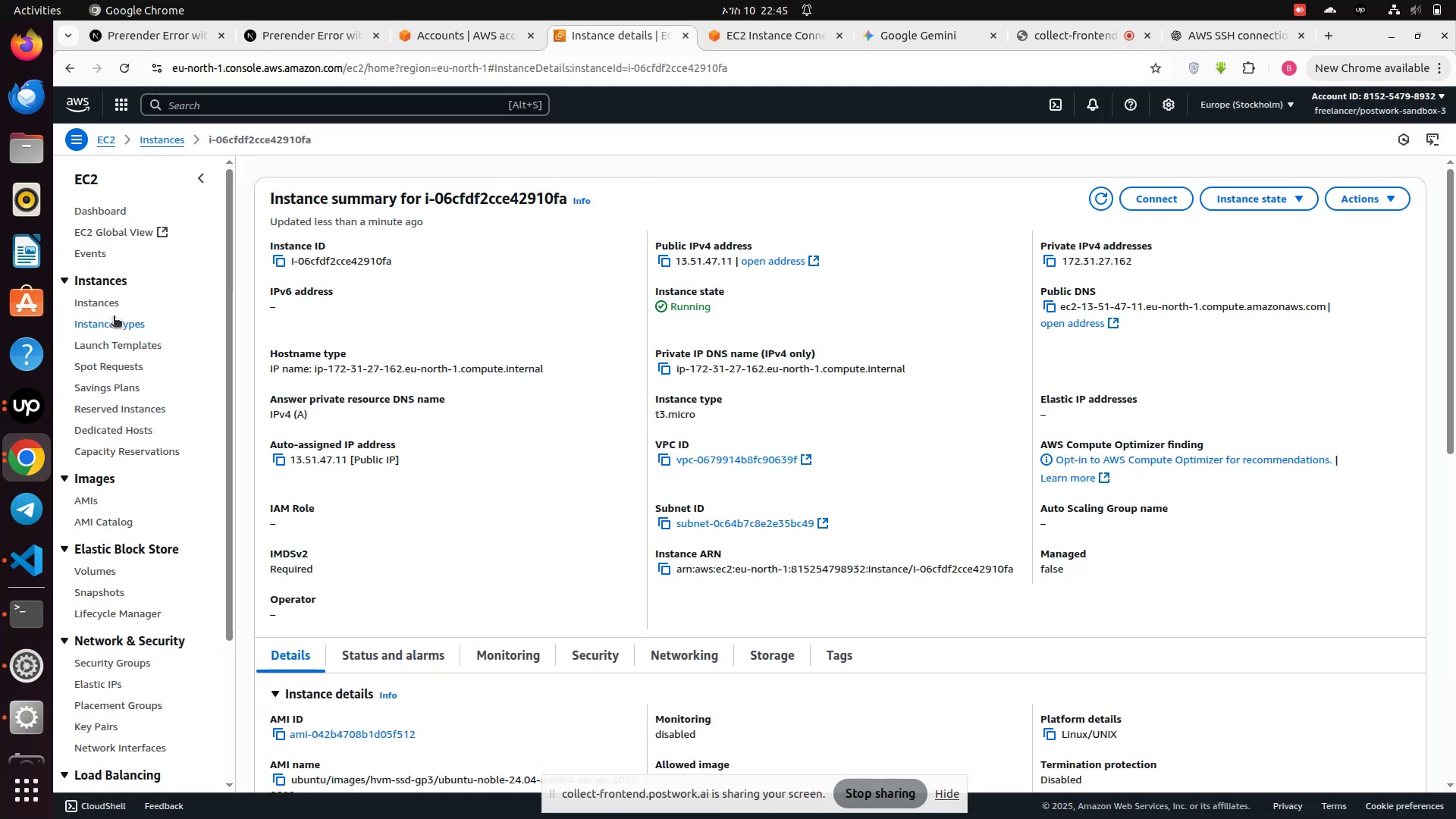 
left_click([95, 306])
 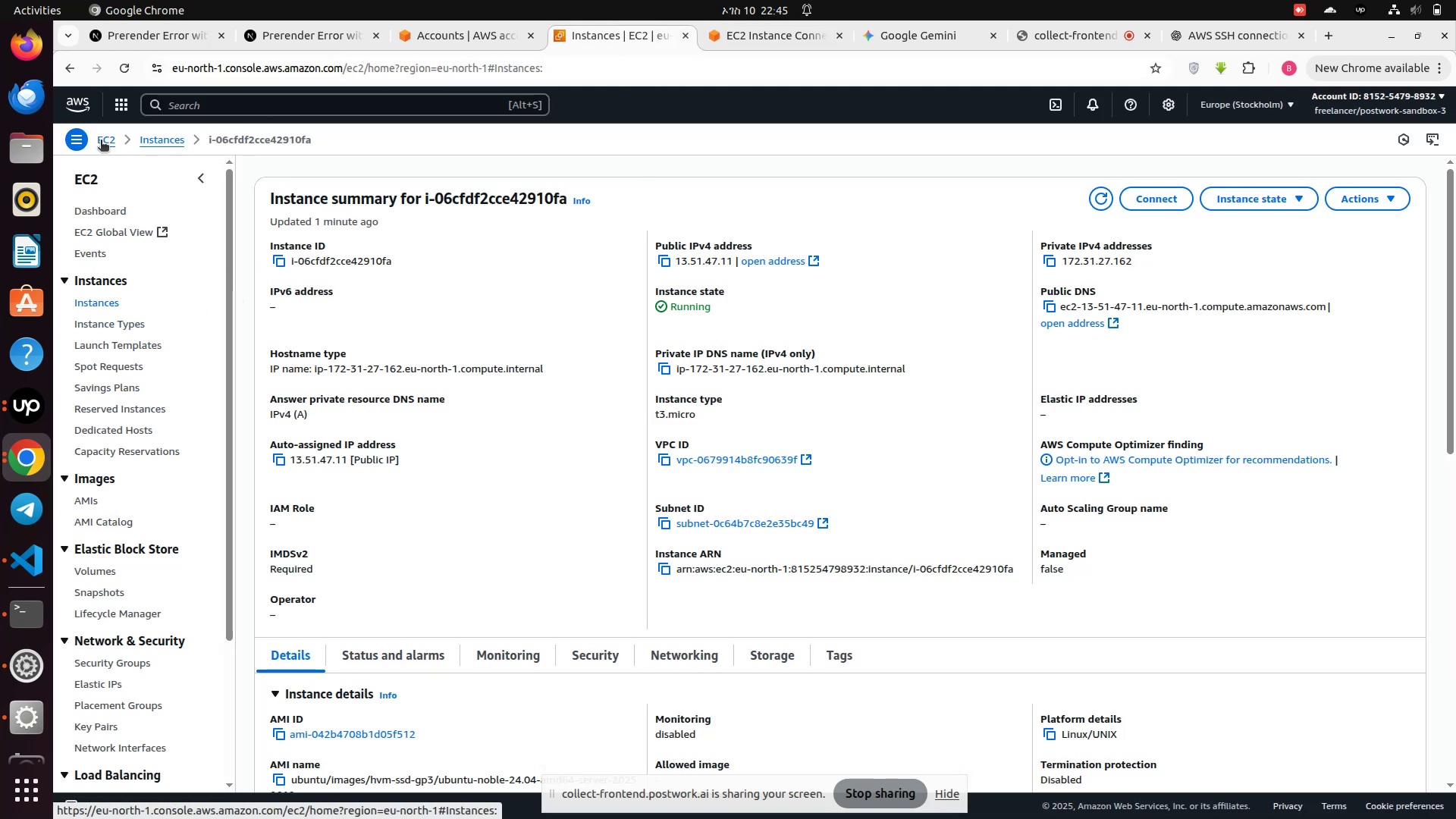 
left_click([99, 141])
 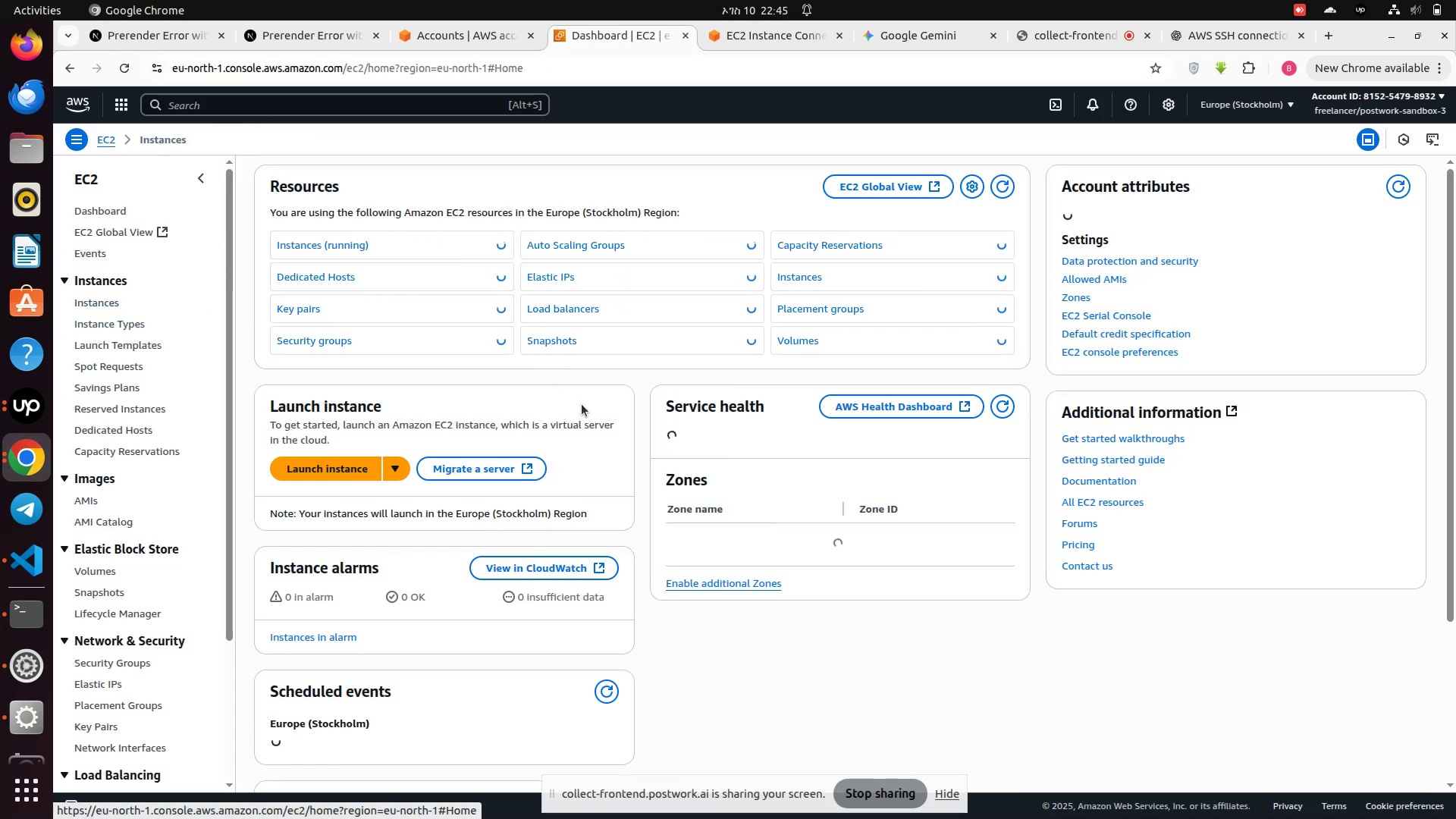 
wait(8.0)
 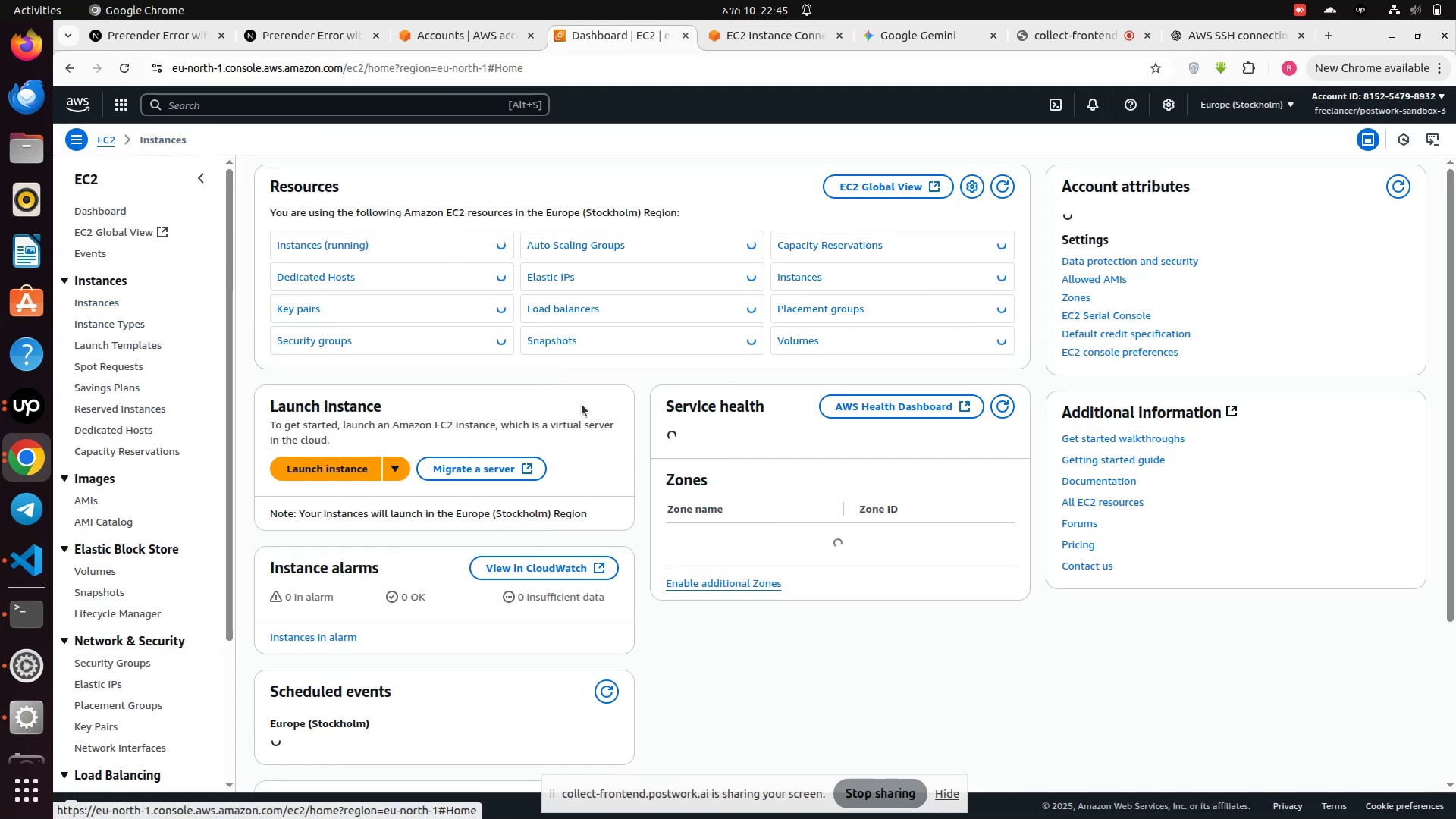 
left_click([745, 35])
 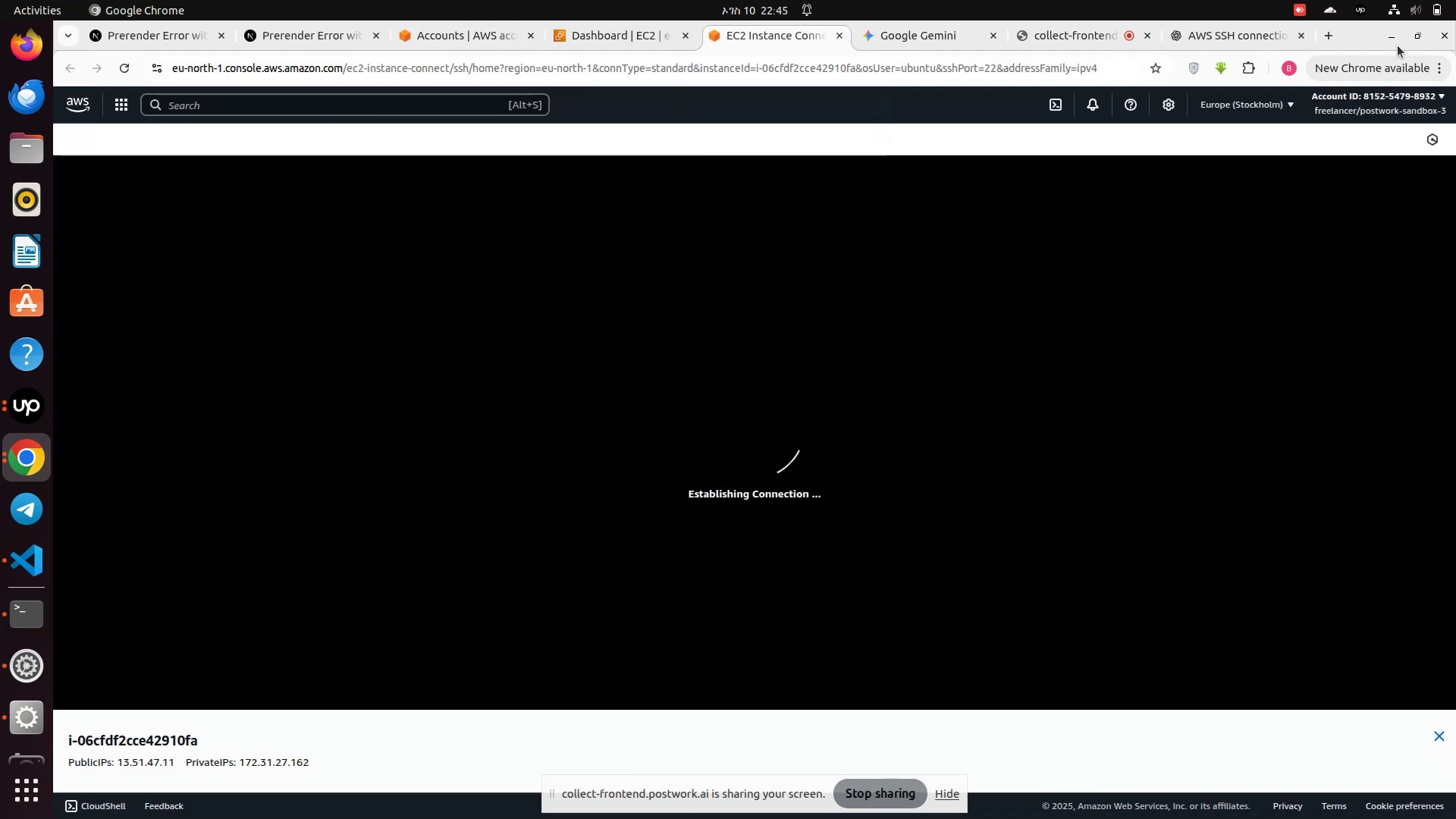 
left_click([1391, 5])
 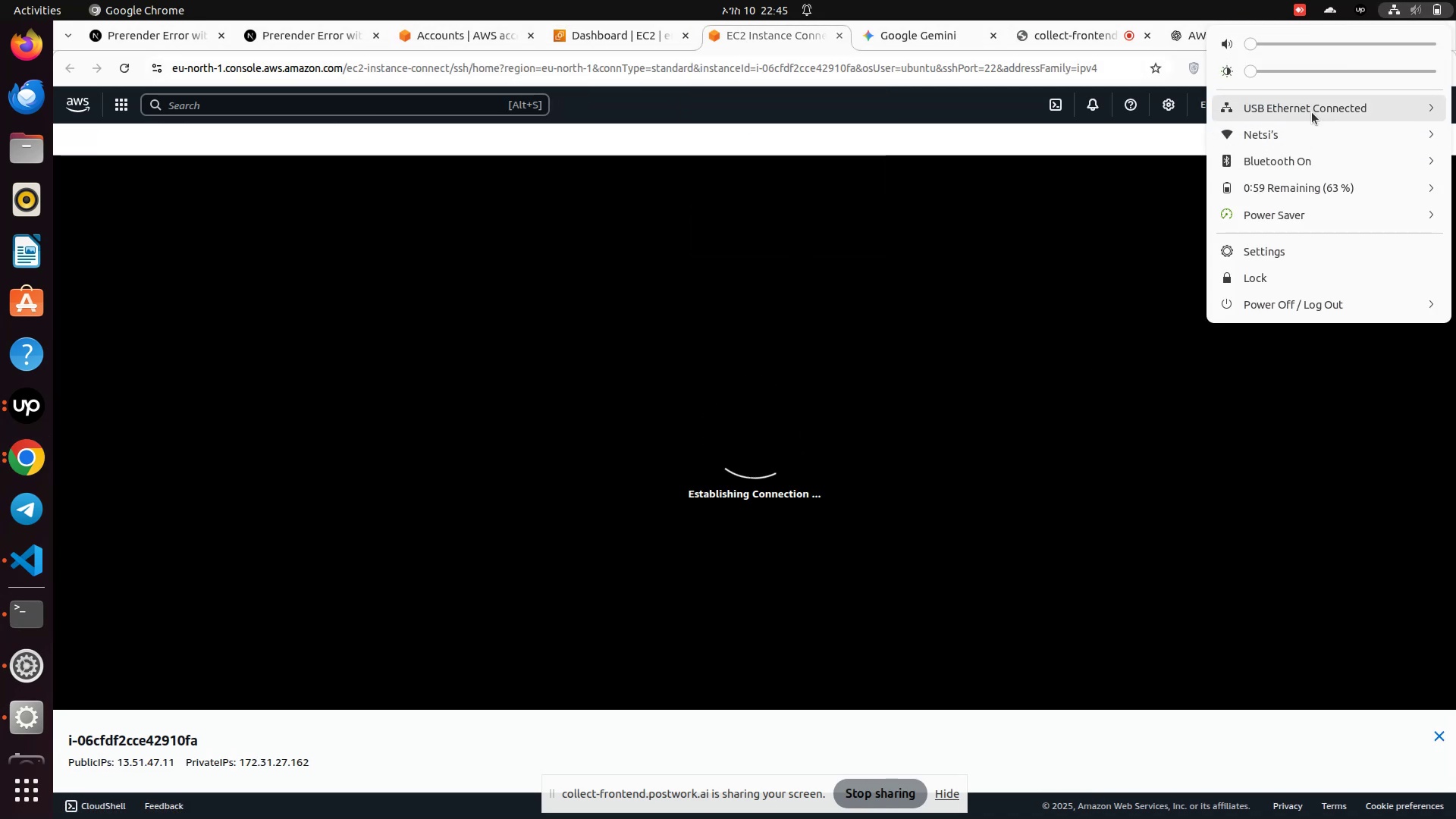 
left_click([884, 369])
 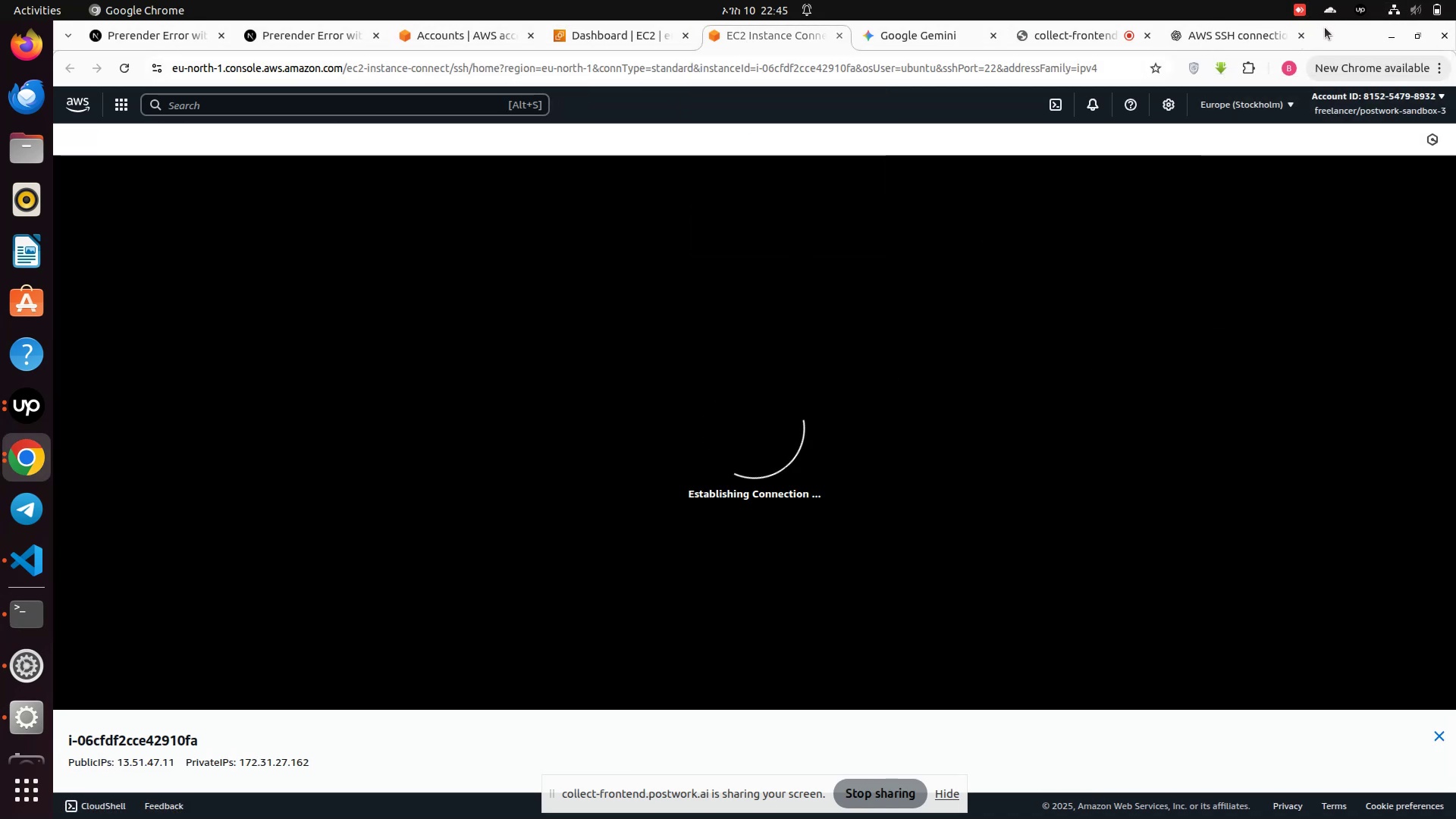 
left_click([1329, 34])
 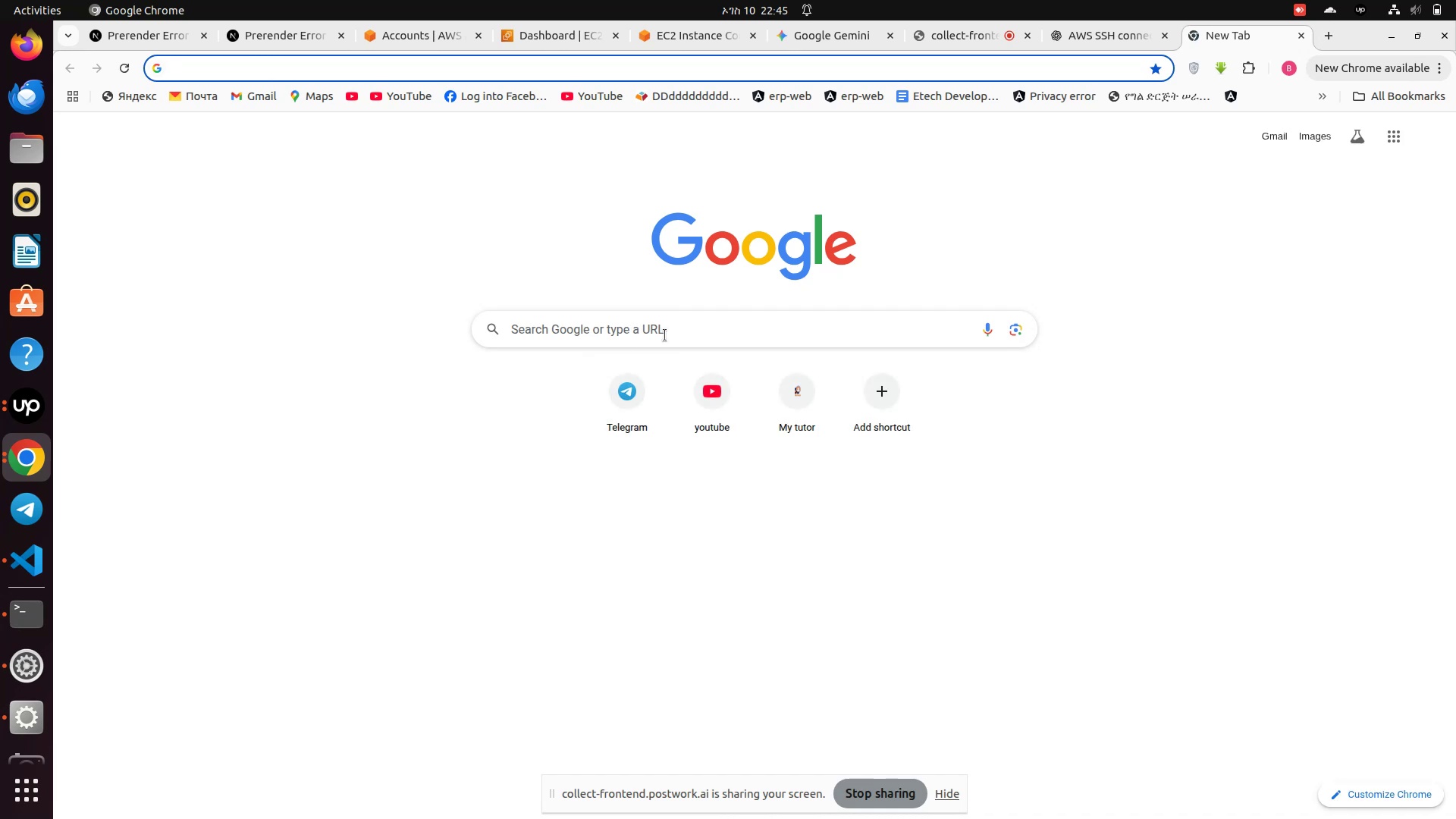 
left_click([664, 325])
 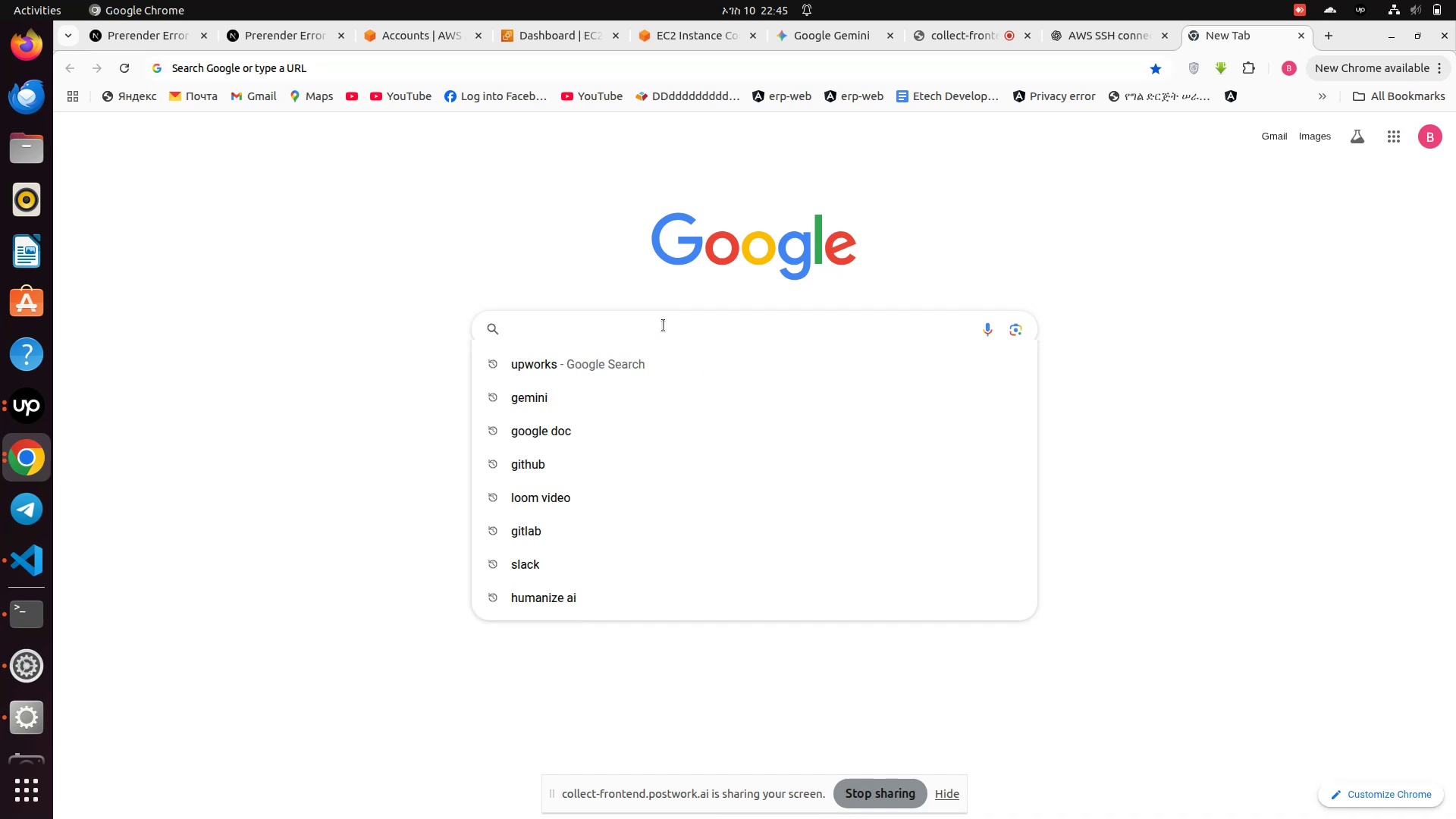 
type(inter)
 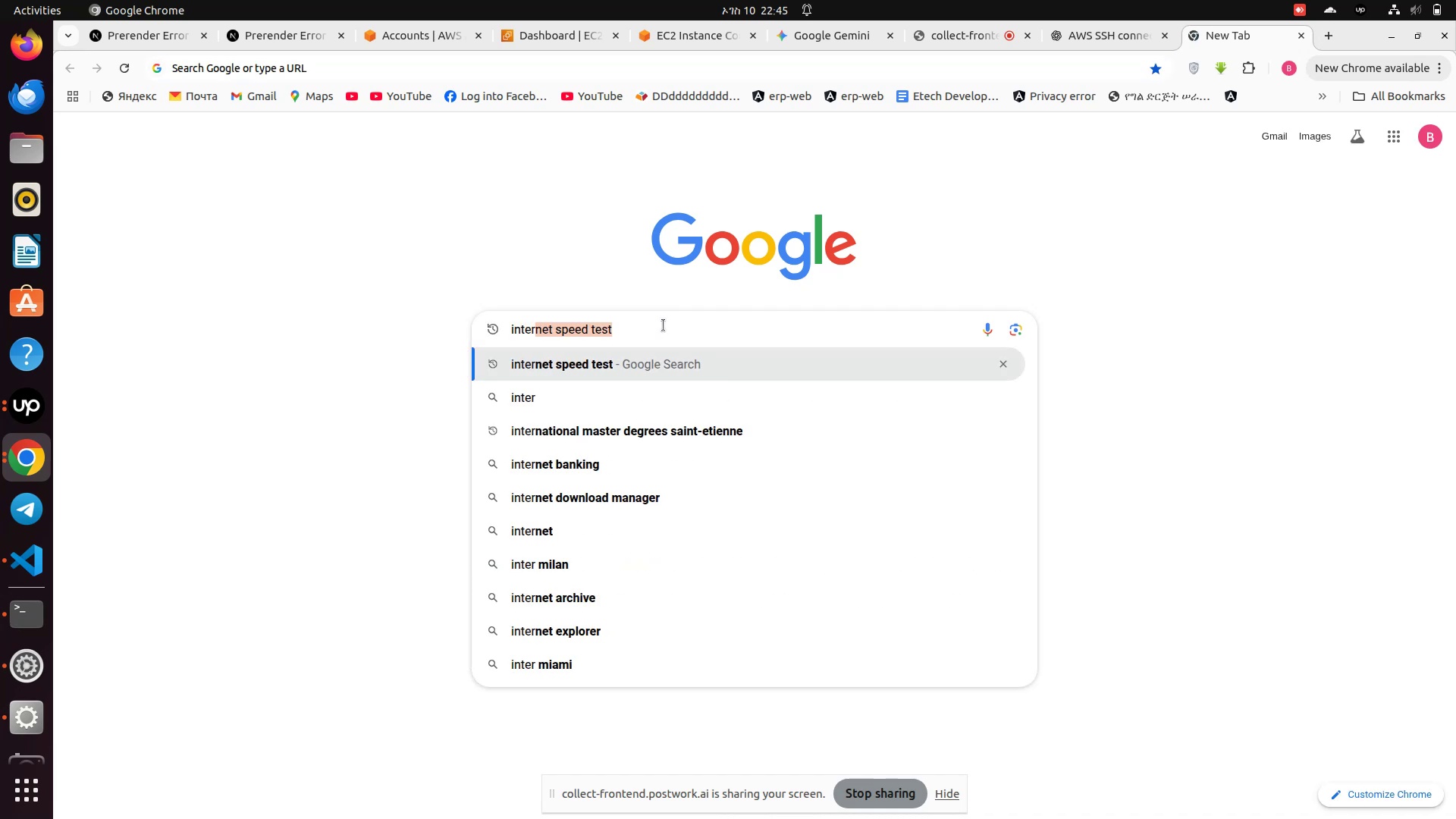 
key(Enter)
 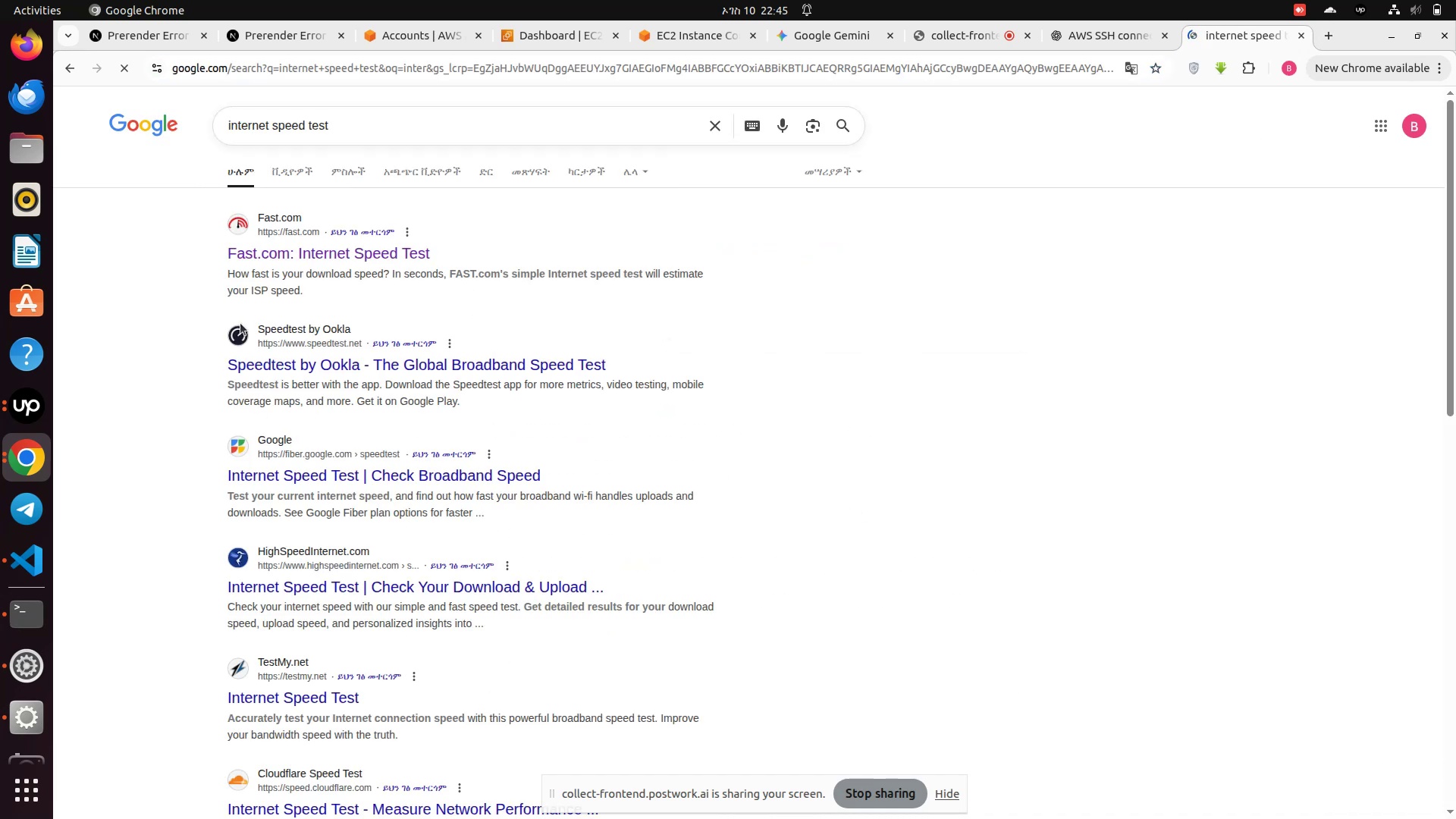 
left_click([283, 247])
 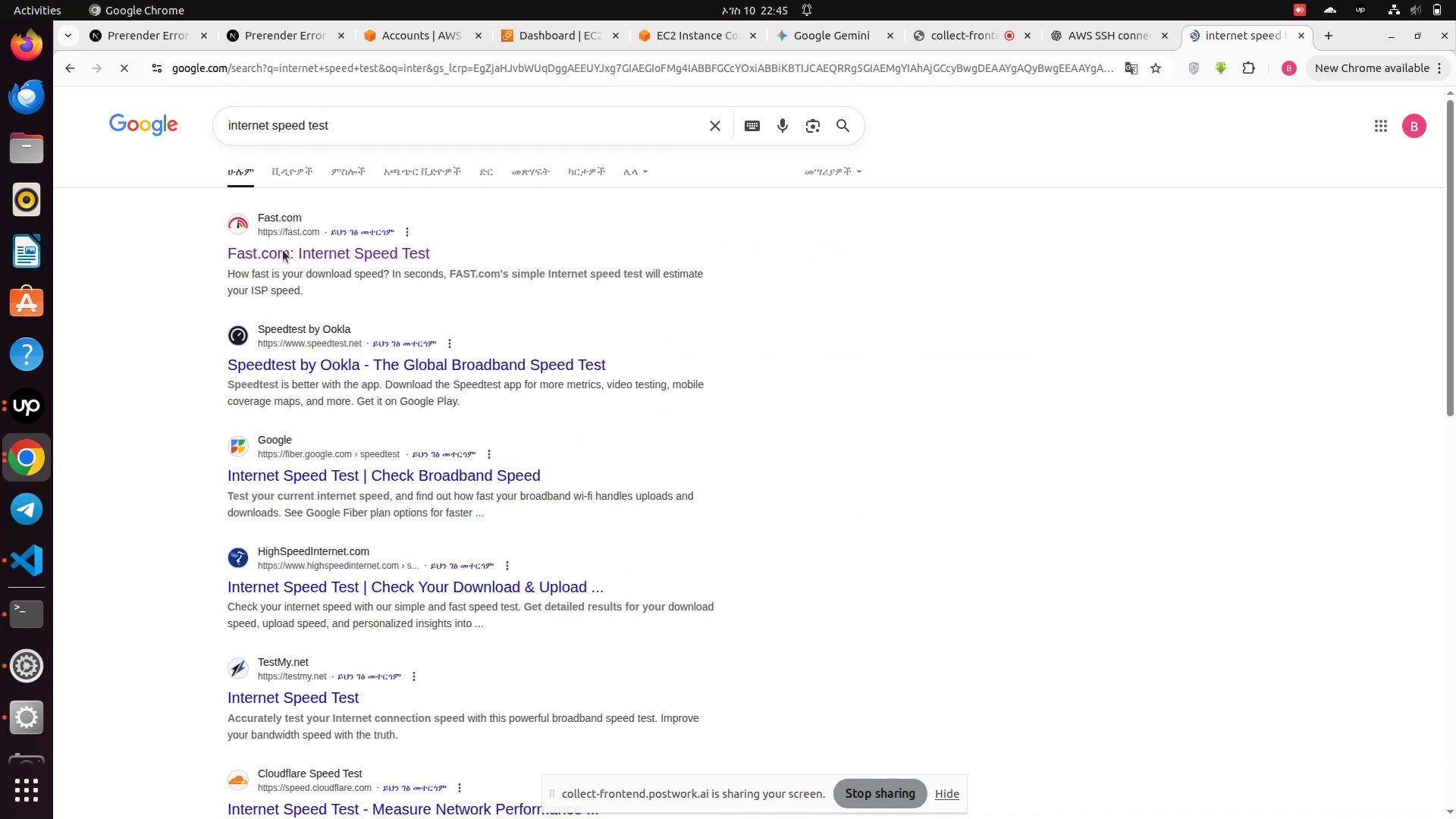 
left_click([283, 250])
 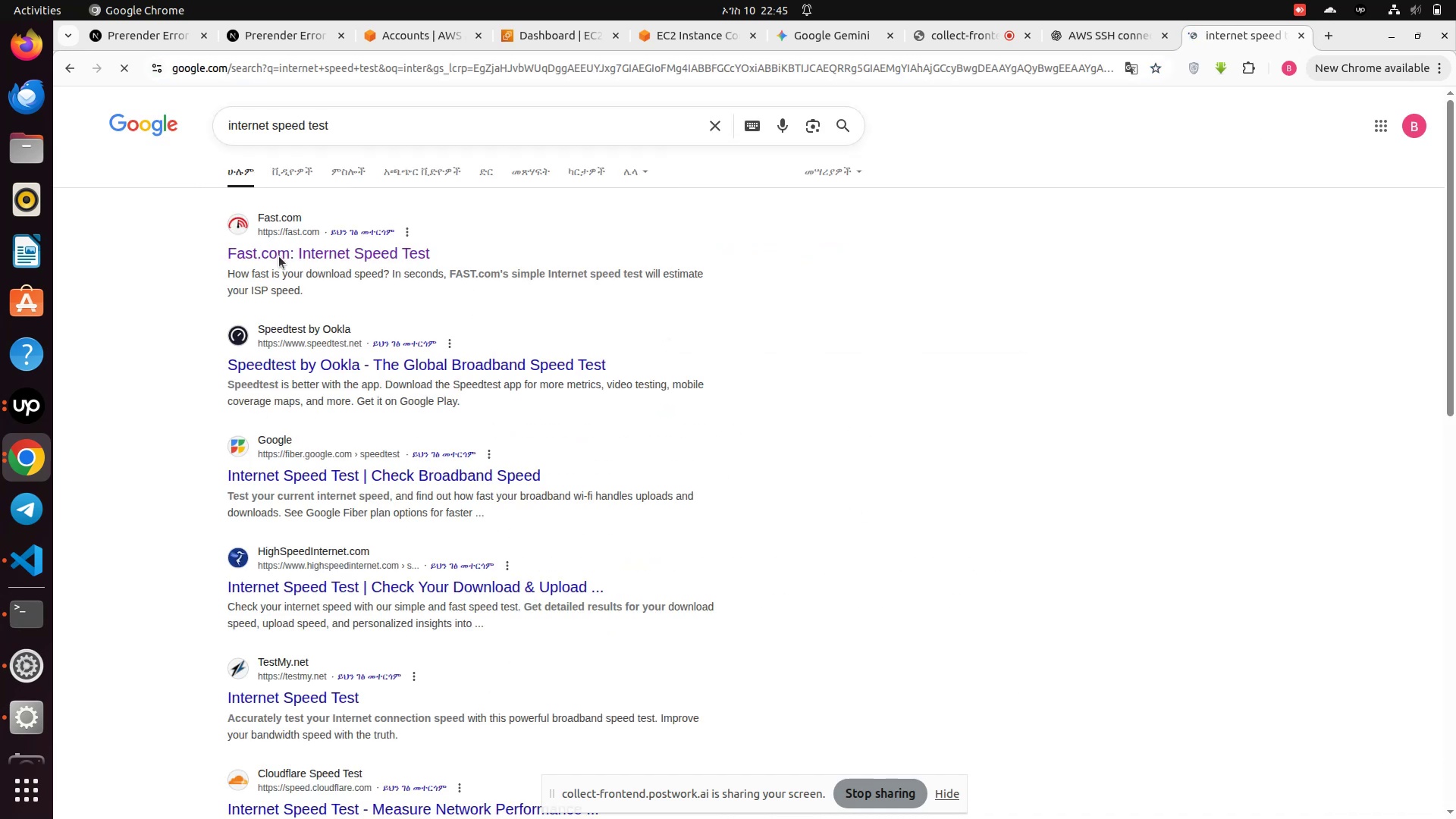 
left_click([279, 256])
 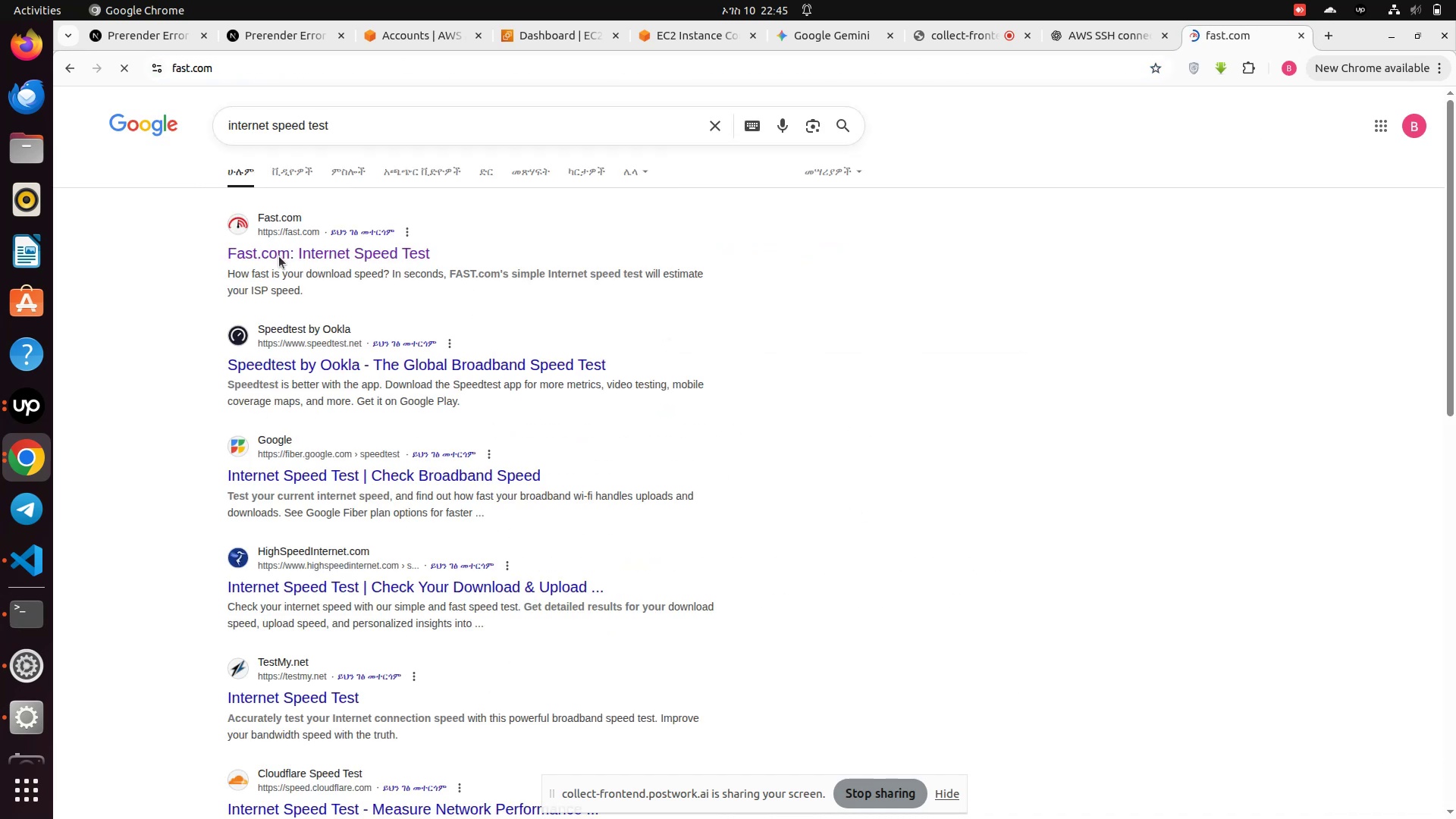 
left_click([279, 256])
 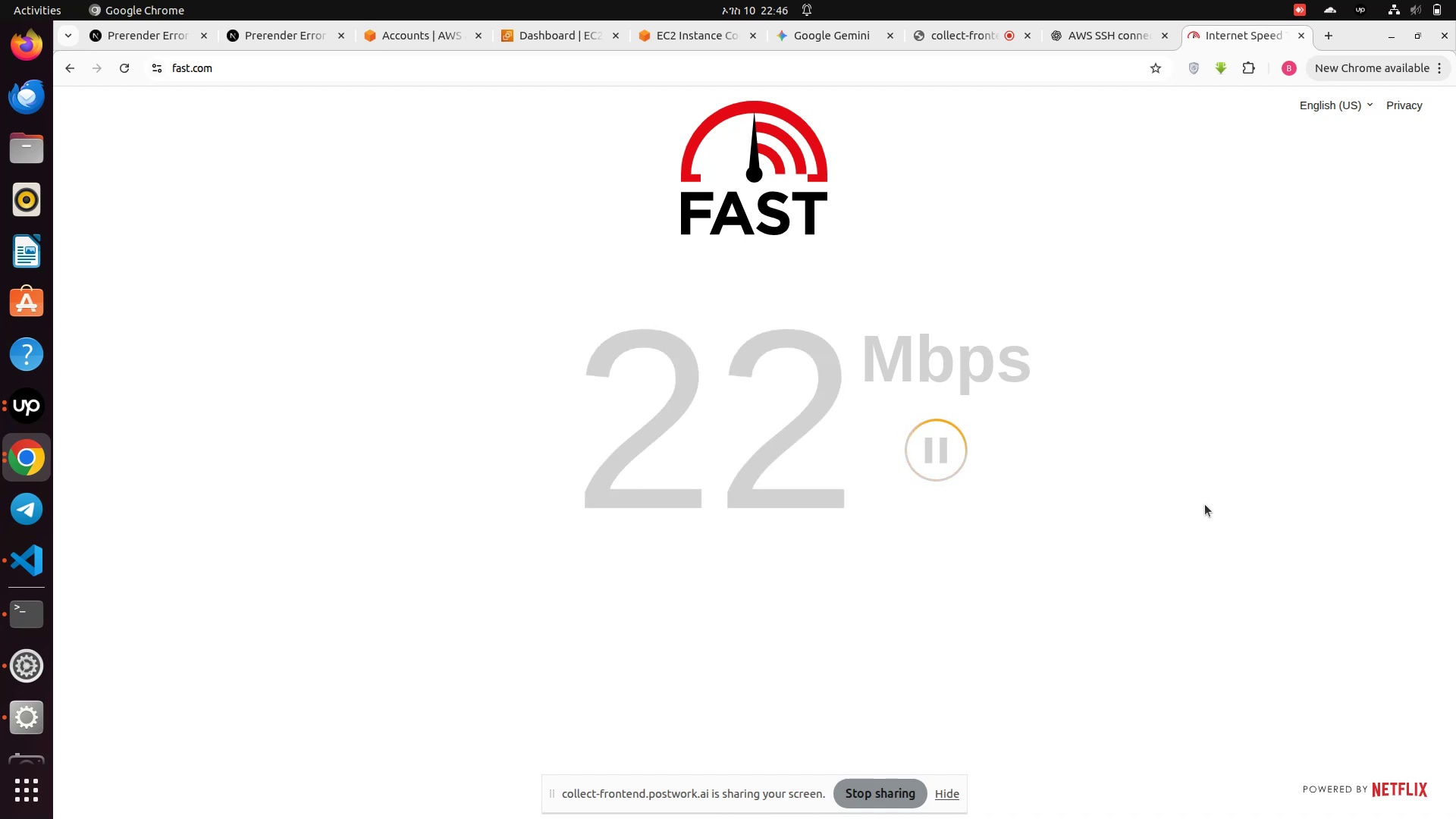 
wait(26.86)
 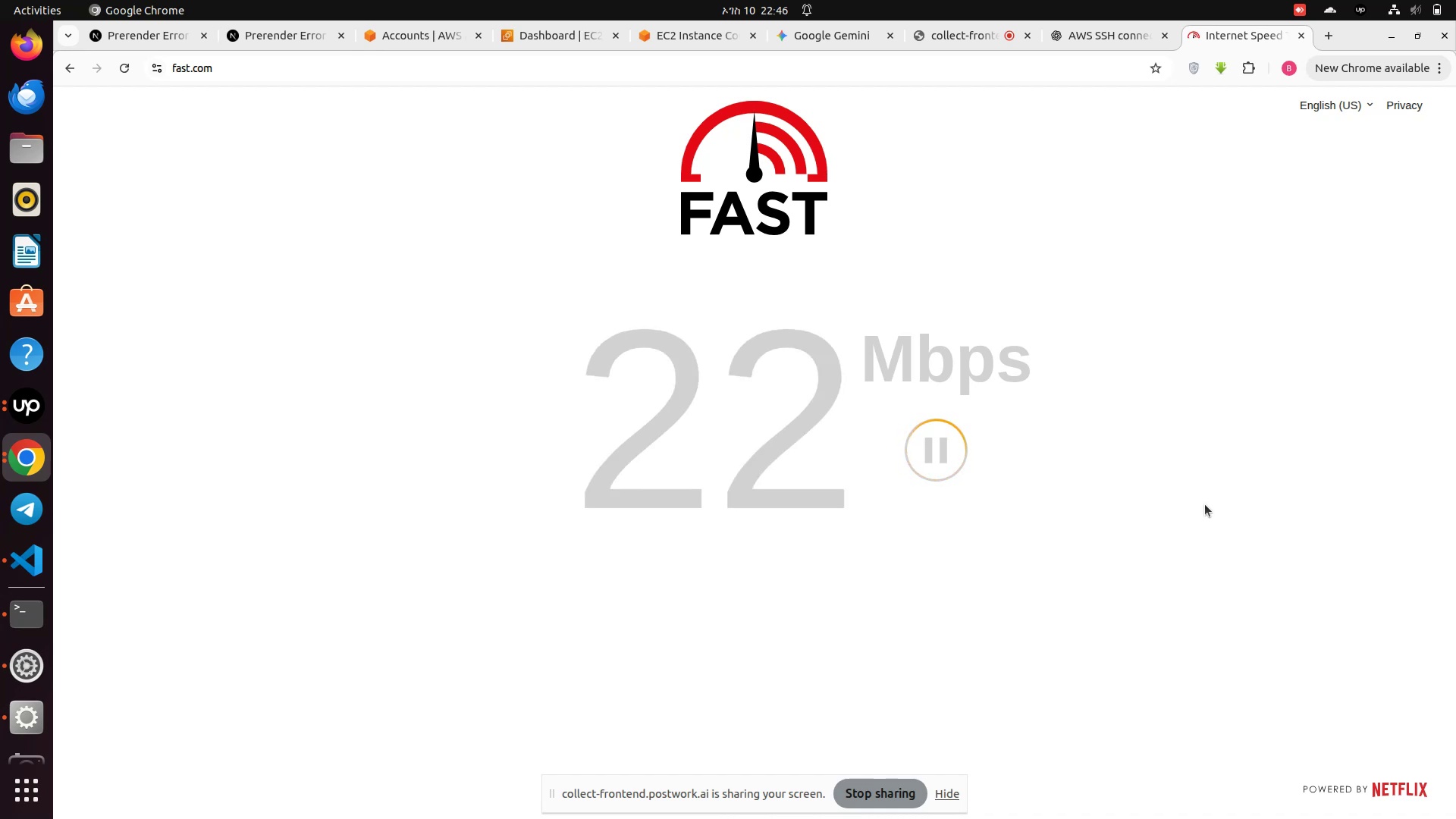 
left_click([1303, 36])
 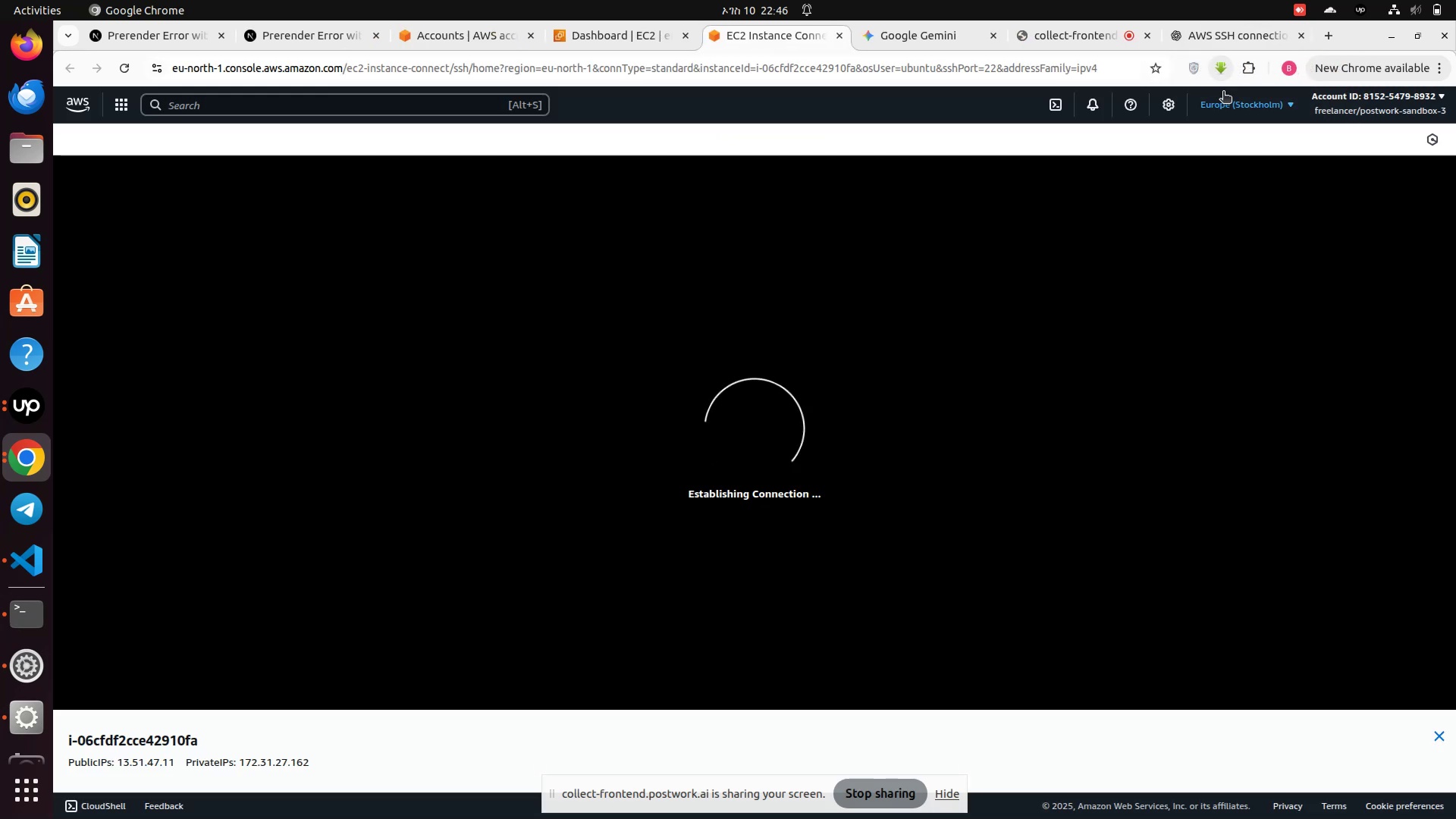 
mouse_move([1188, 80])
 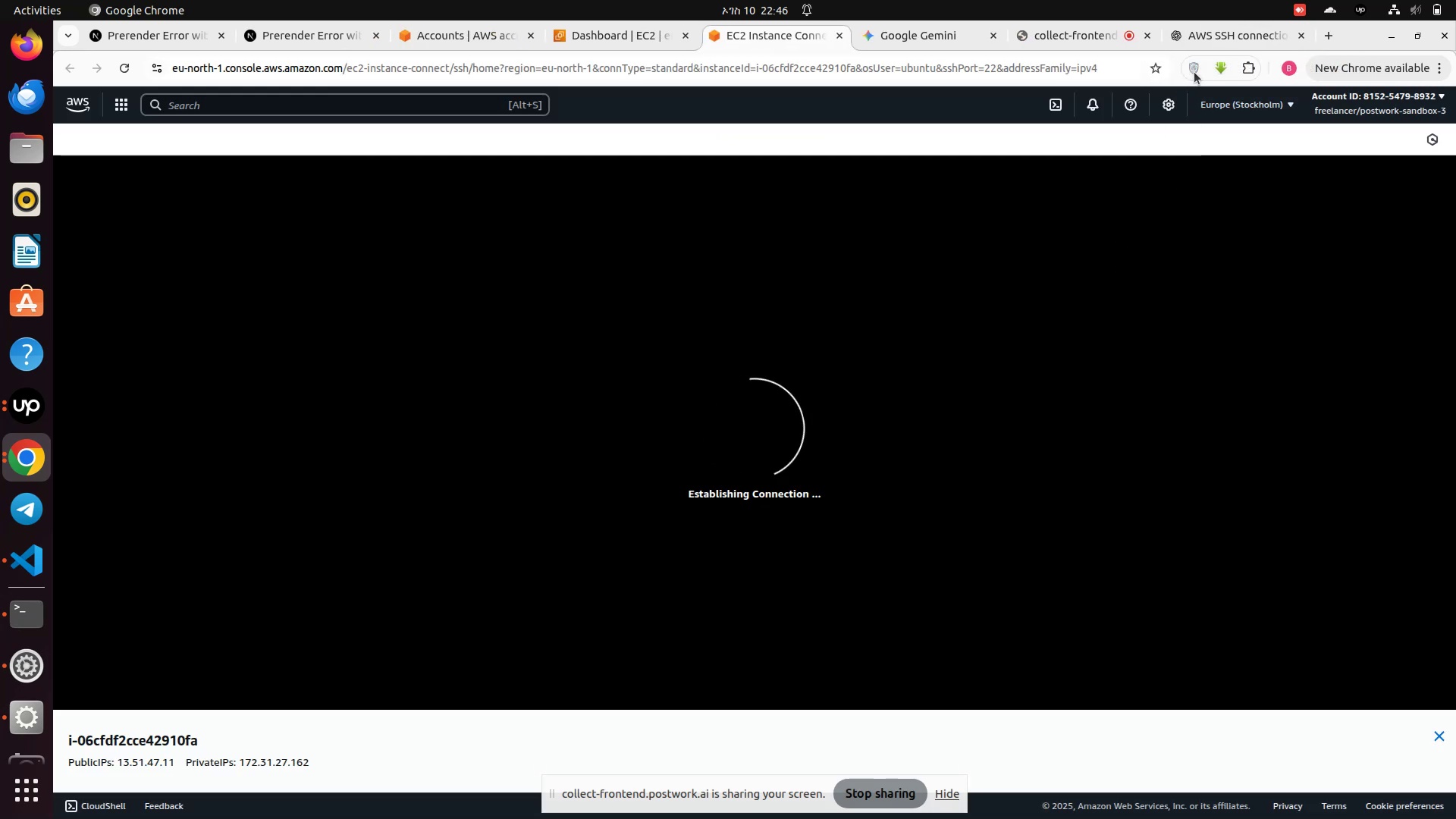 
left_click([1198, 68])
 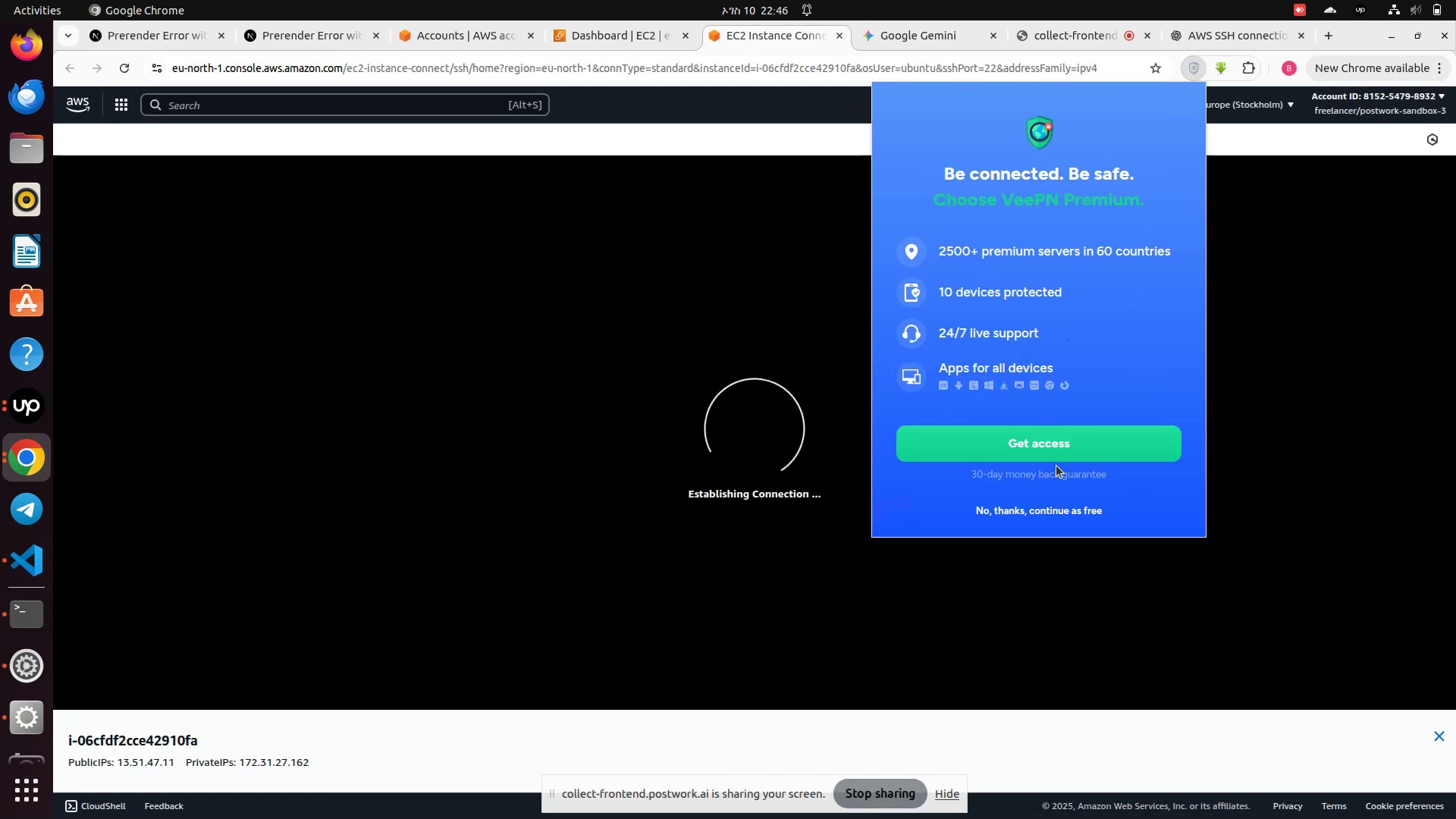 
wait(5.84)
 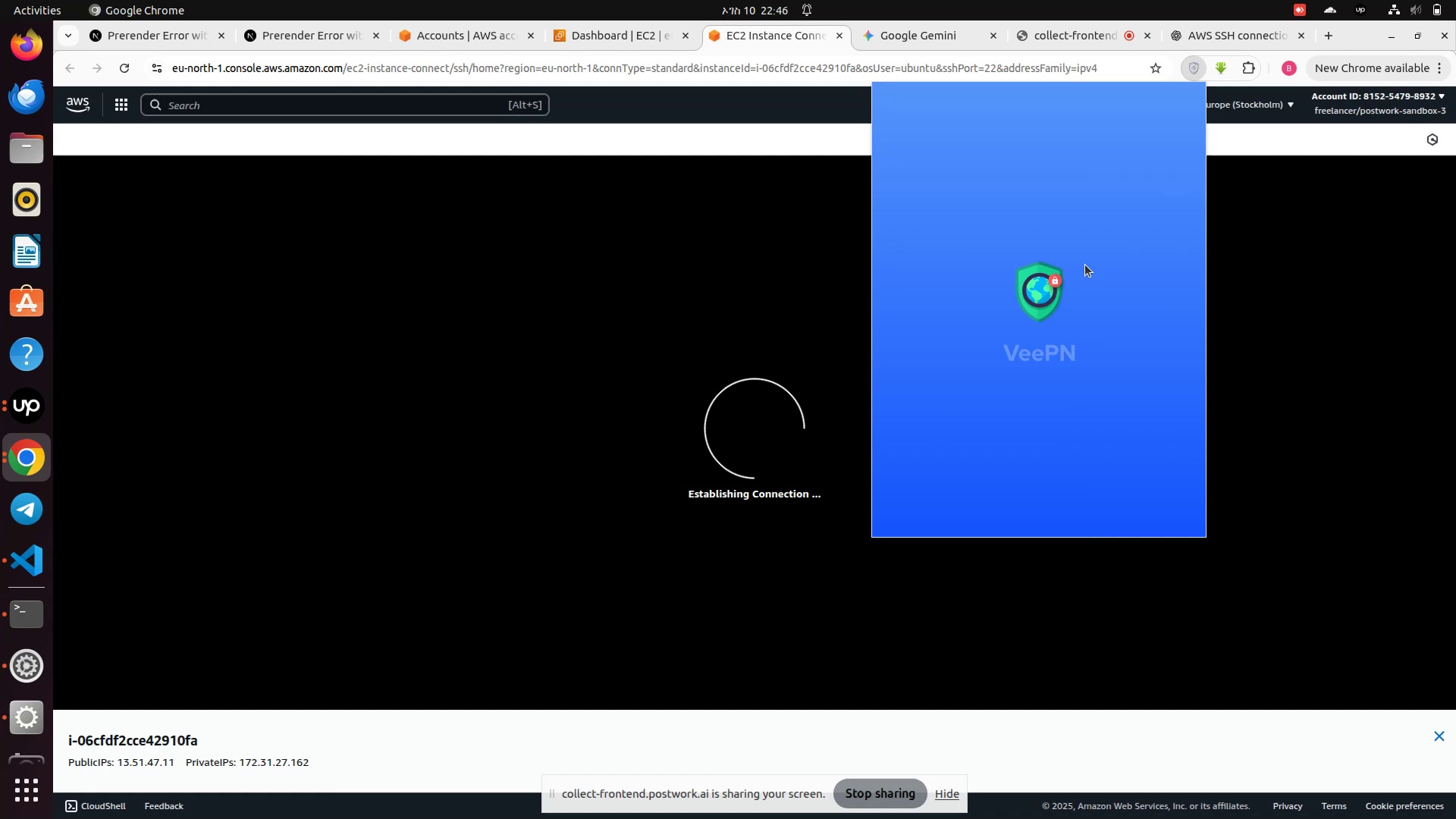 
left_click([1060, 508])
 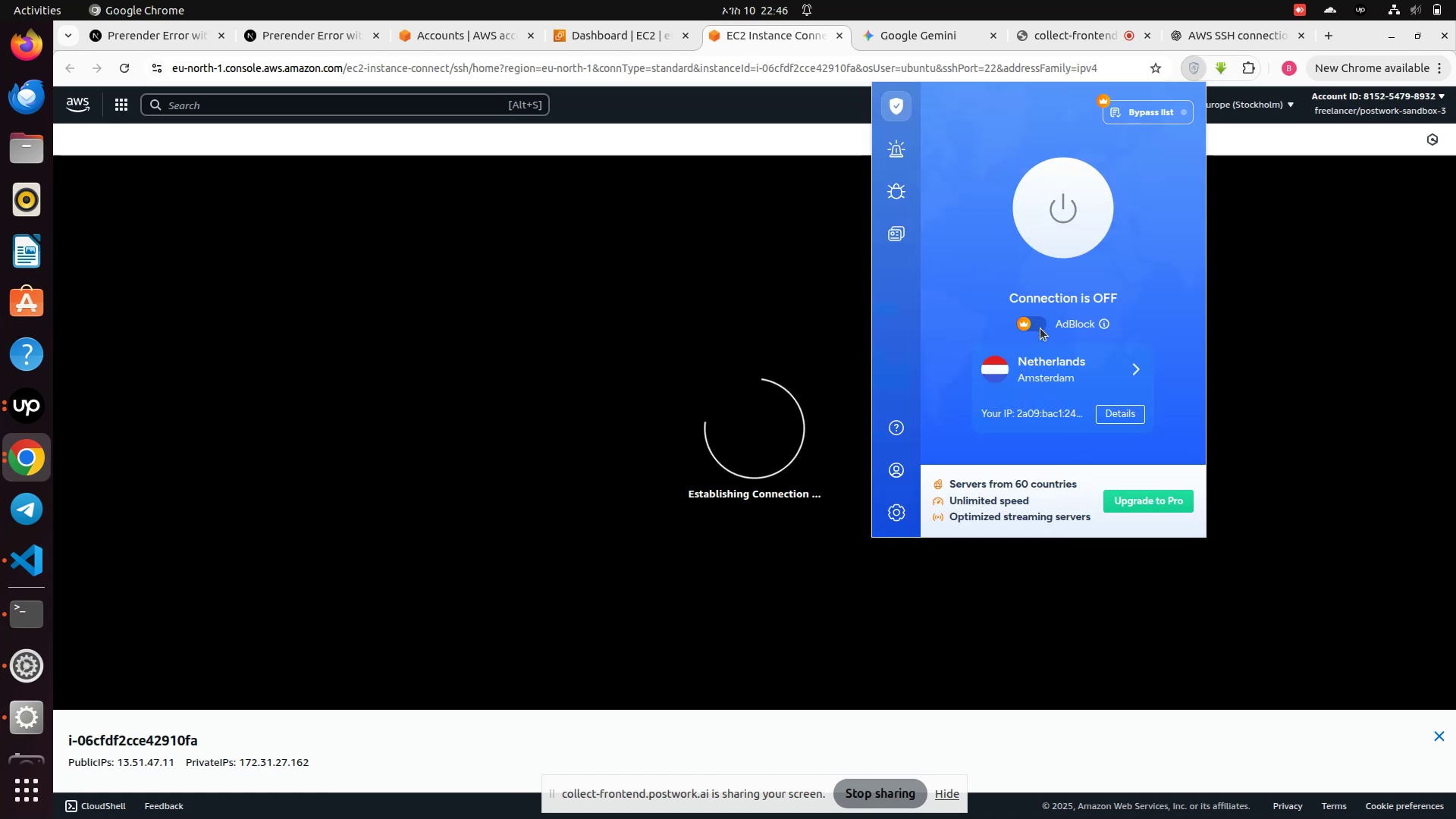 
left_click([1054, 210])
 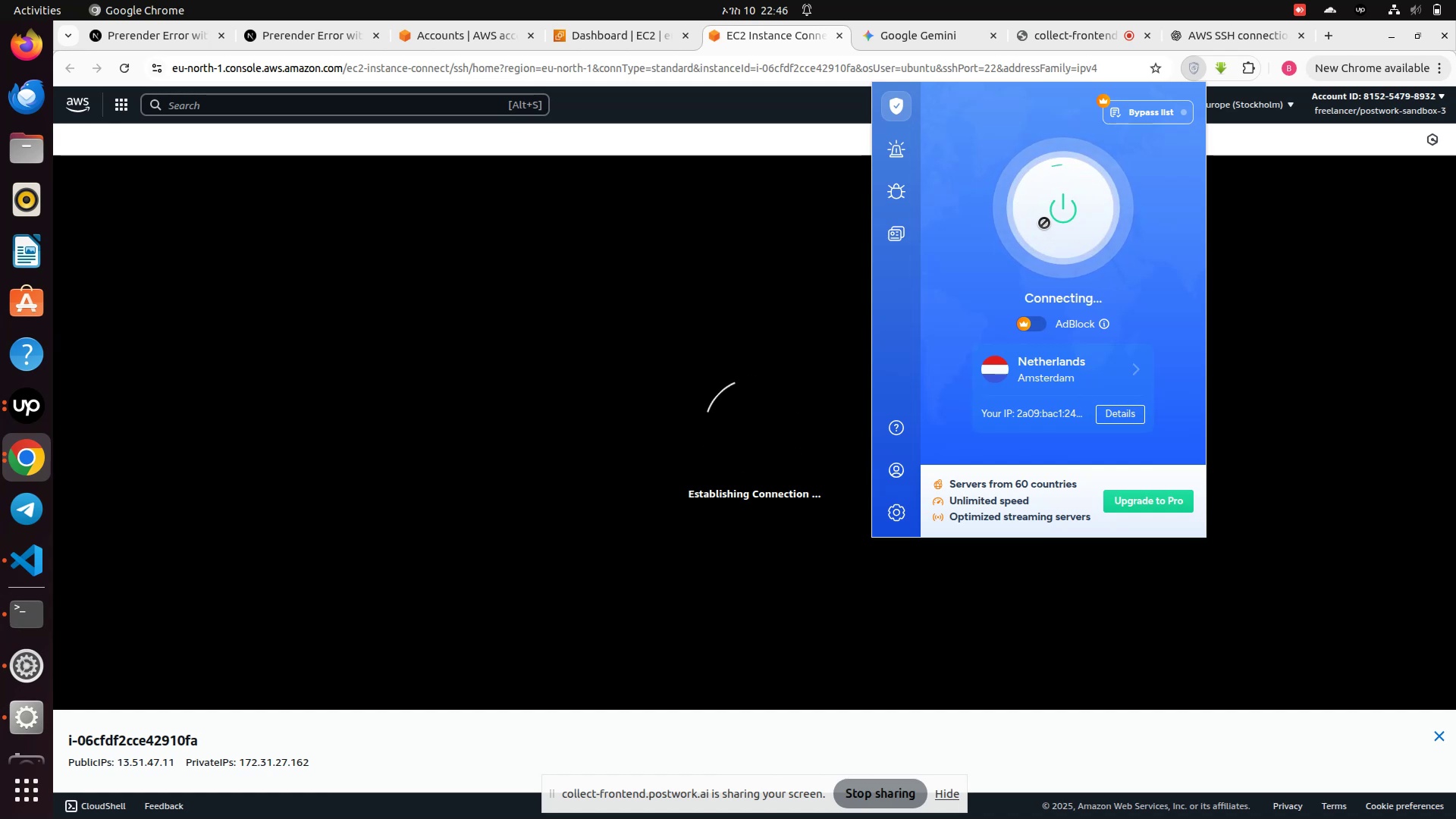 
wait(11.13)
 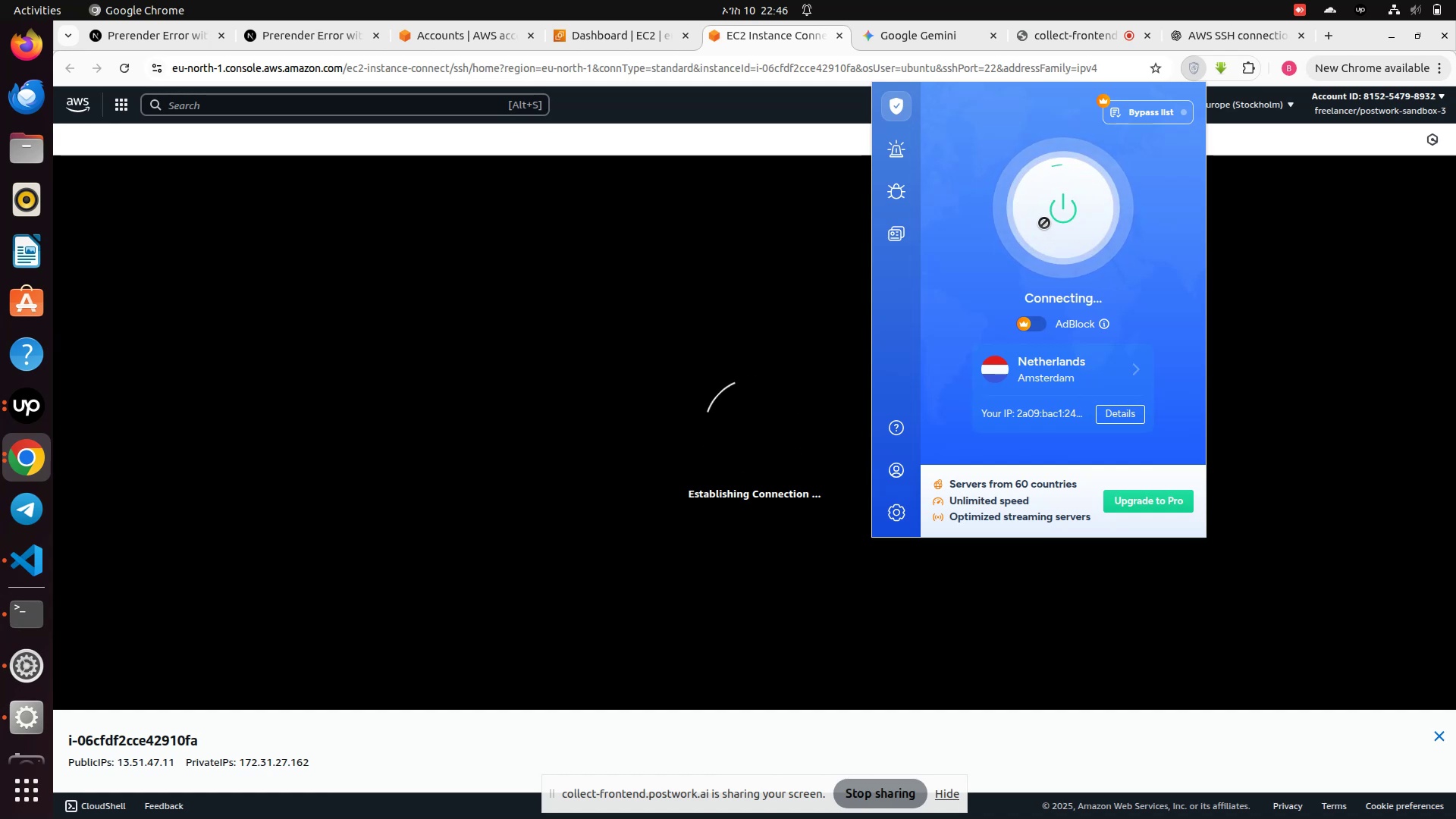 
left_click([923, 45])
 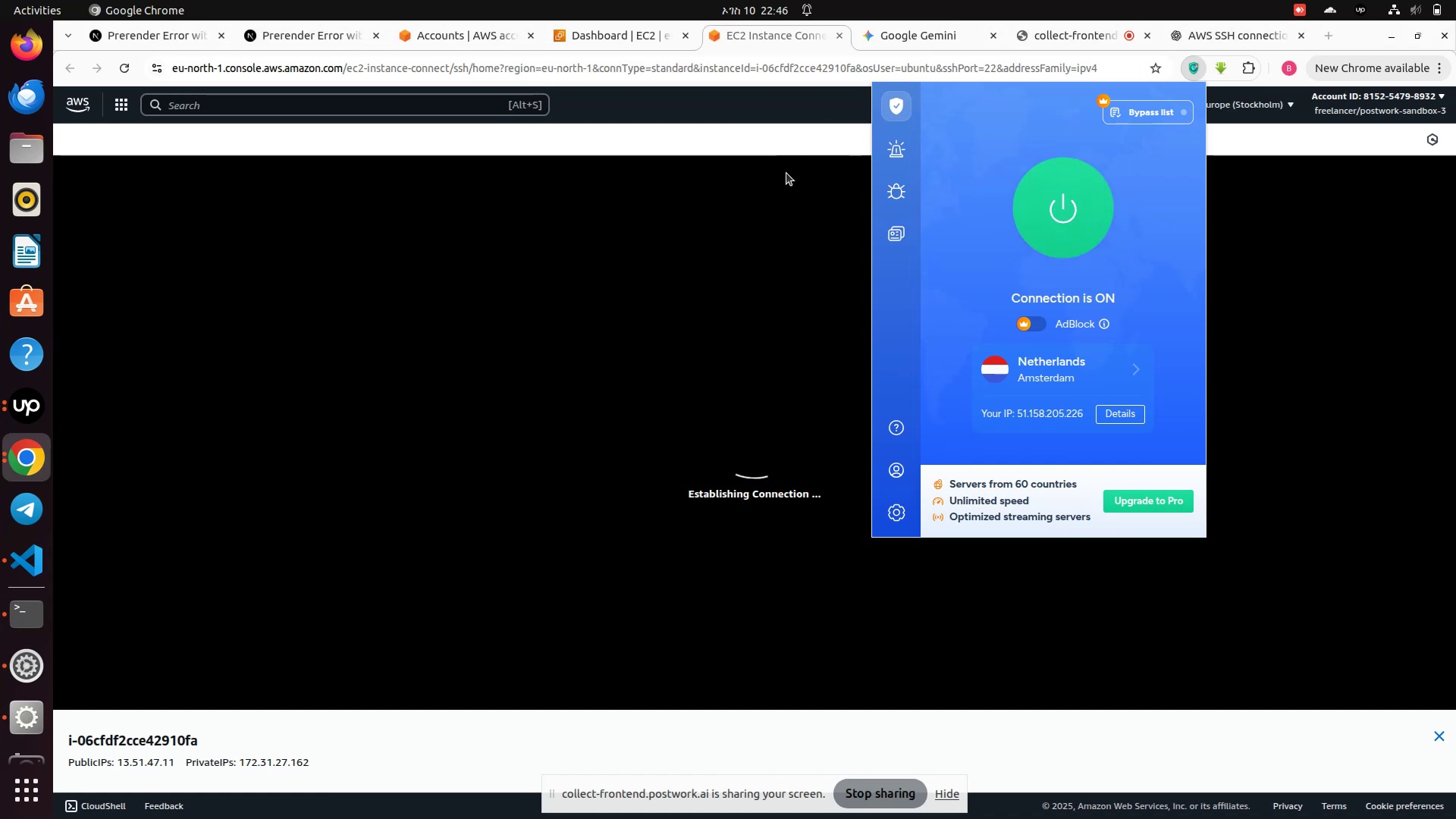 
left_click([786, 173])
 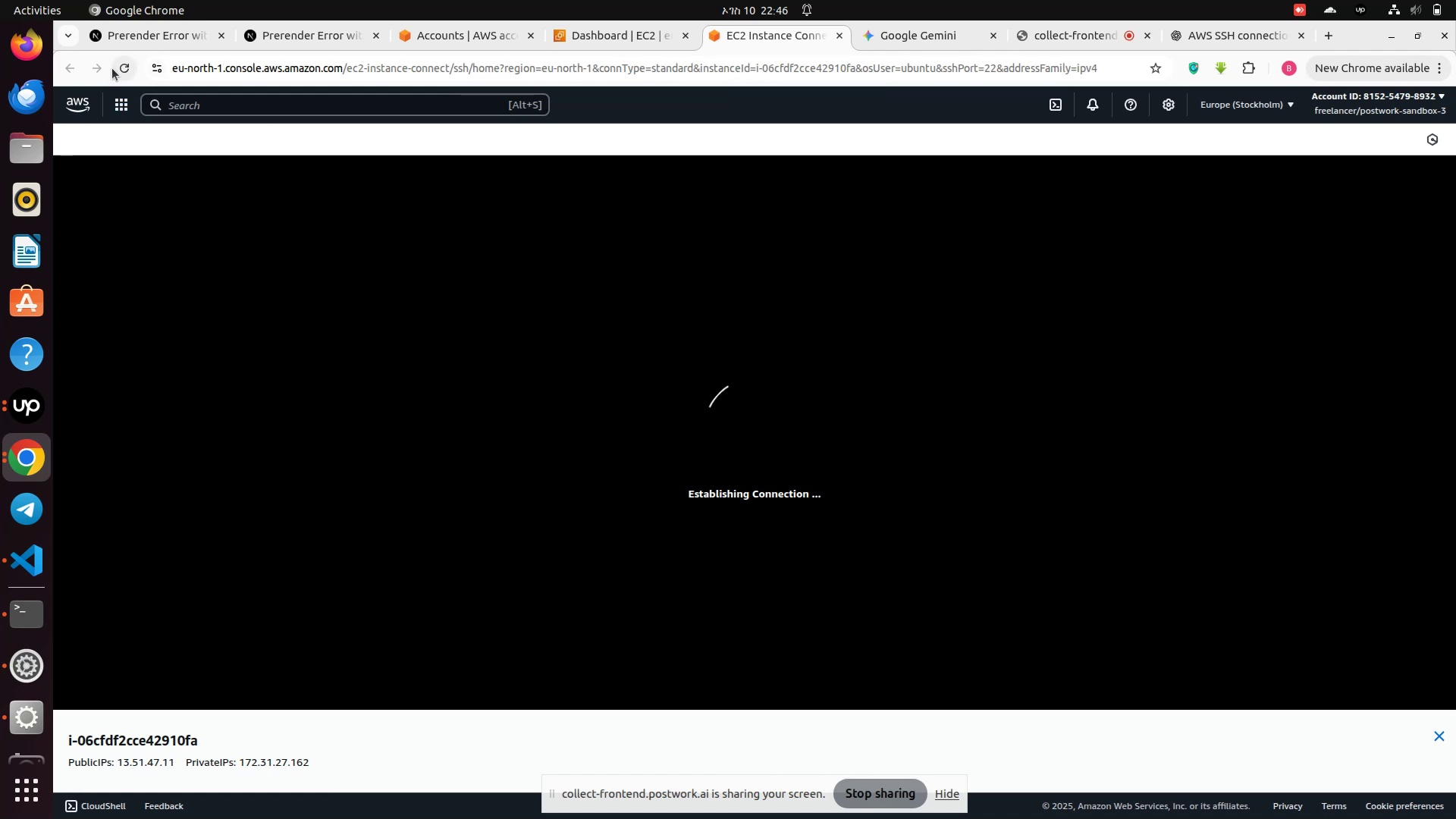 
left_click([117, 64])
 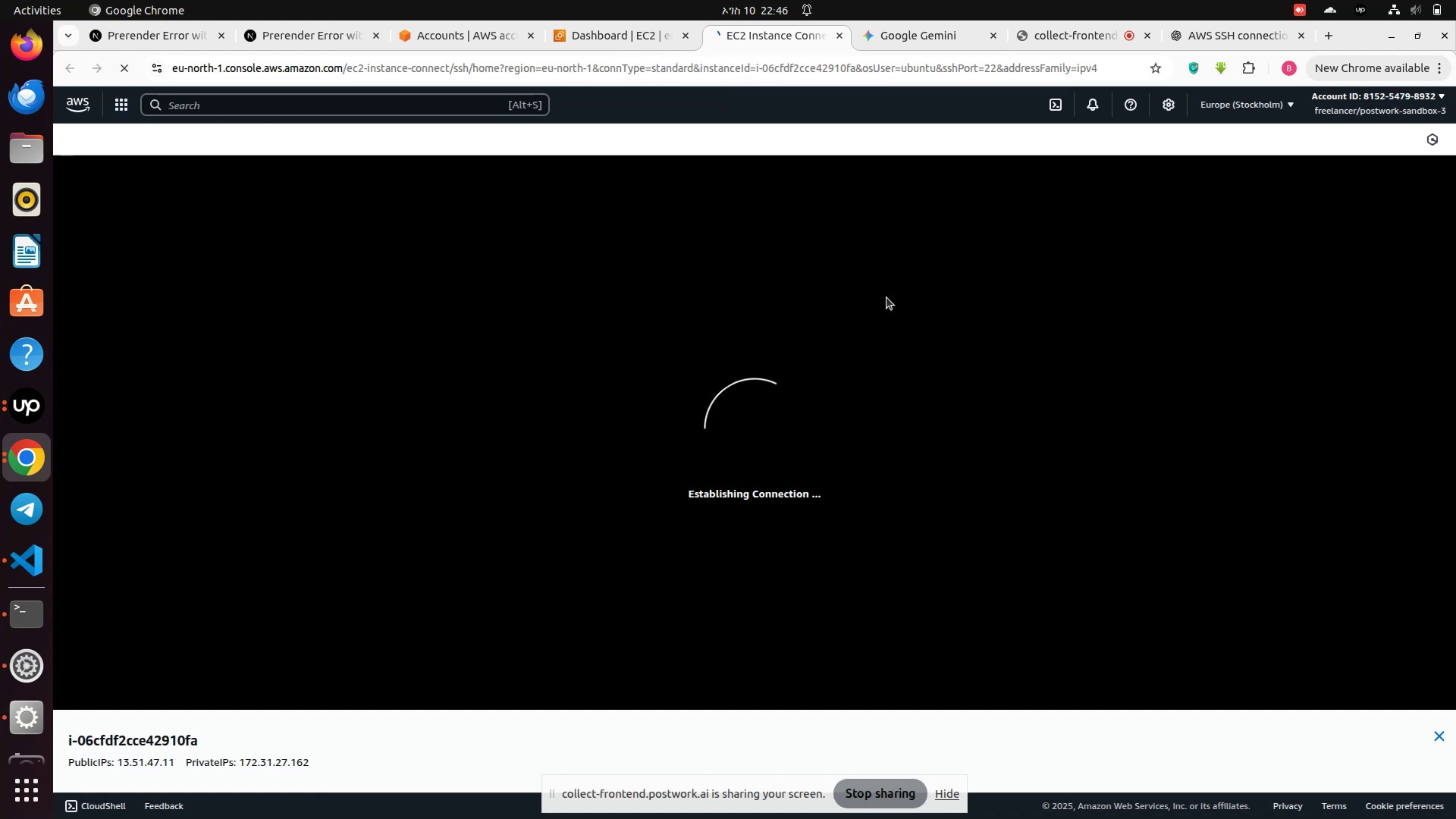 
wait(6.91)
 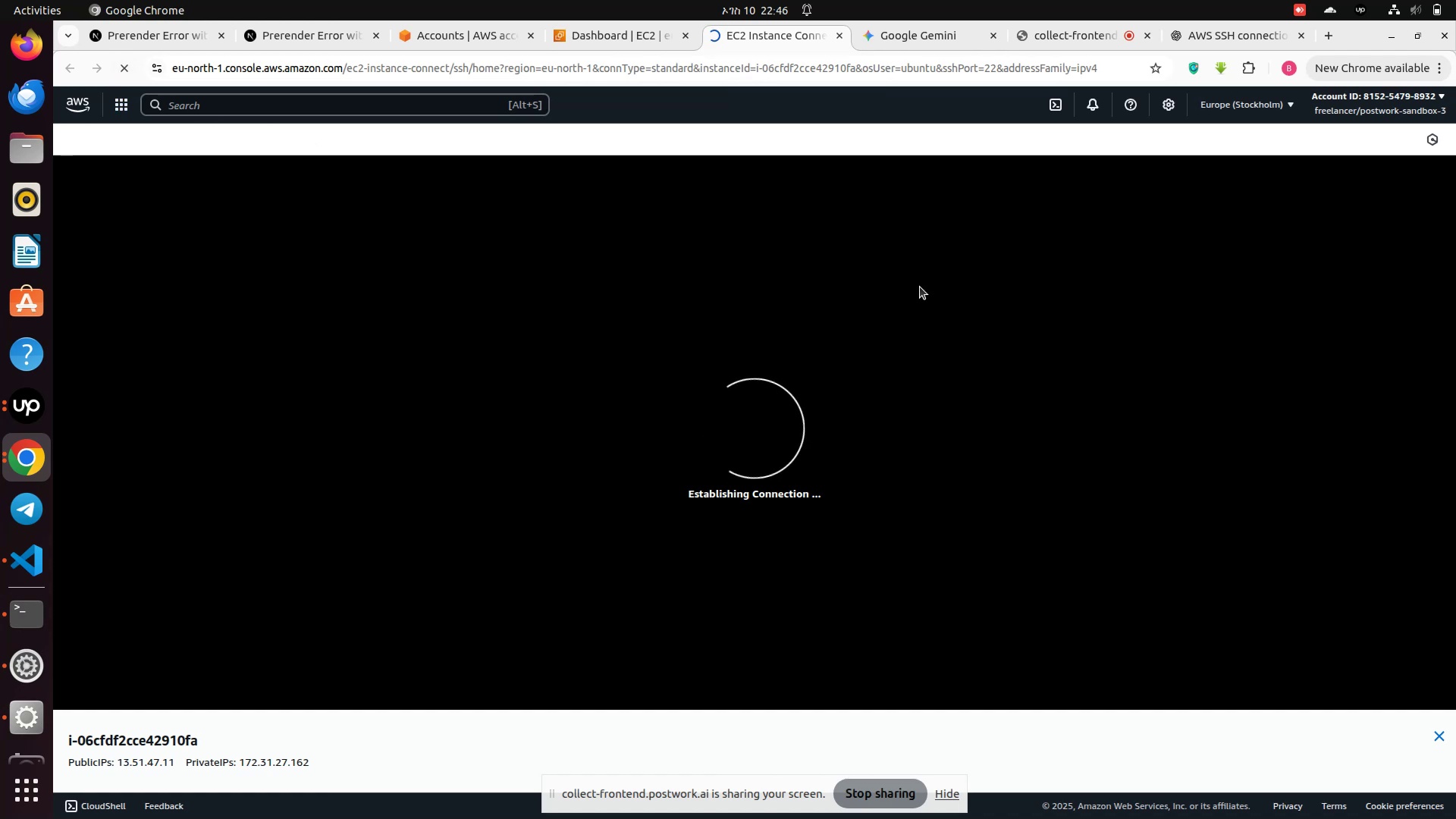 
left_click([835, 36])
 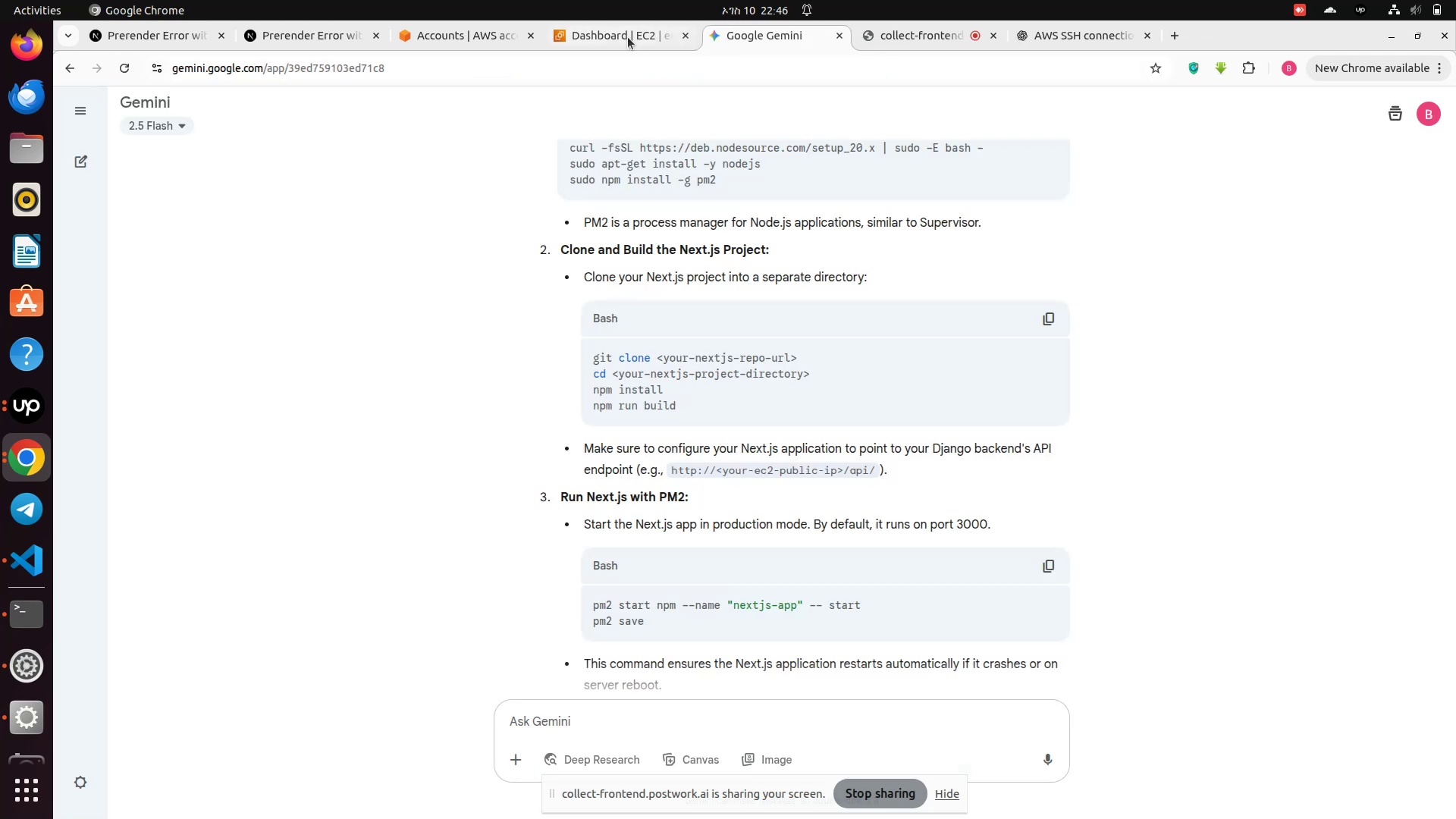 
left_click([628, 37])
 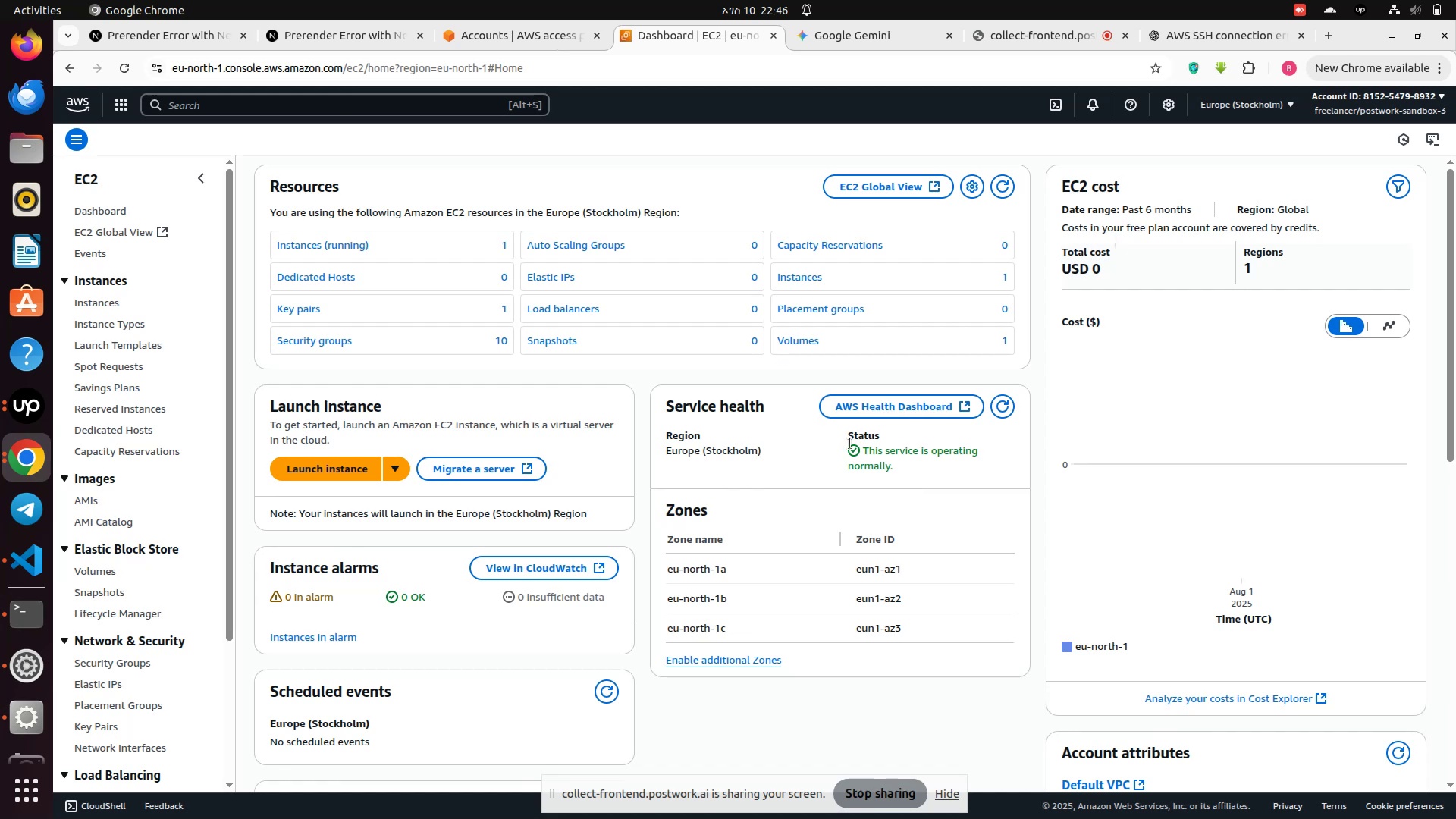 
scroll: coordinate [742, 356], scroll_direction: up, amount: 4.0
 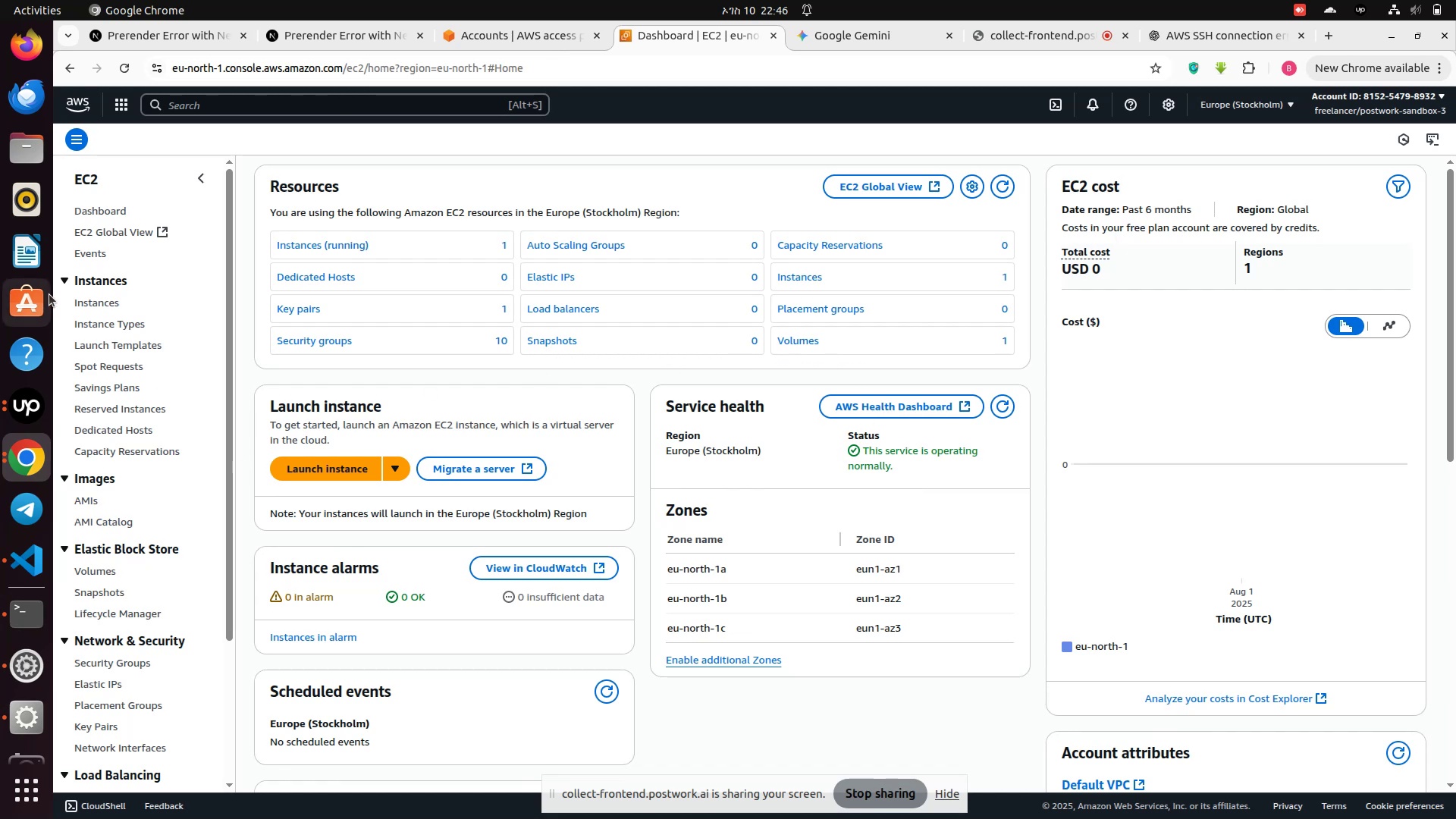 
left_click([96, 303])
 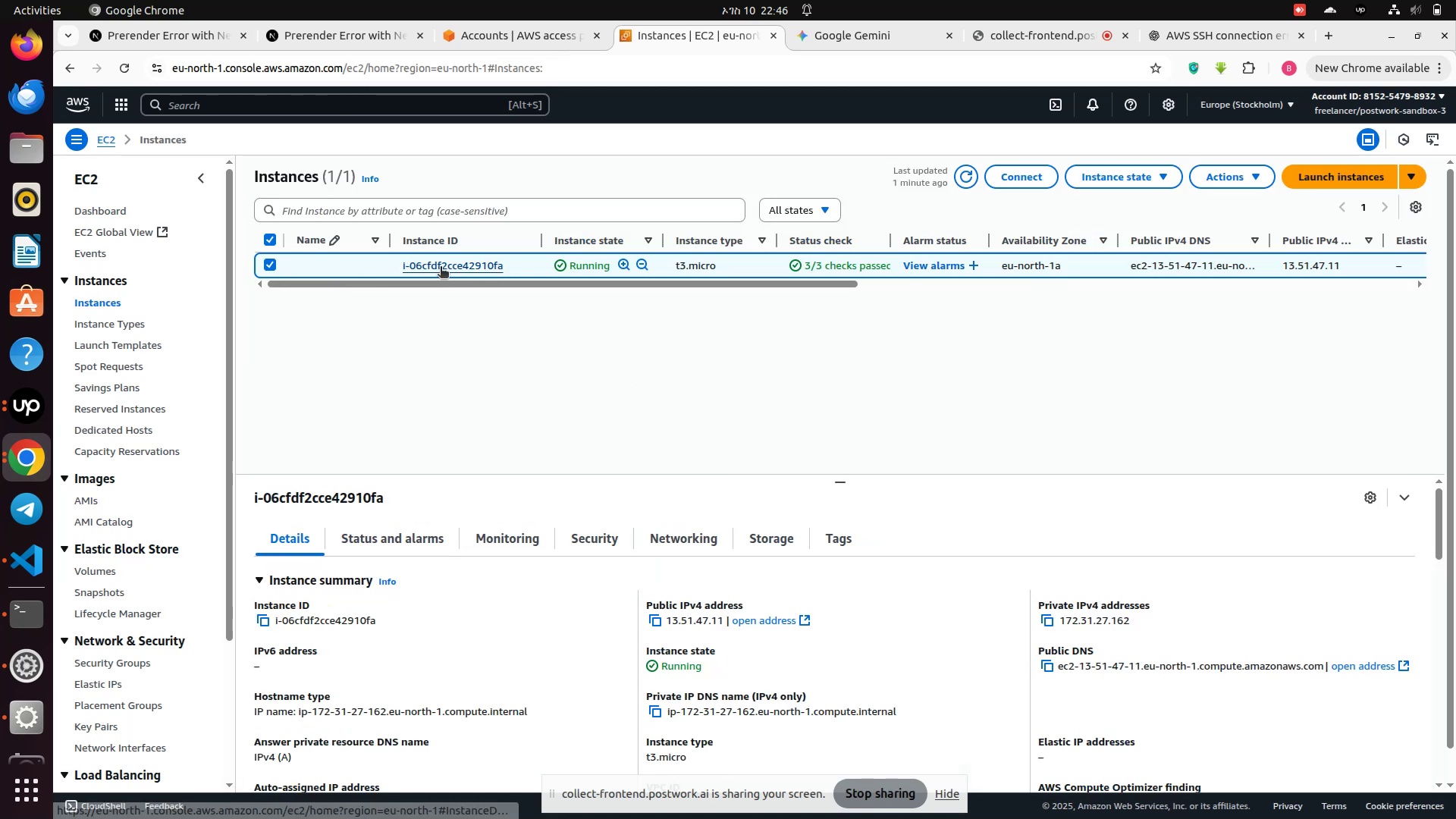 
left_click([441, 268])
 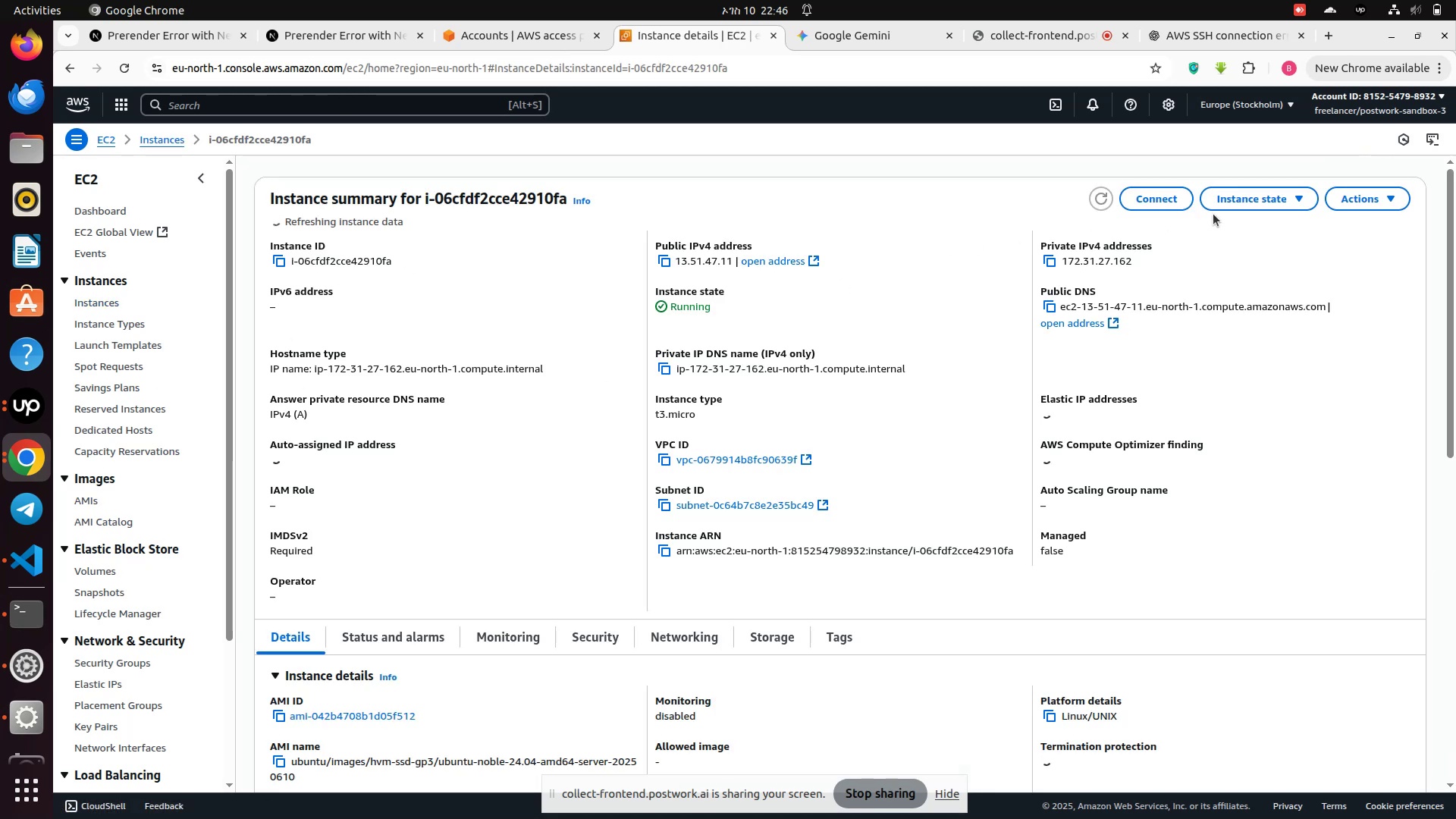 
left_click([1156, 200])
 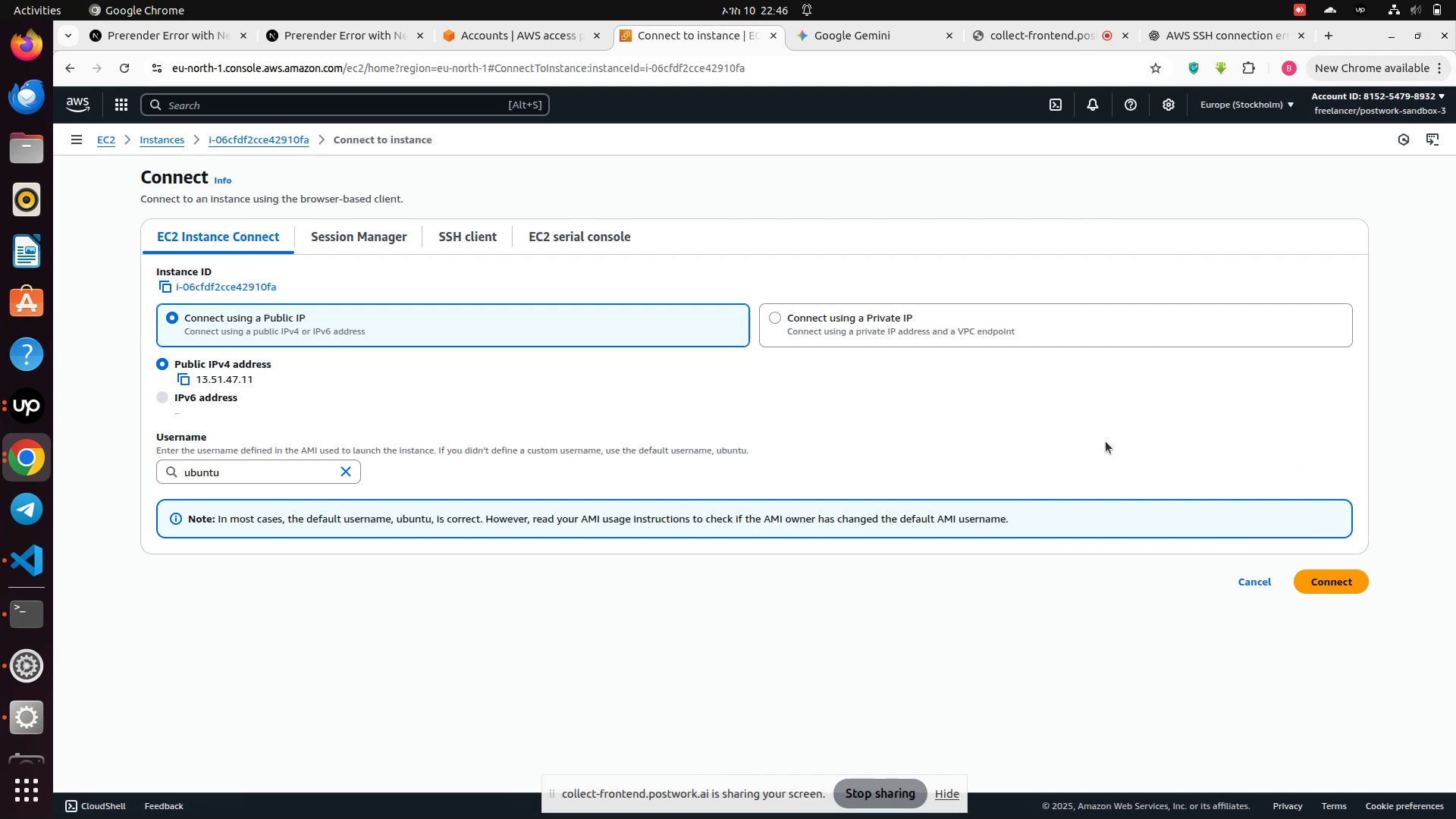 
left_click([355, 334])
 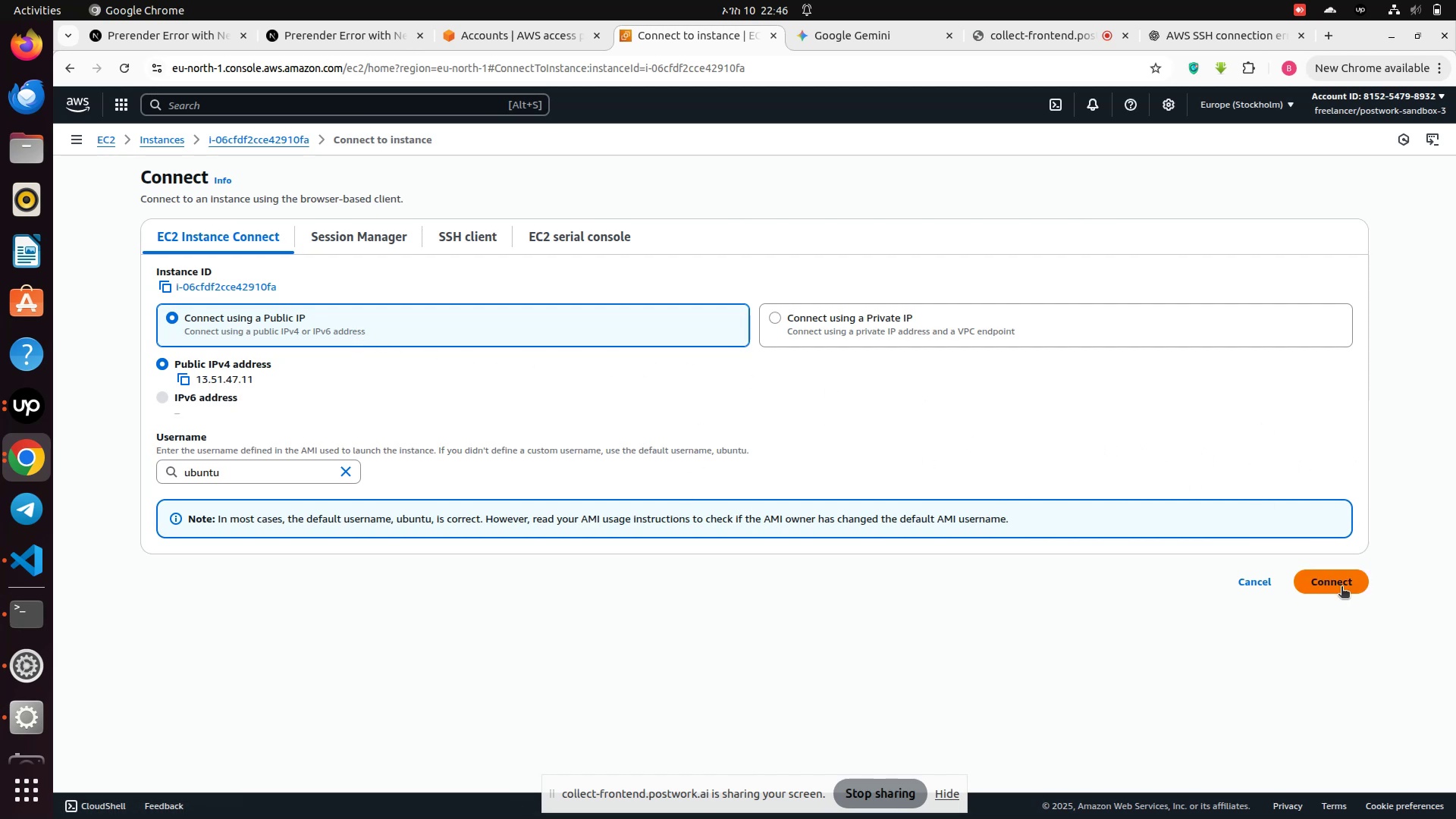 
left_click([1332, 587])
 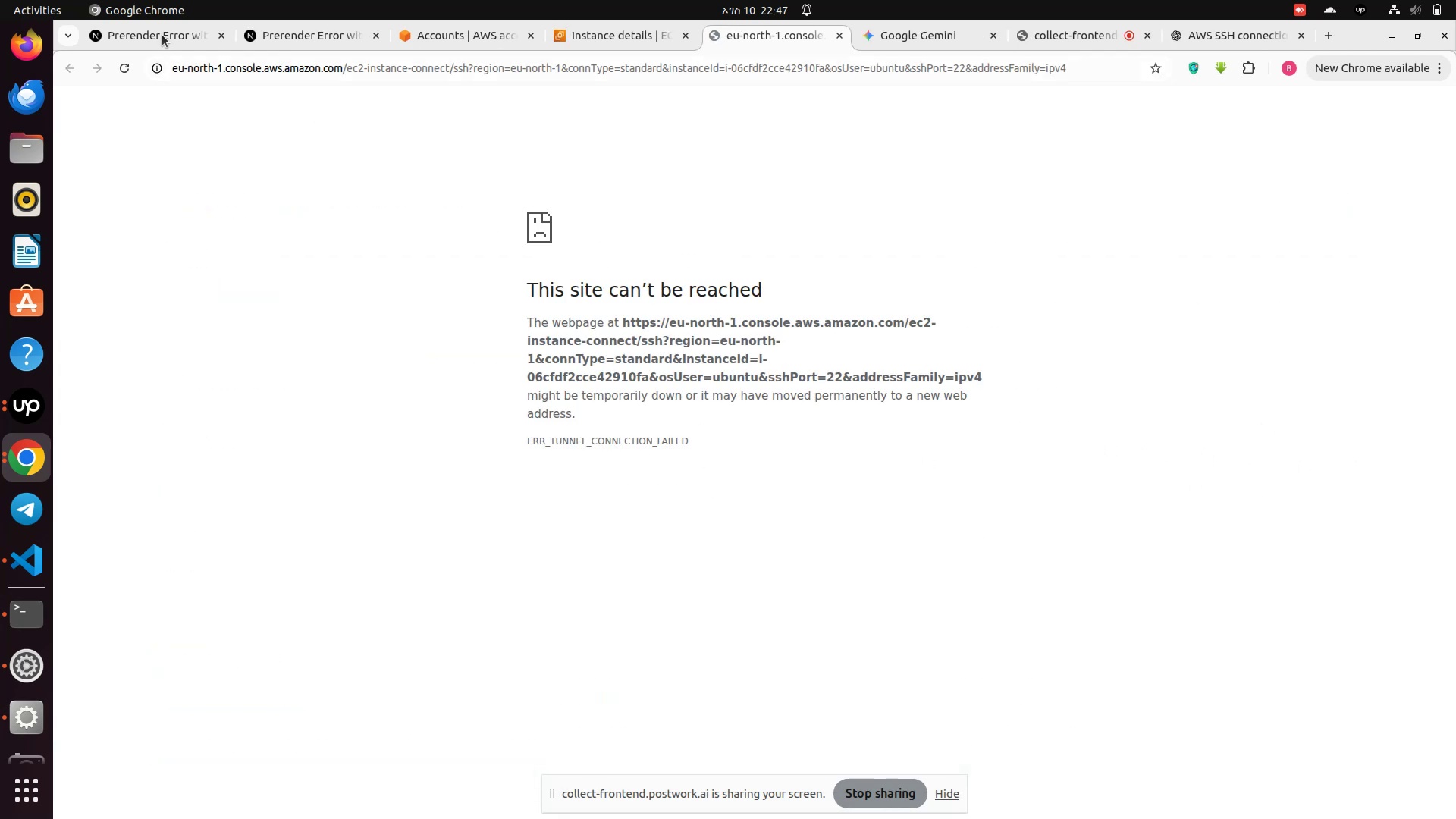 
left_click([127, 71])
 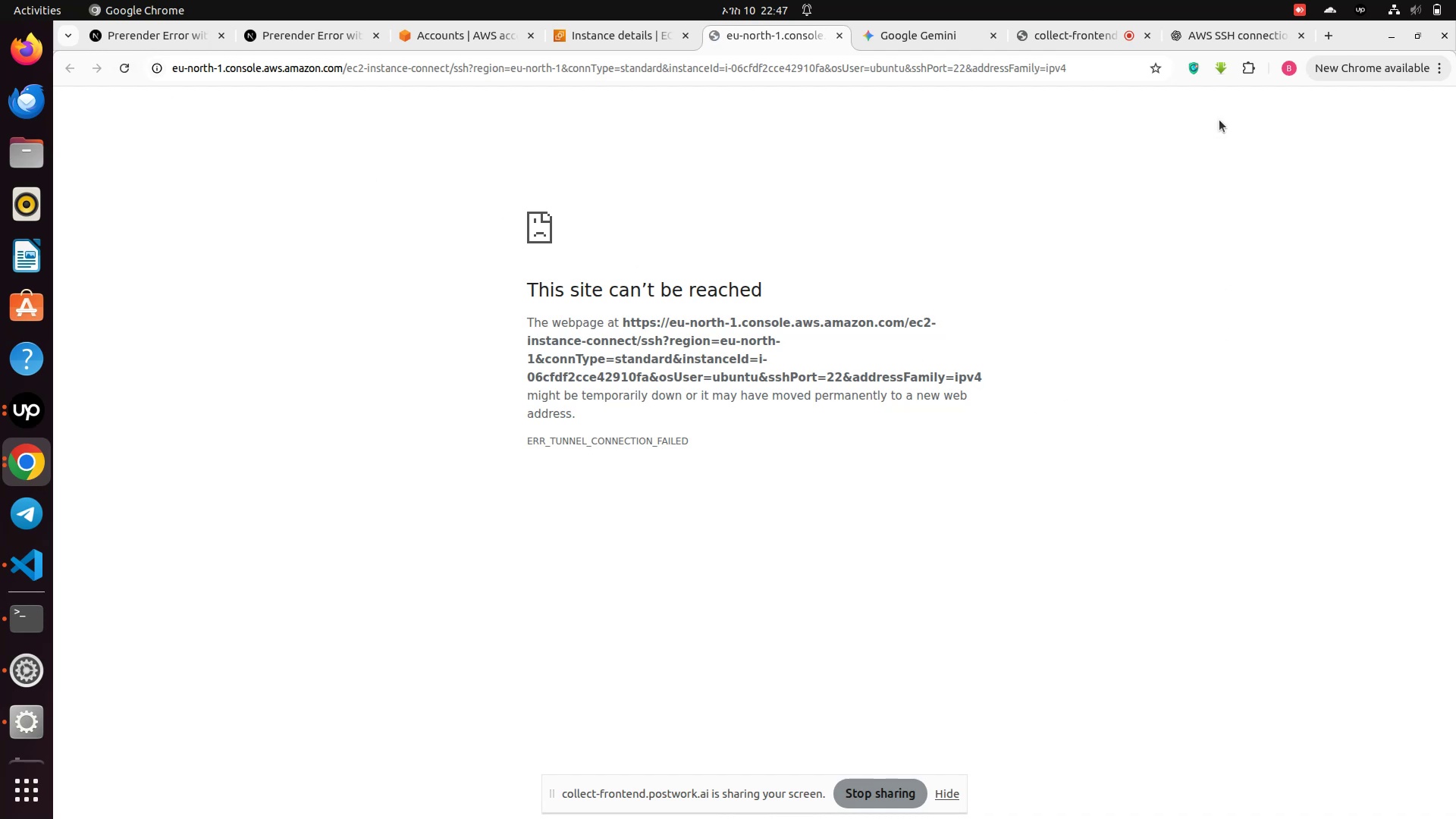 
left_click([1188, 67])
 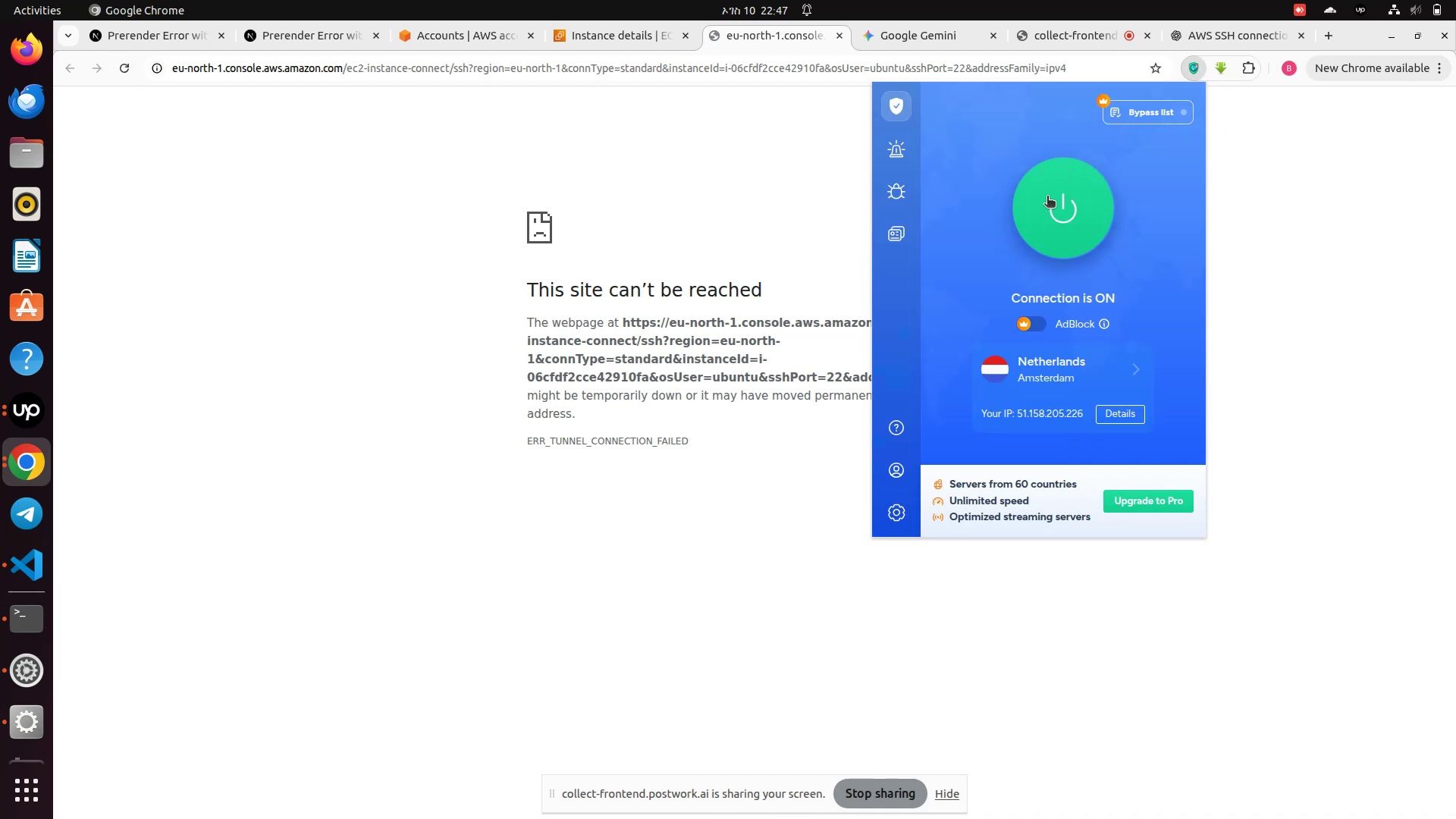 
left_click([1040, 221])
 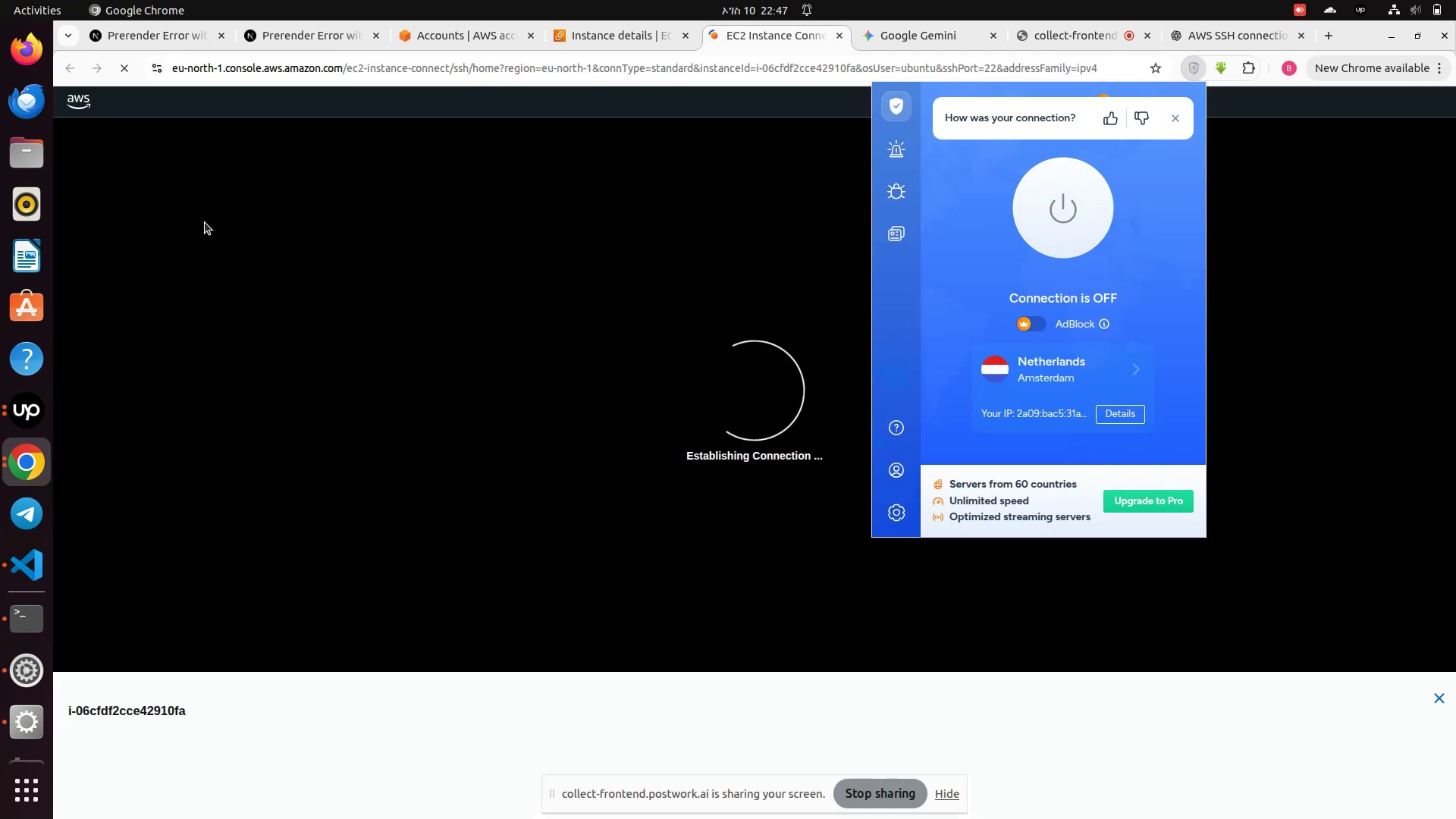 
left_click([205, 222])
 